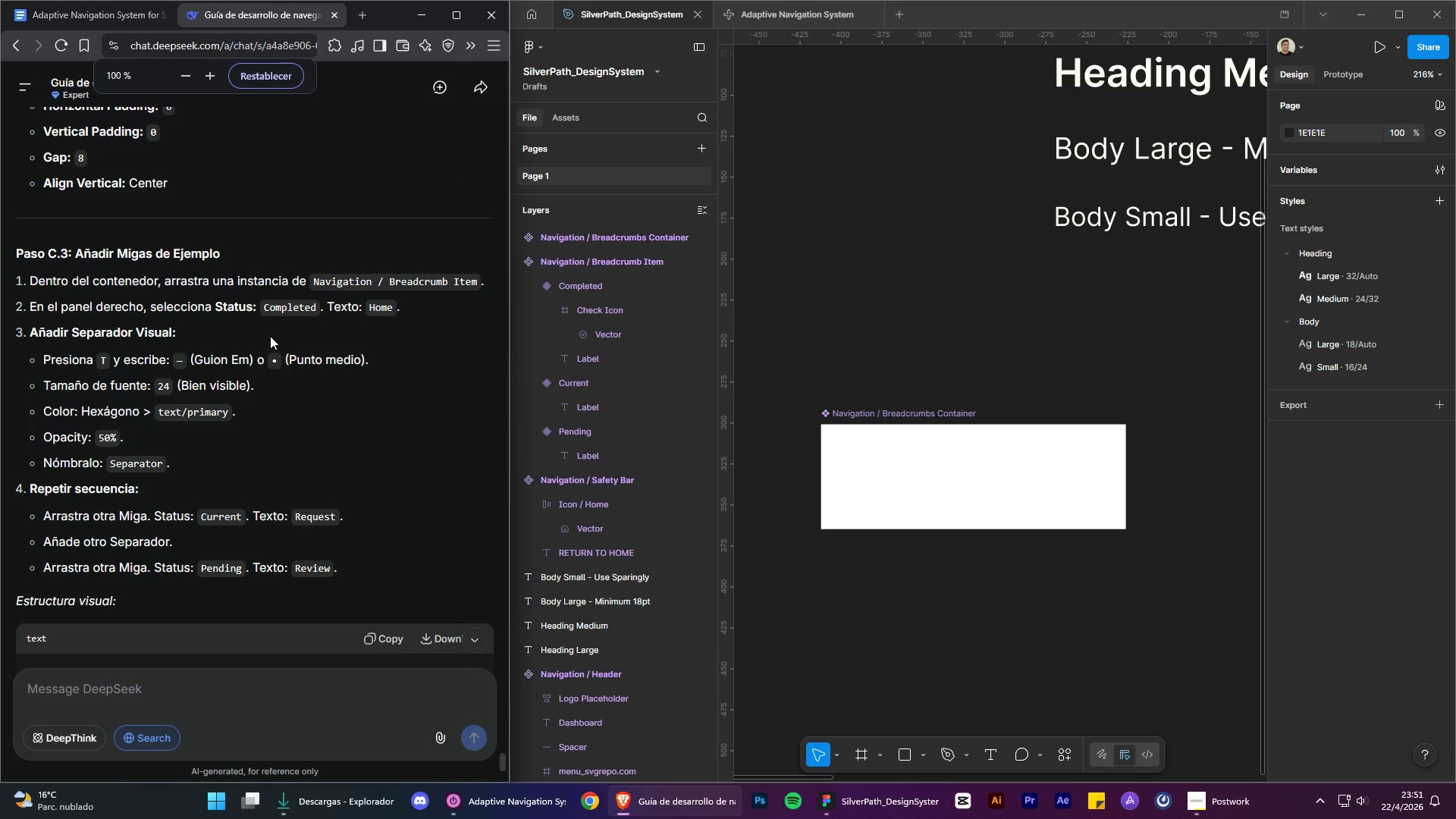 
hold_key(key=ControlLeft, duration=0.86)
hold_key(key=AltLeft, duration=0.86)
scroll: coordinate [171, 375], scroll_direction: down, amount: 4.0
 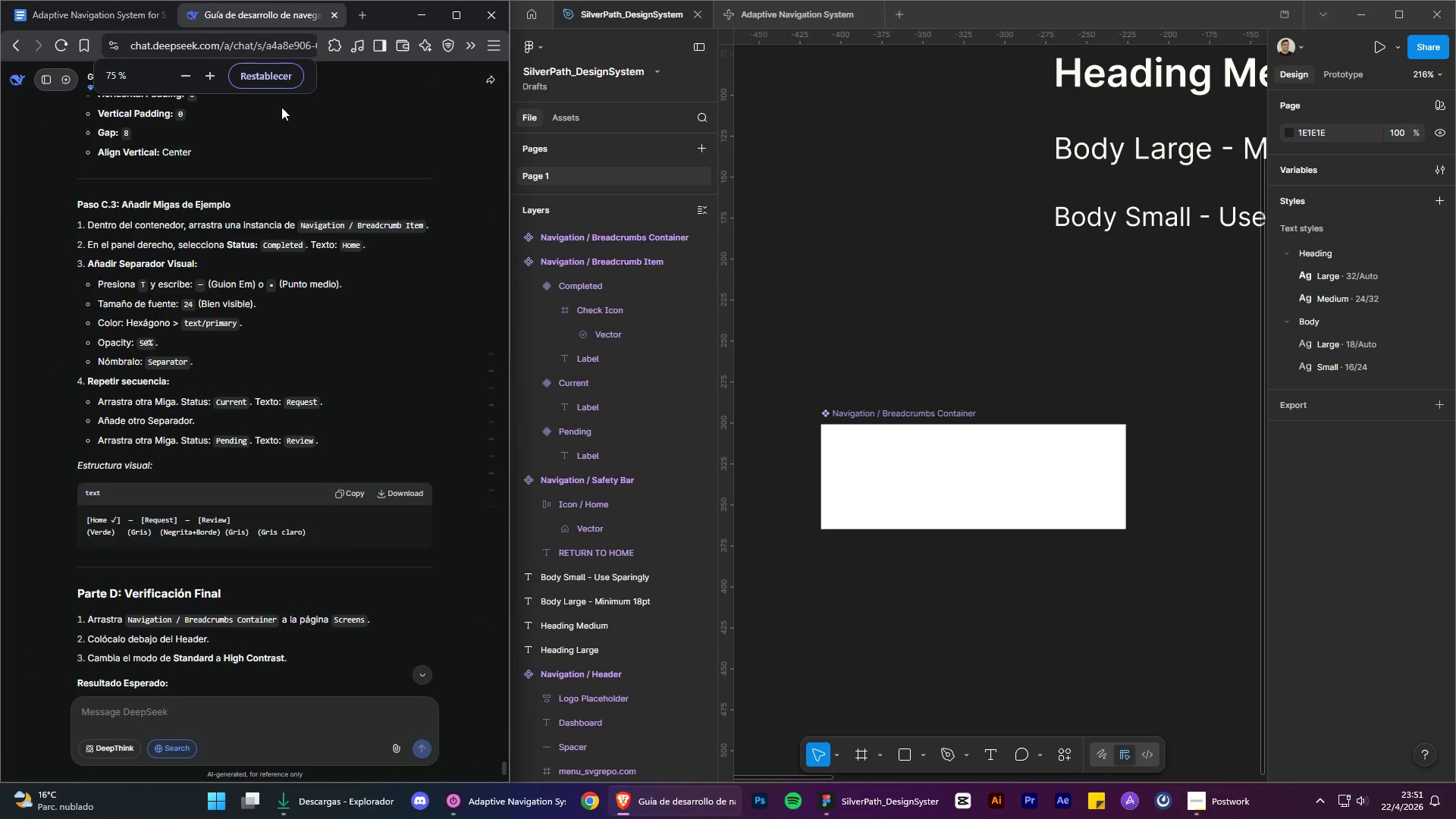 
left_click([281, 75])
 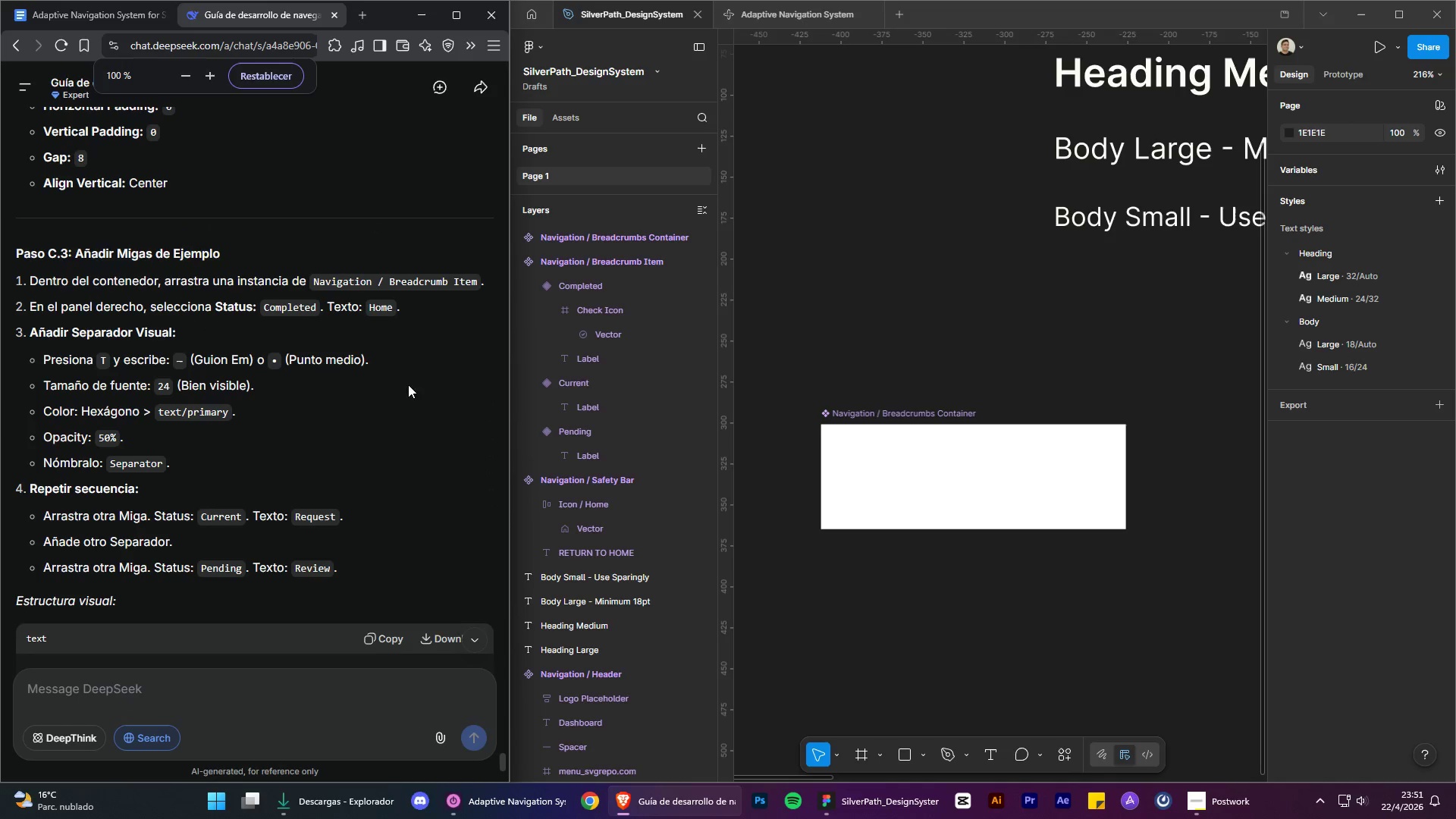 
left_click([419, 407])
 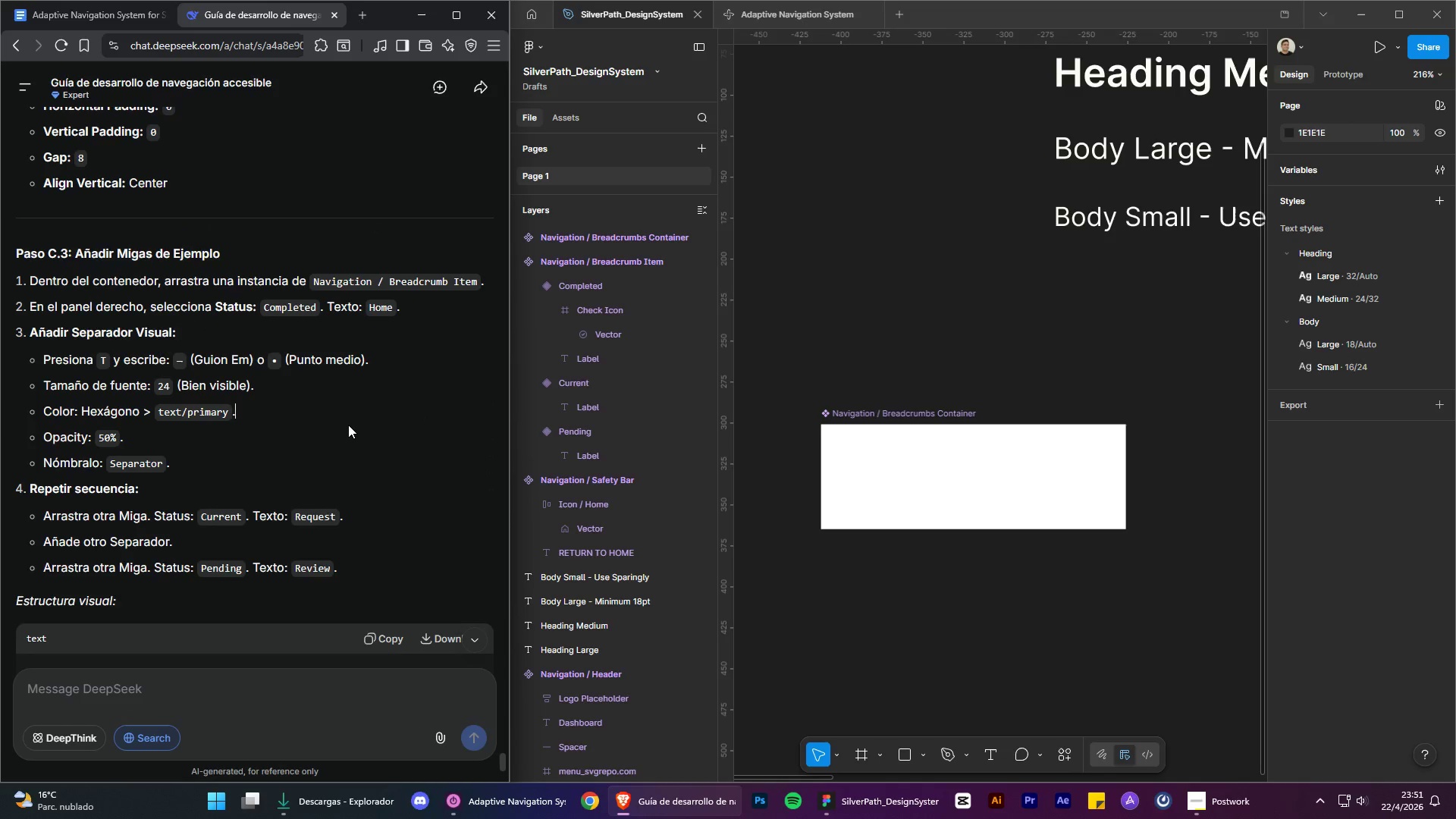 
scroll: coordinate [348, 425], scroll_direction: up, amount: 5.0
 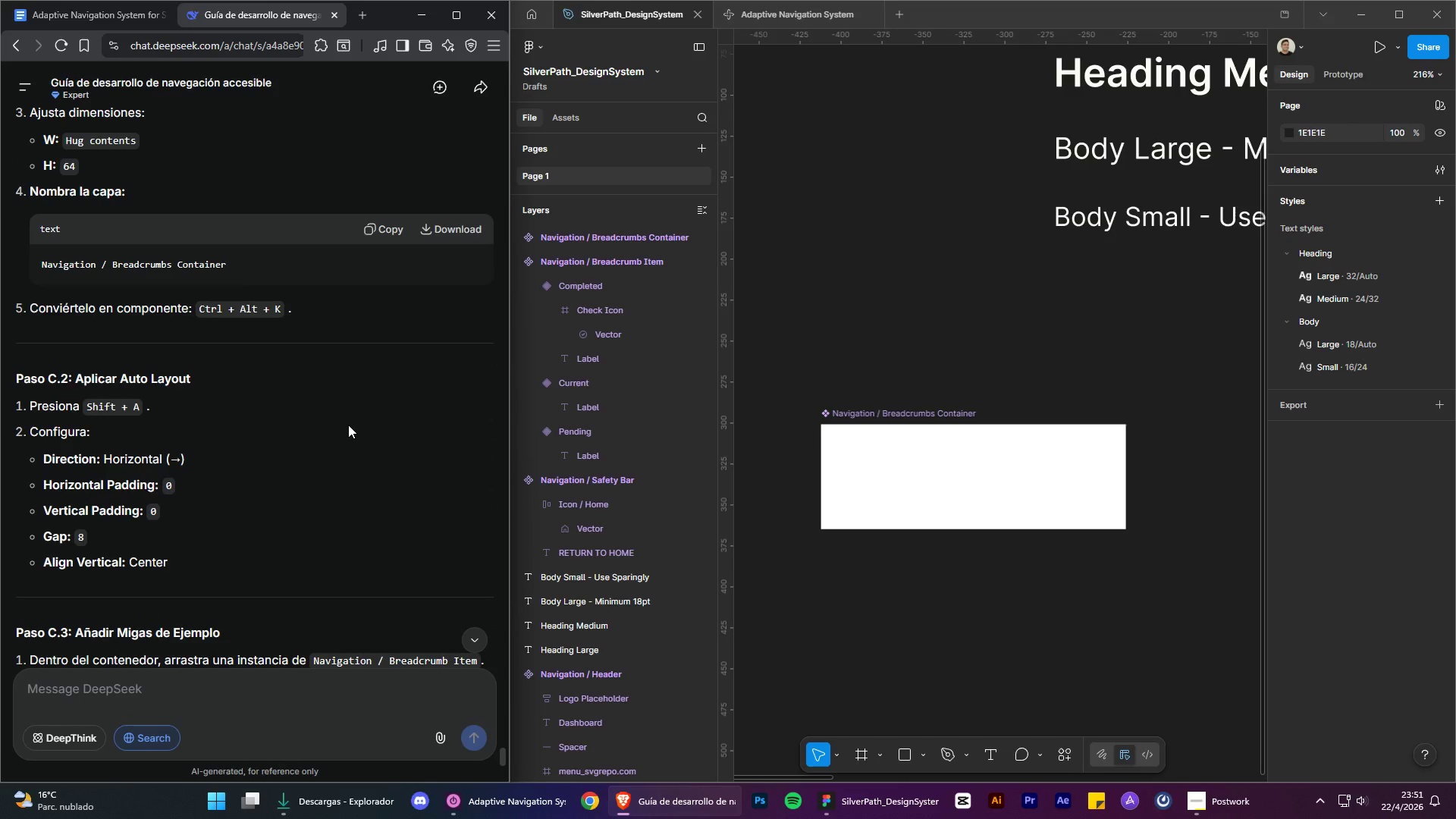 
scroll: coordinate [348, 427], scroll_direction: down, amount: 6.0
 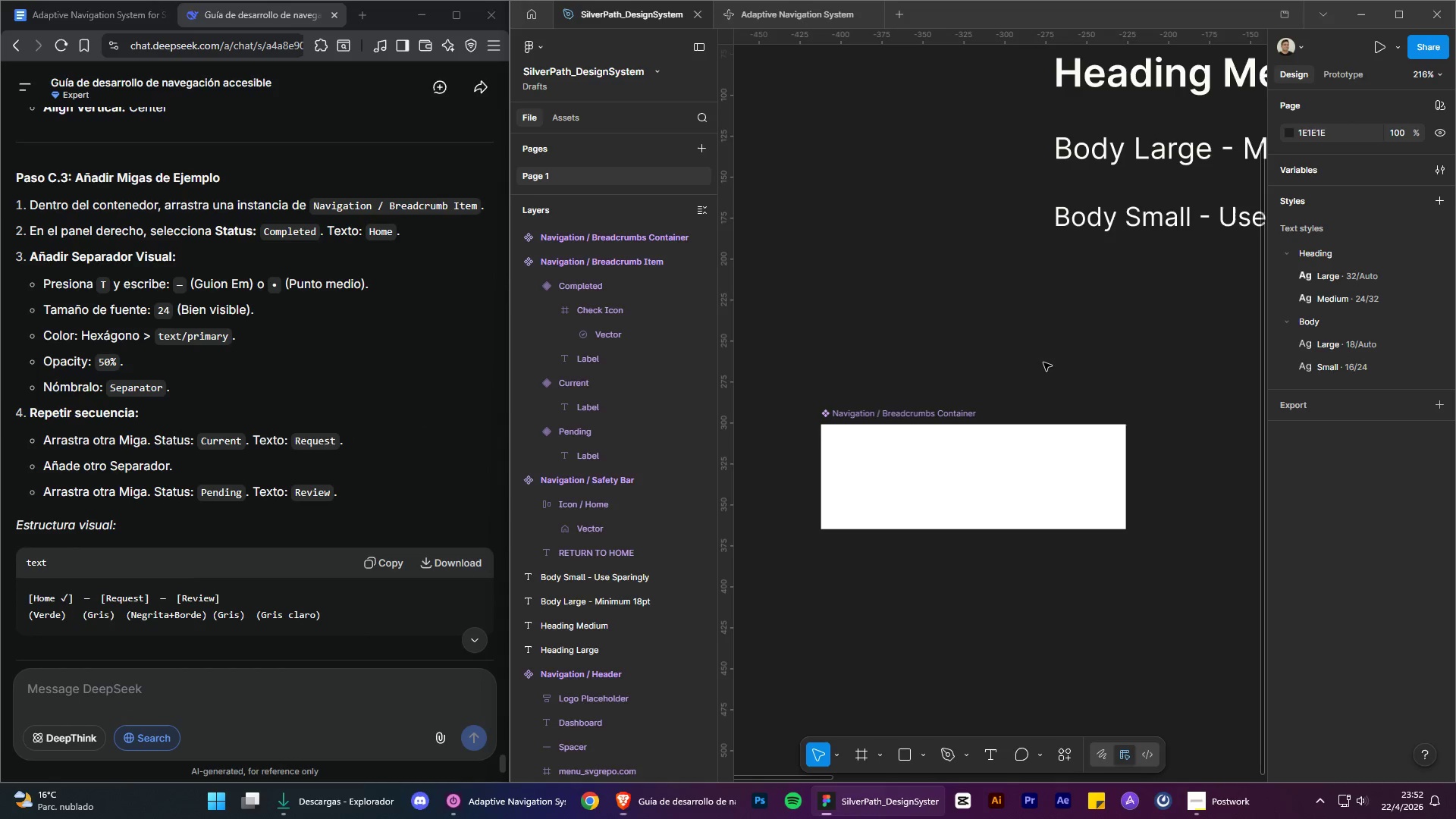 
hold_key(key=AltLeft, duration=1.01)
hold_key(key=ControlLeft, duration=1.03)
scroll: coordinate [1044, 472], scroll_direction: down, amount: 5.0
 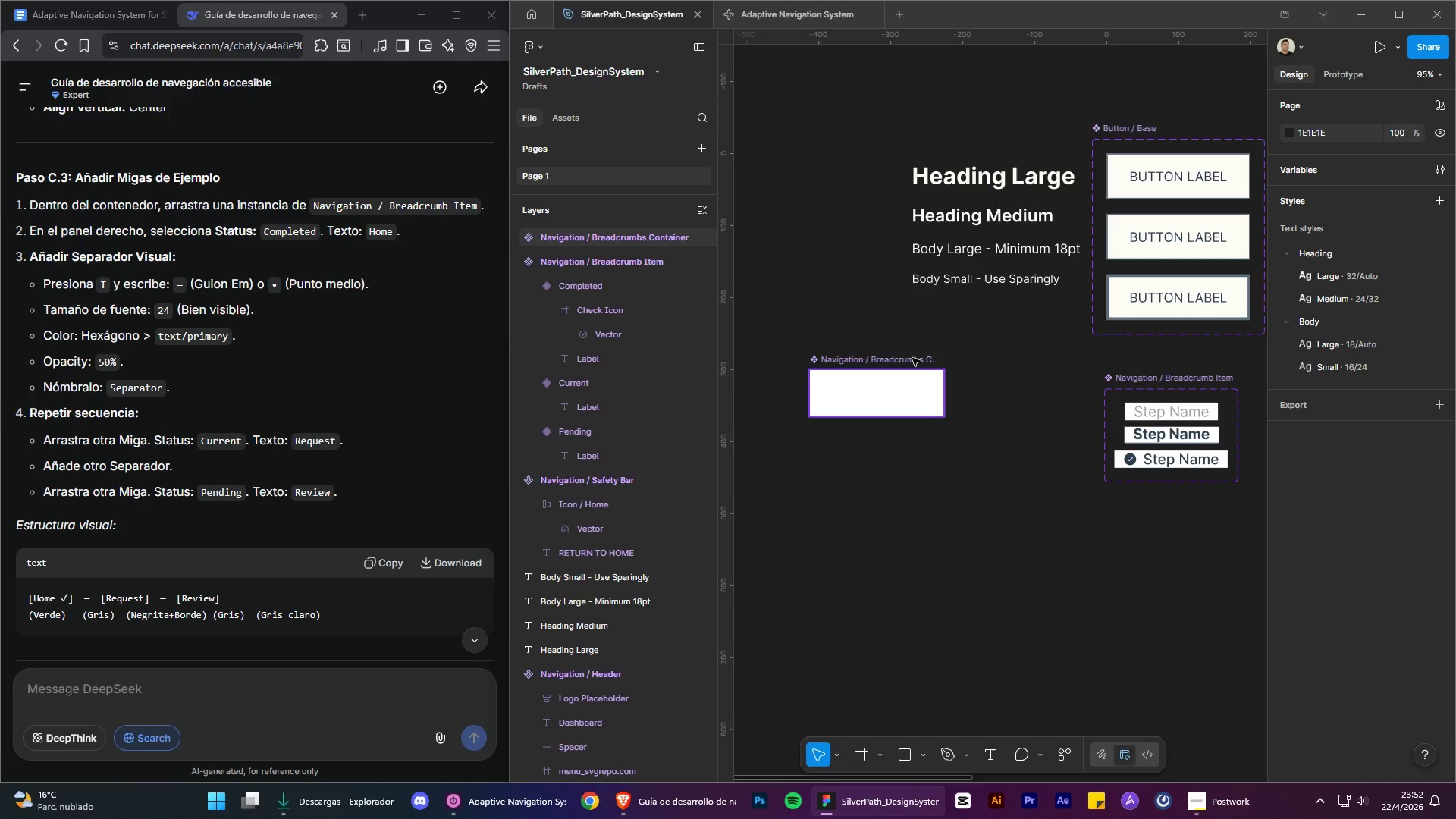 
left_click_drag(start_coordinate=[912, 359], to_coordinate=[1046, 394])
 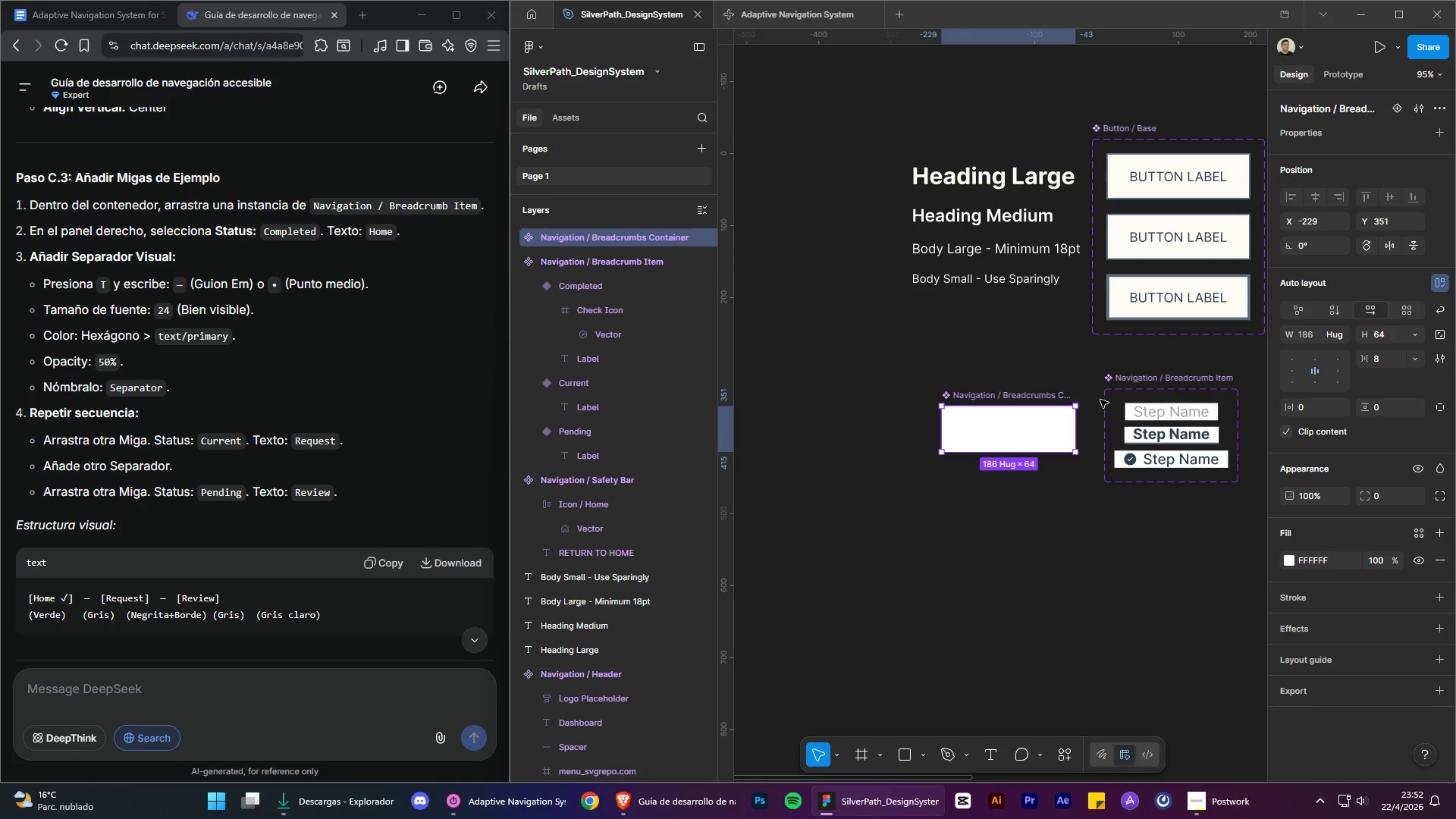 
hold_key(key=ControlLeft, duration=1.48)
hold_key(key=AltLeft, duration=1.45)
scroll: coordinate [1074, 375], scroll_direction: up, amount: 5.0
 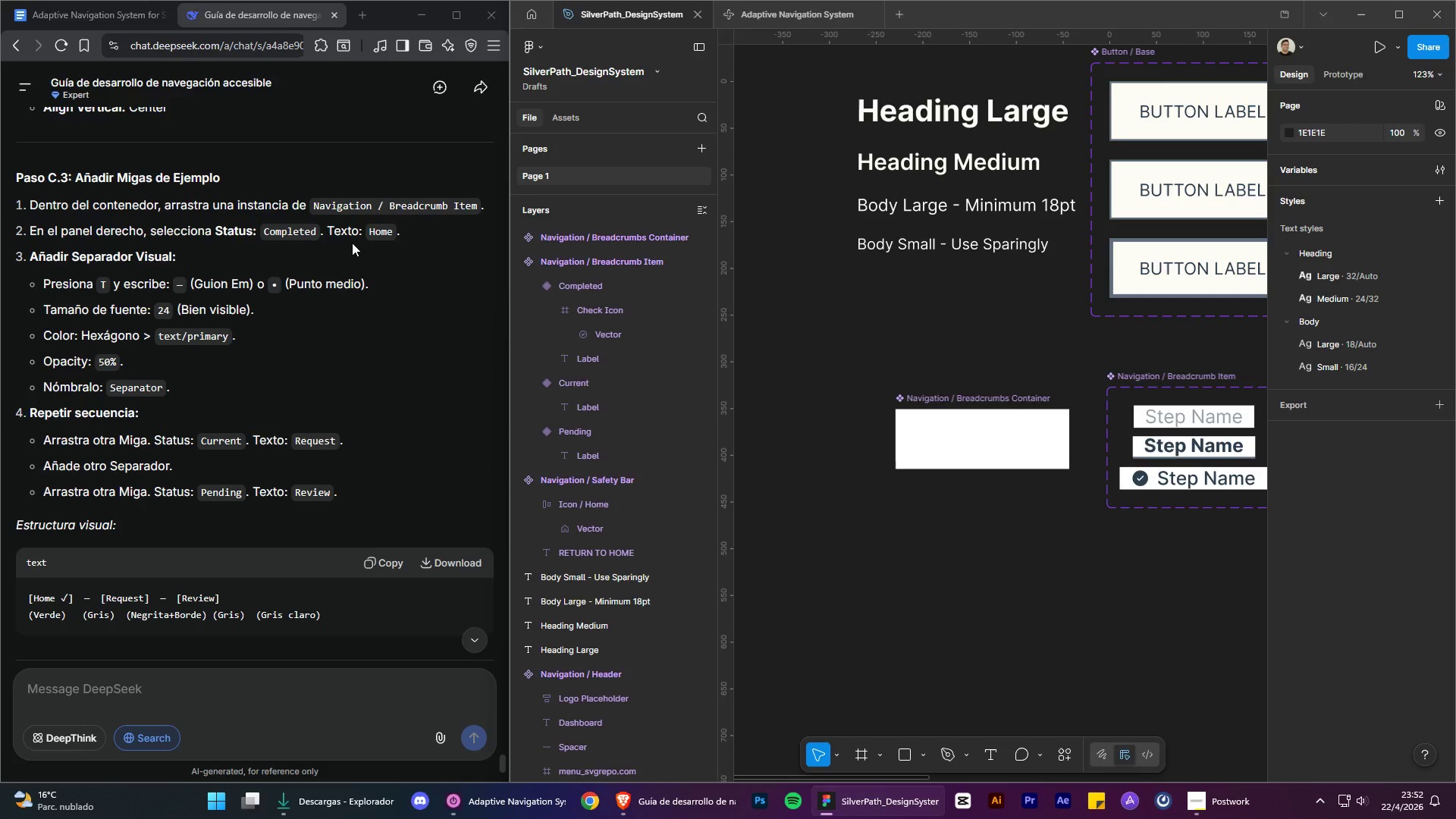 
wait(17.52)
 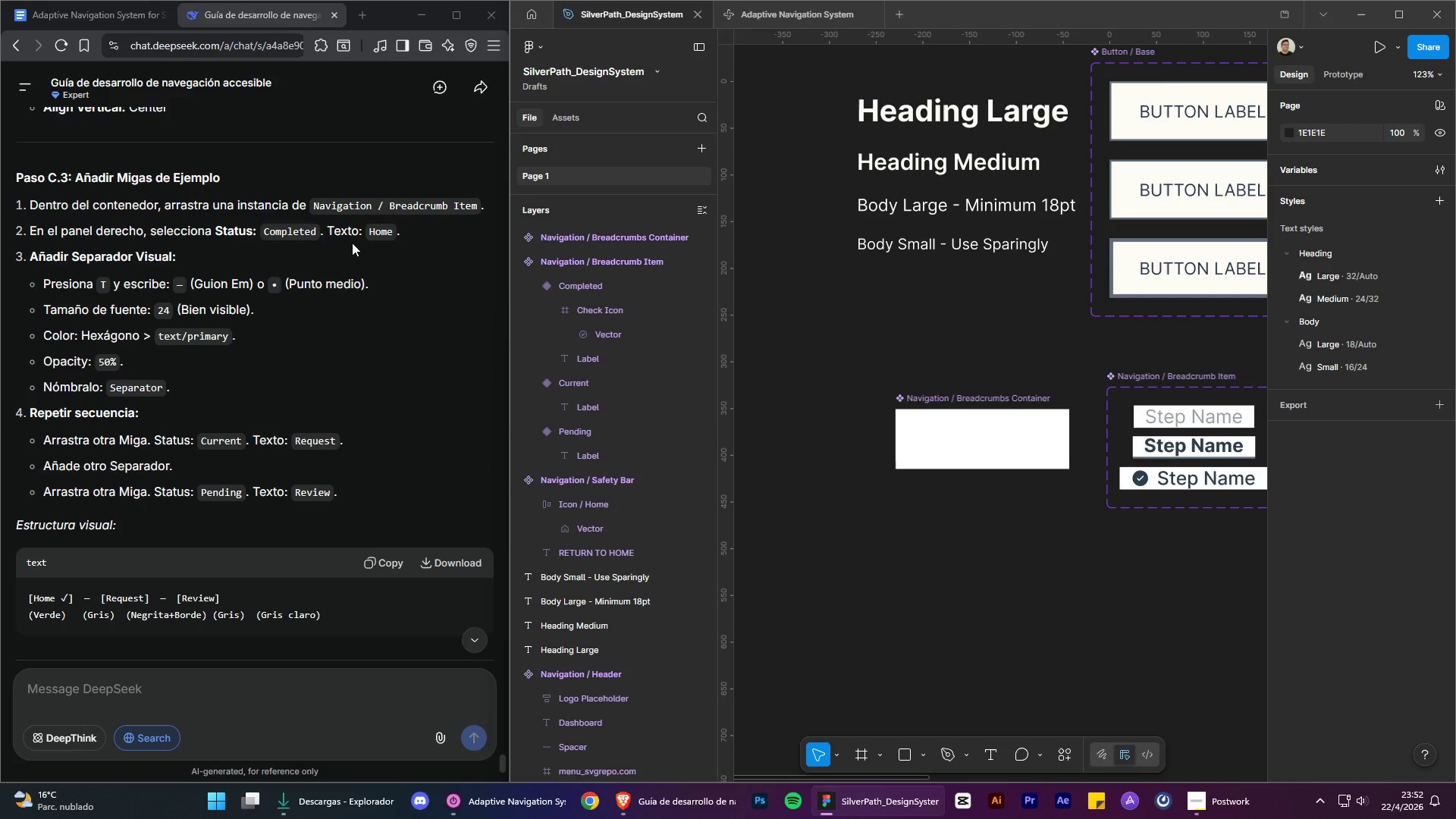 
left_click([1188, 415])
 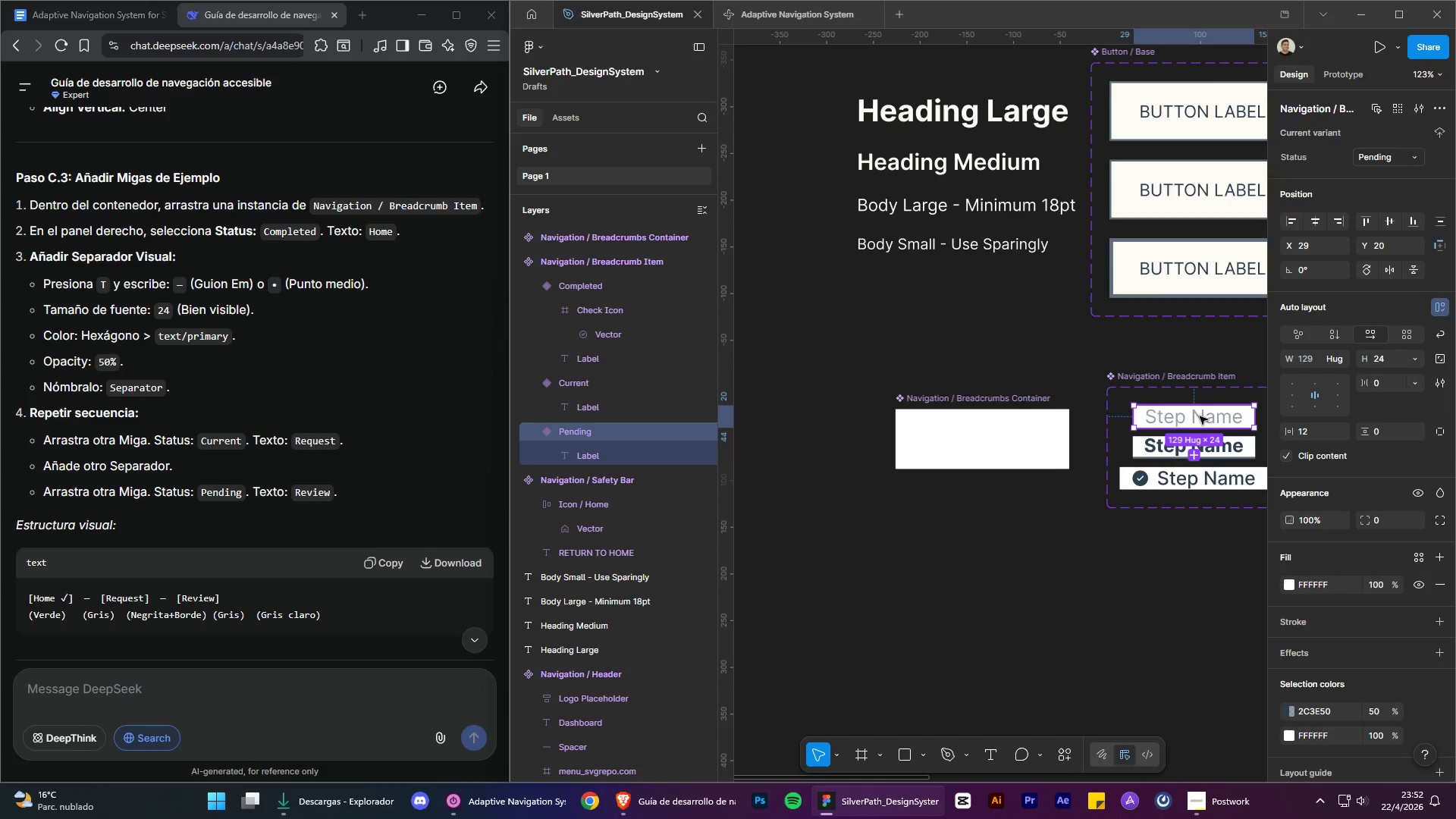 
left_click_drag(start_coordinate=[1200, 416], to_coordinate=[988, 443])
 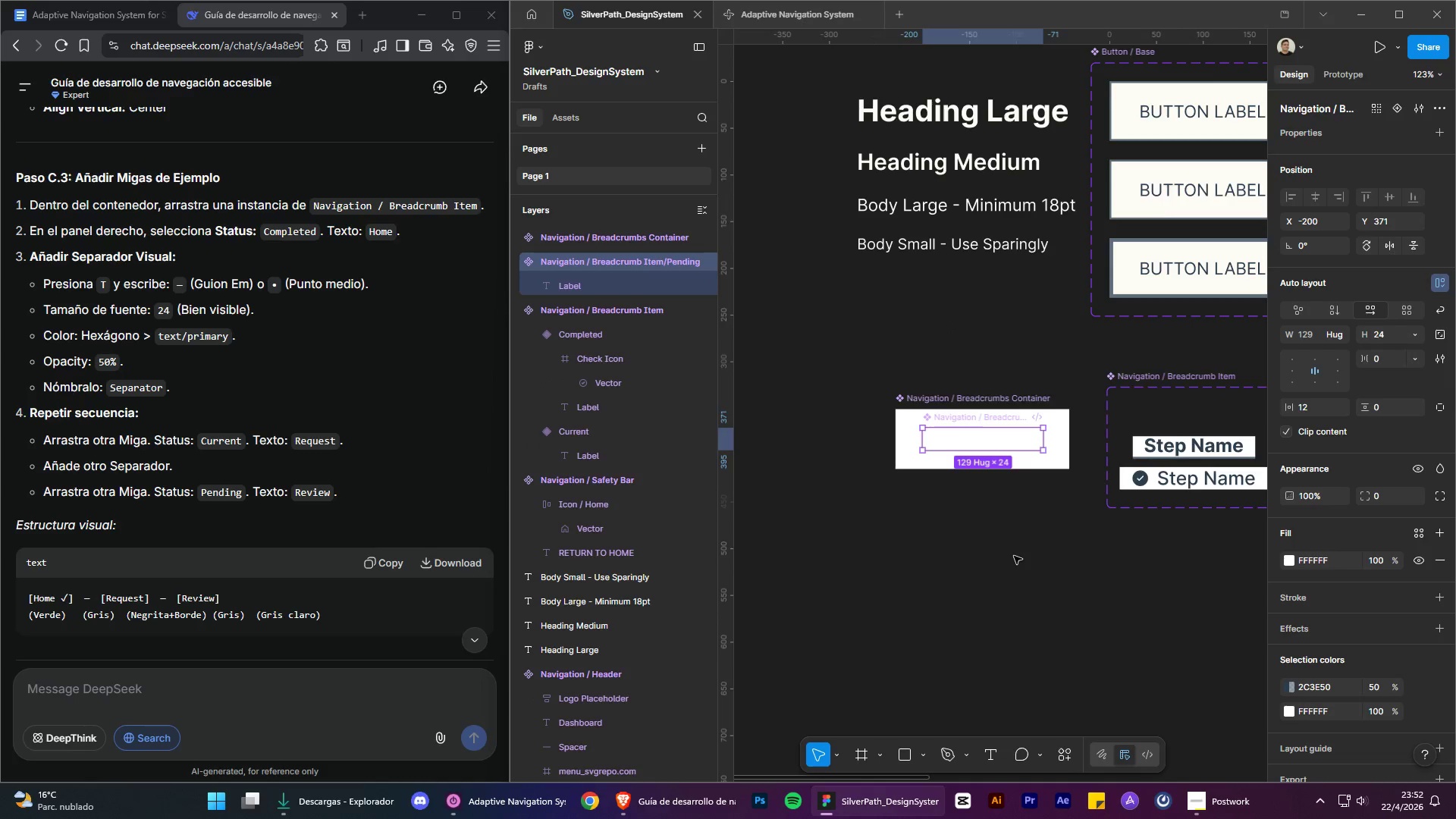 
key(Control+Z)
 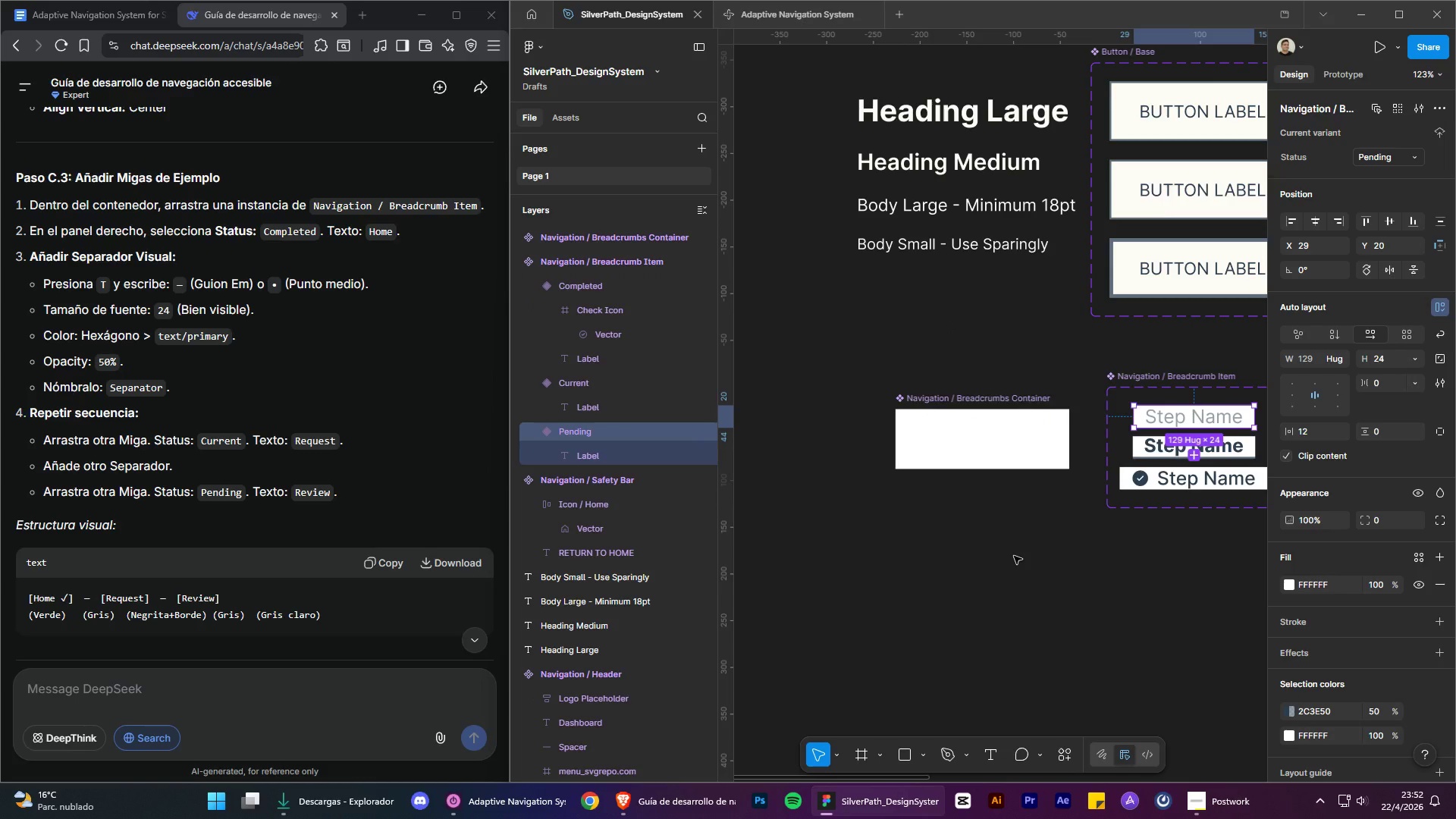 
key(Control+C)
 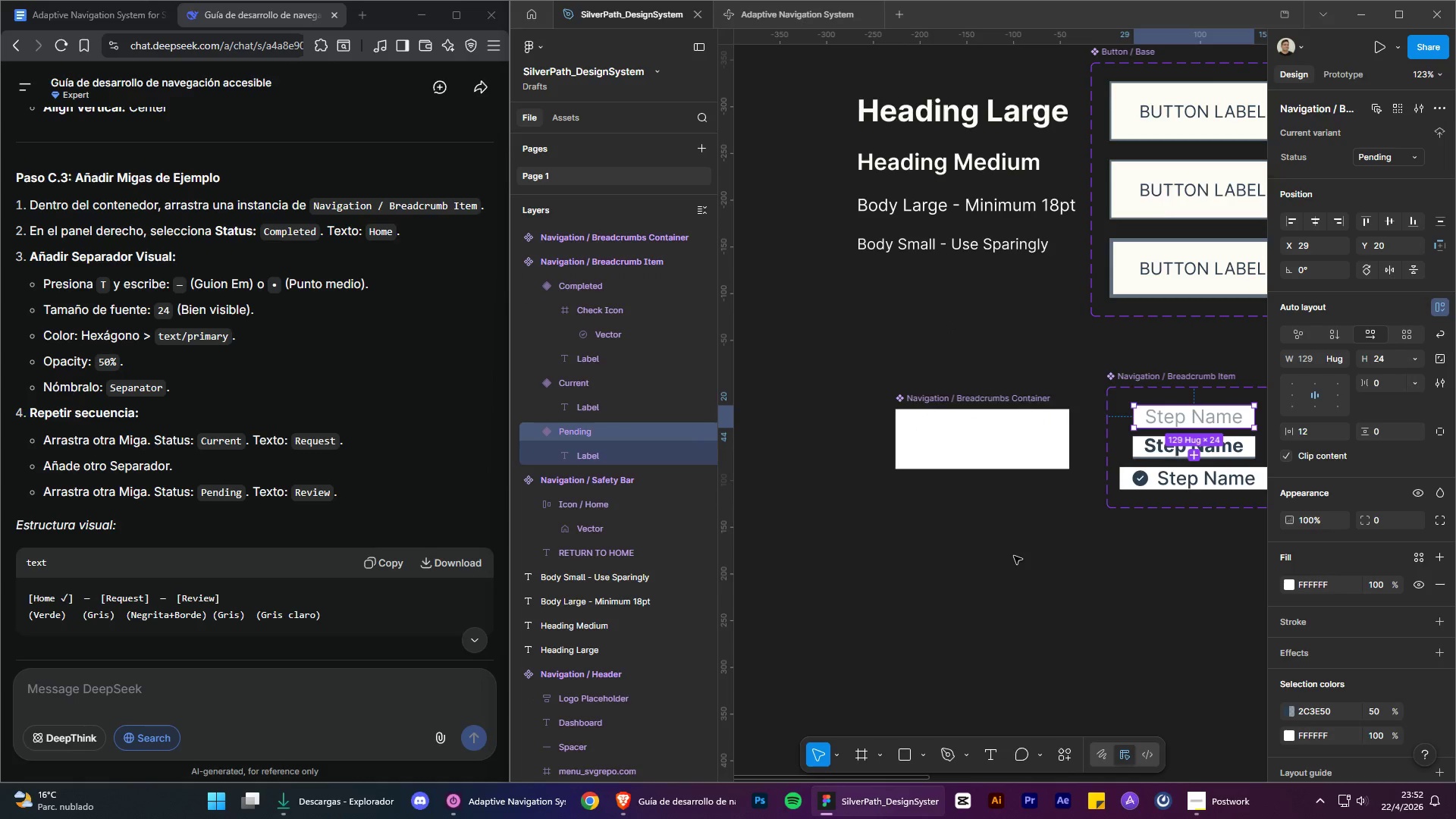 
key(Control+V)
 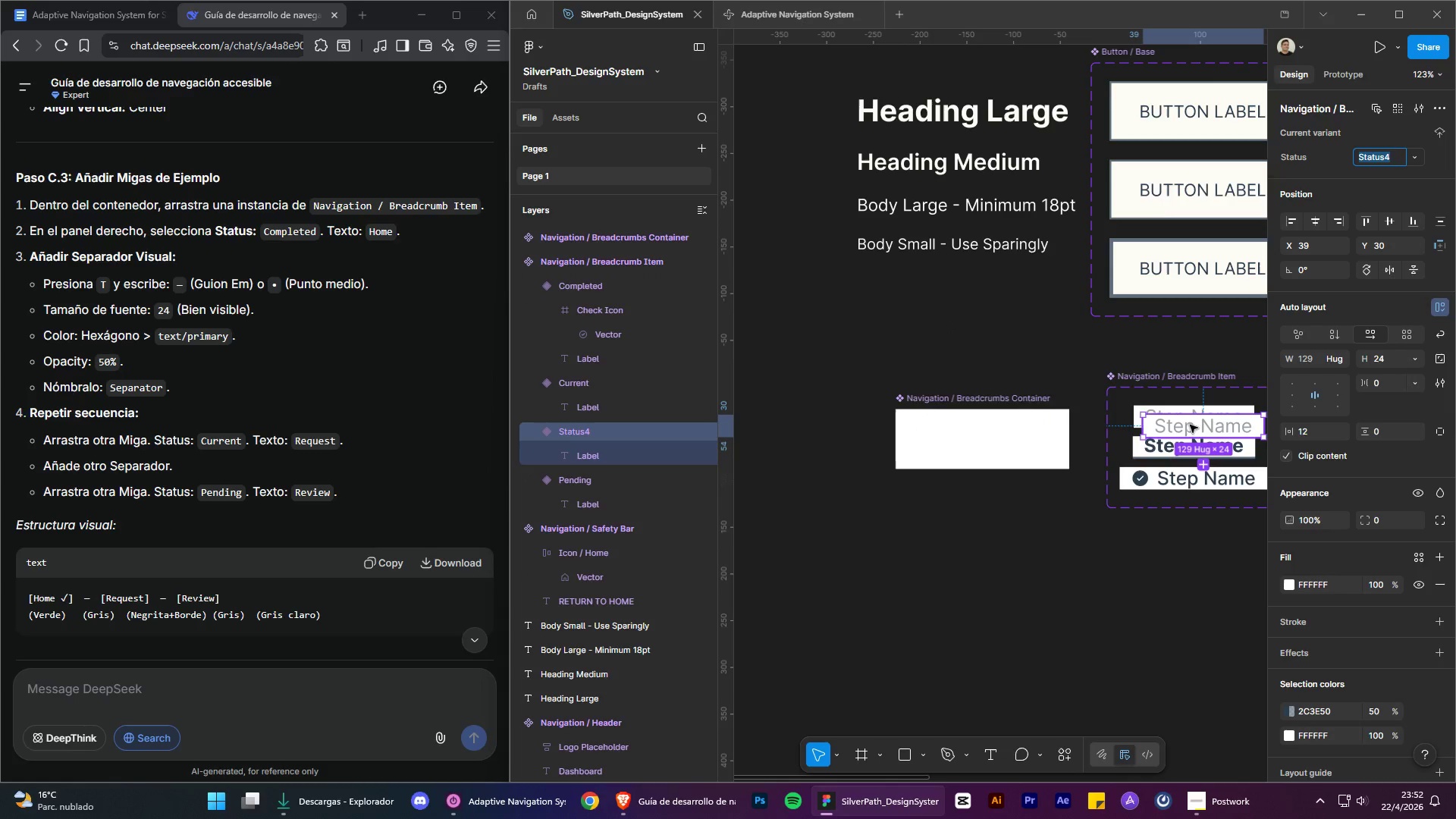 
left_click_drag(start_coordinate=[1200, 431], to_coordinate=[1010, 551])
 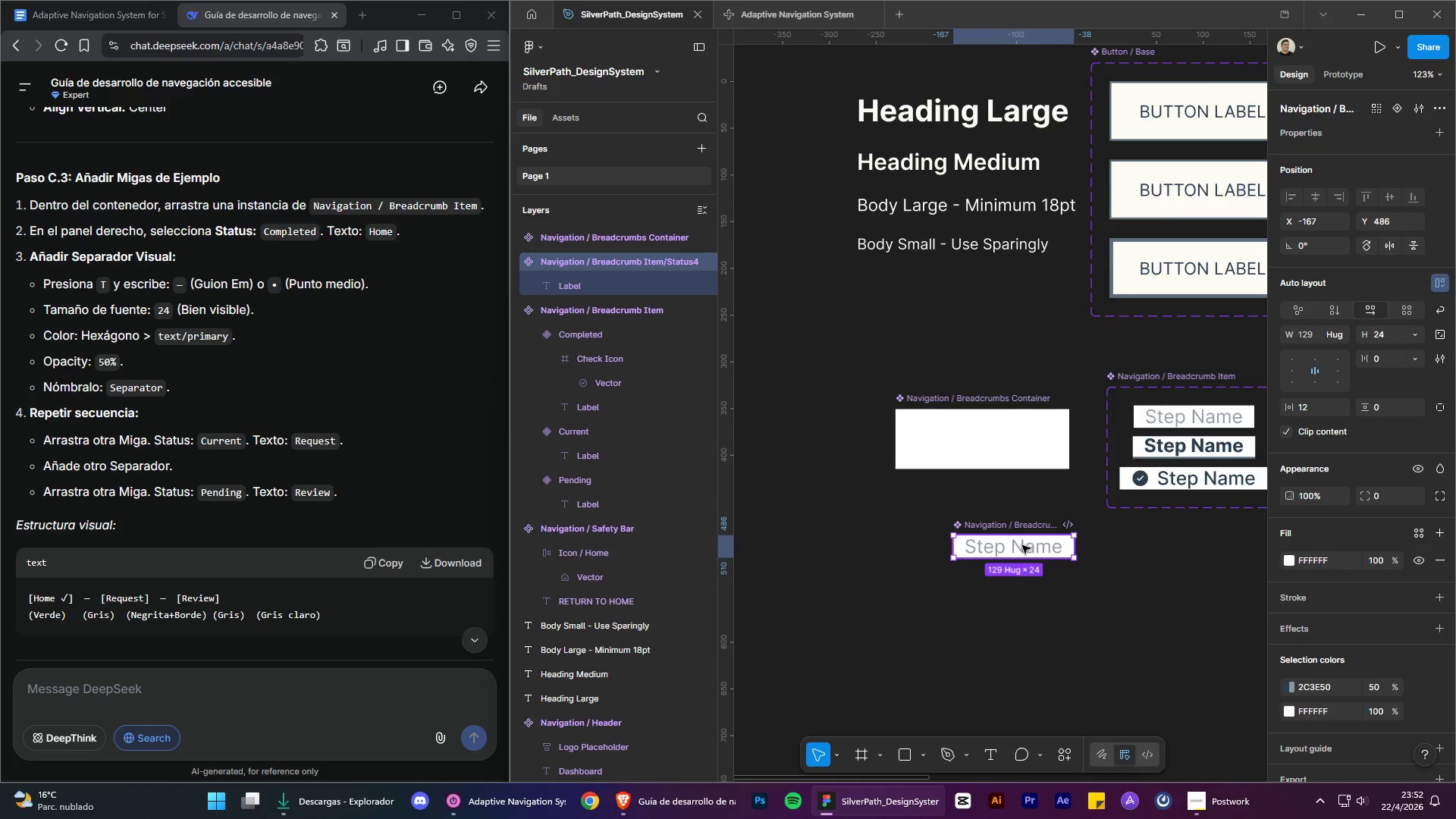 
left_click_drag(start_coordinate=[1022, 545], to_coordinate=[980, 446])
 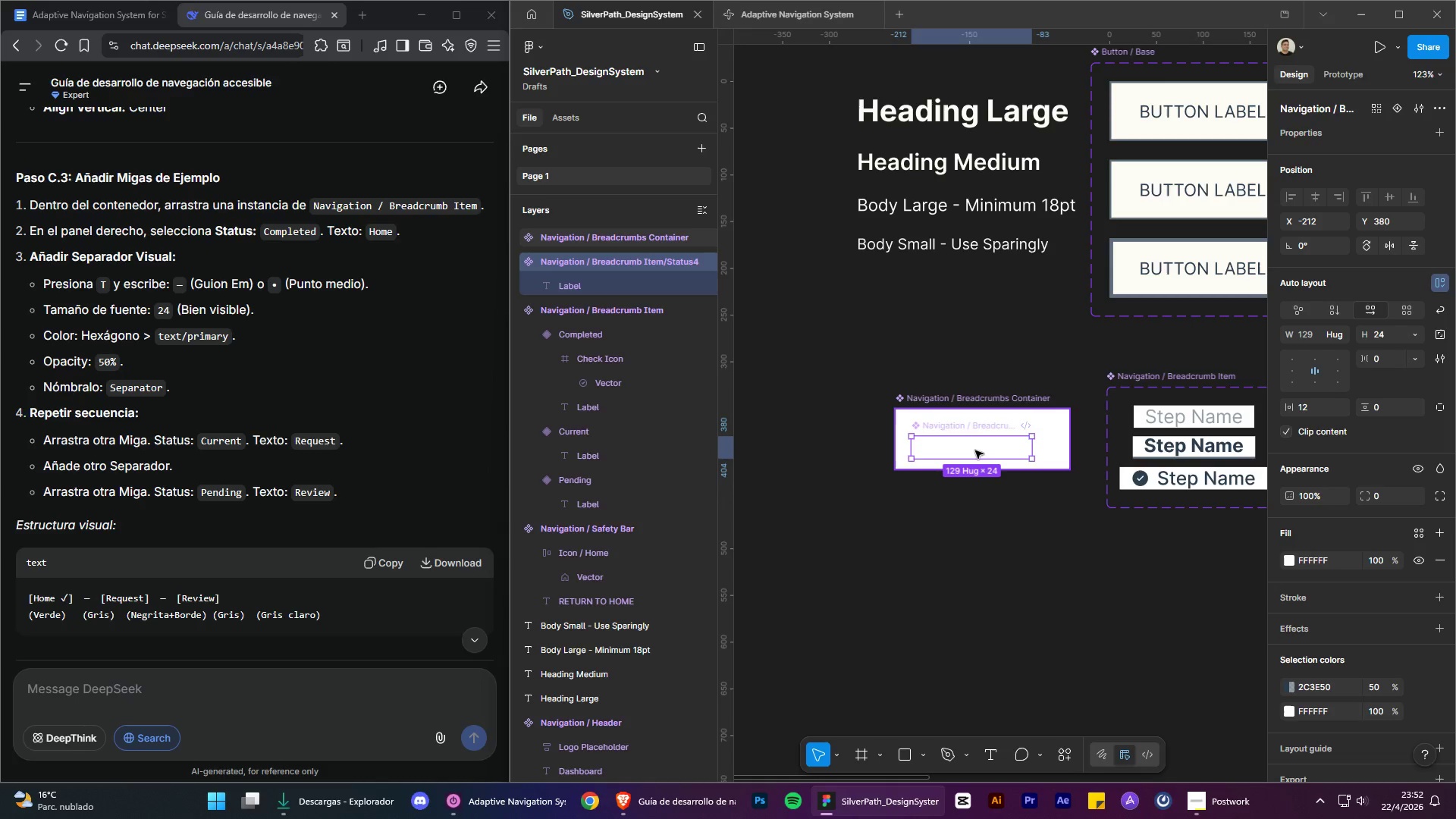 
left_click_drag(start_coordinate=[975, 450], to_coordinate=[977, 547])
 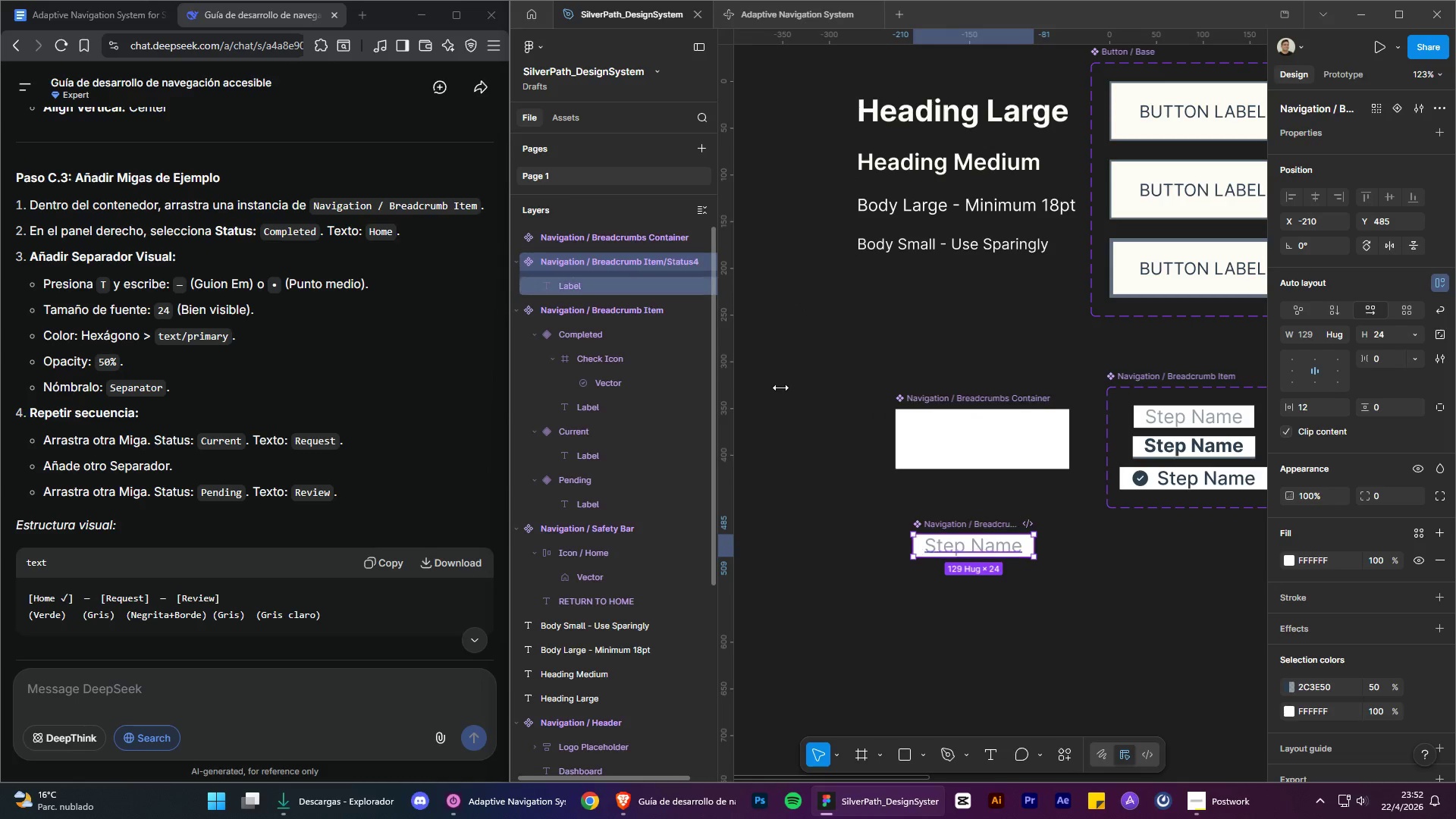 
left_click_drag(start_coordinate=[629, 259], to_coordinate=[626, 237])
 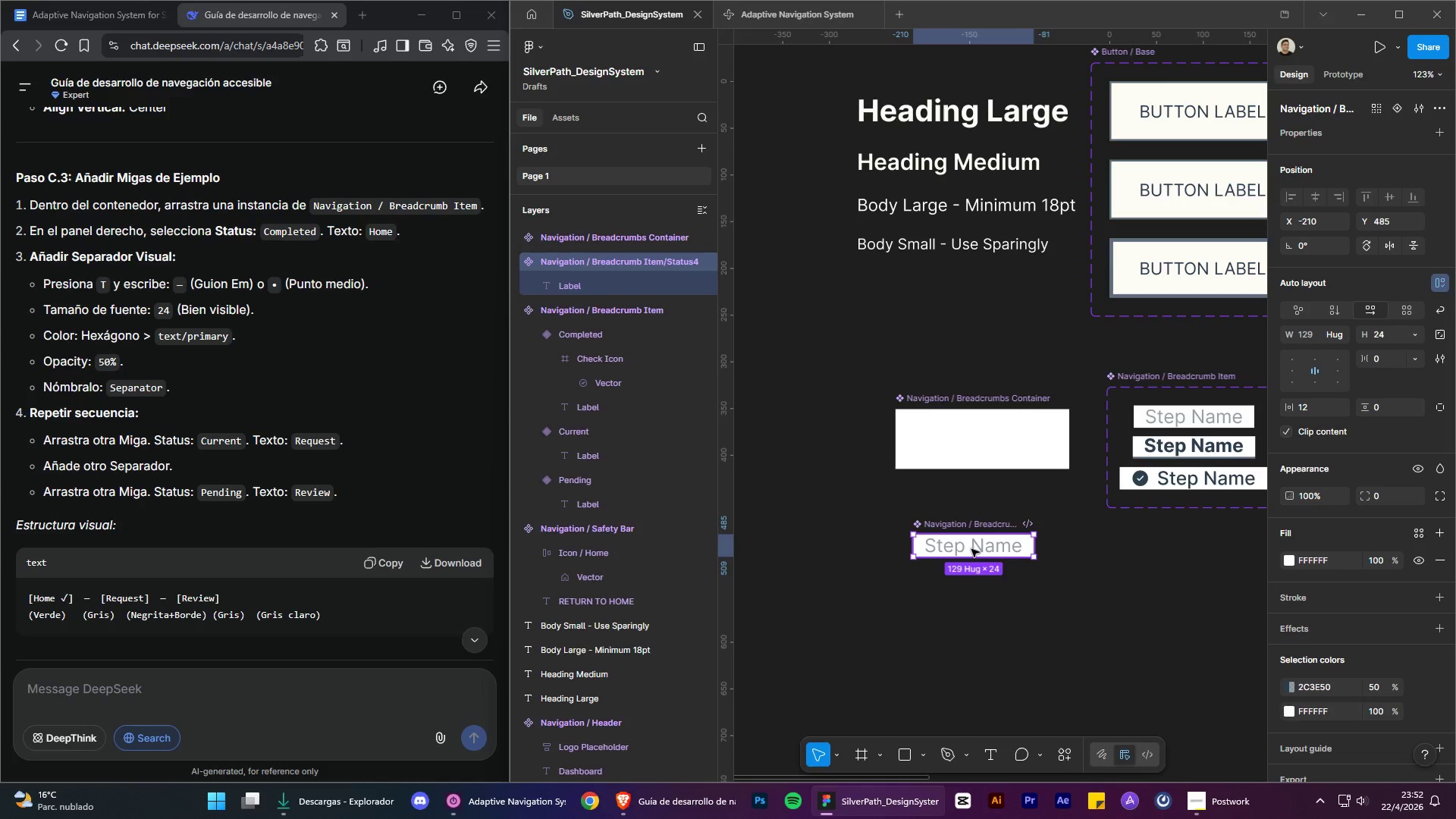 
left_click_drag(start_coordinate=[973, 549], to_coordinate=[981, 435])
 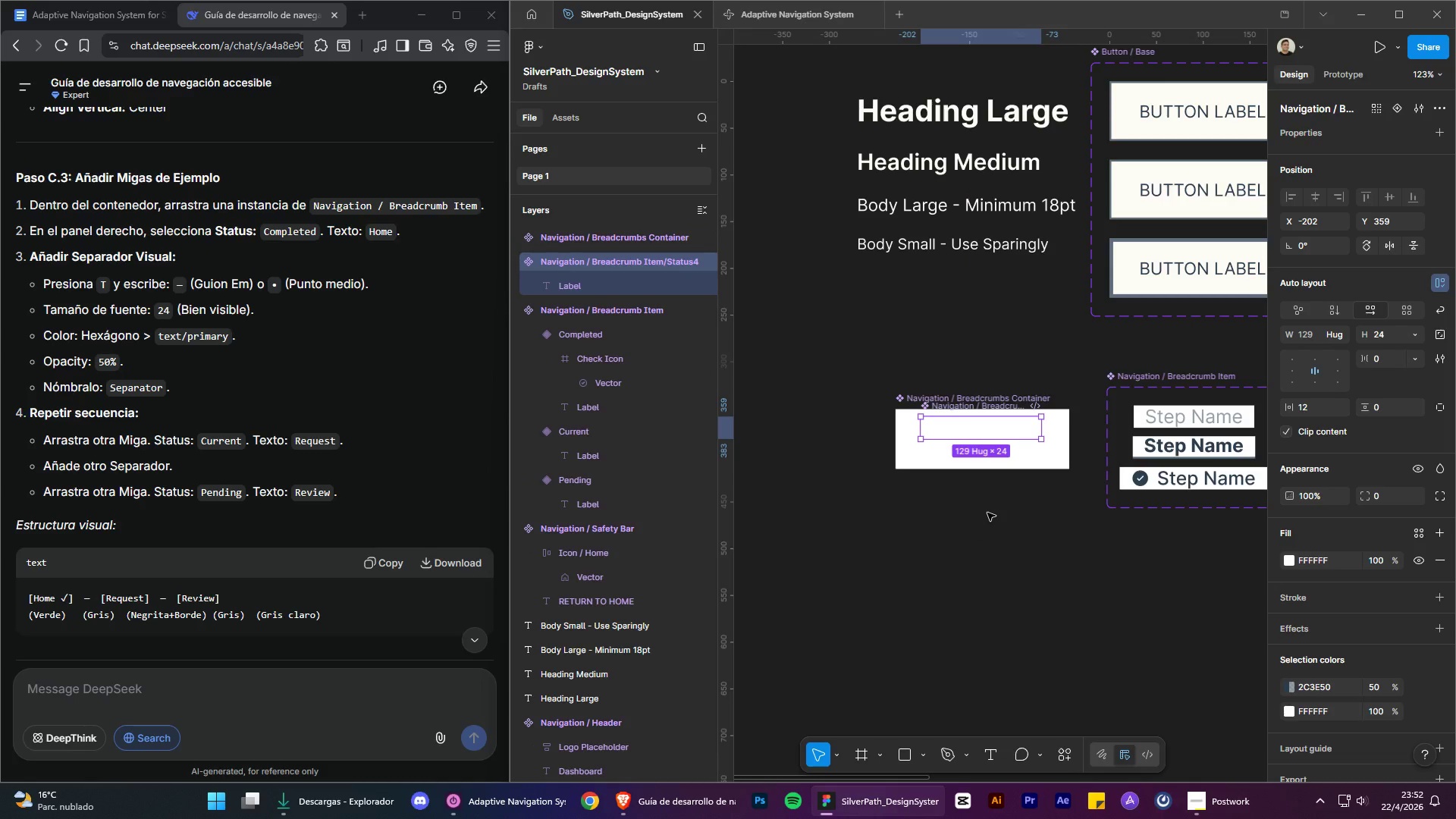 
scroll: coordinate [428, 479], scroll_direction: down, amount: 4.0
 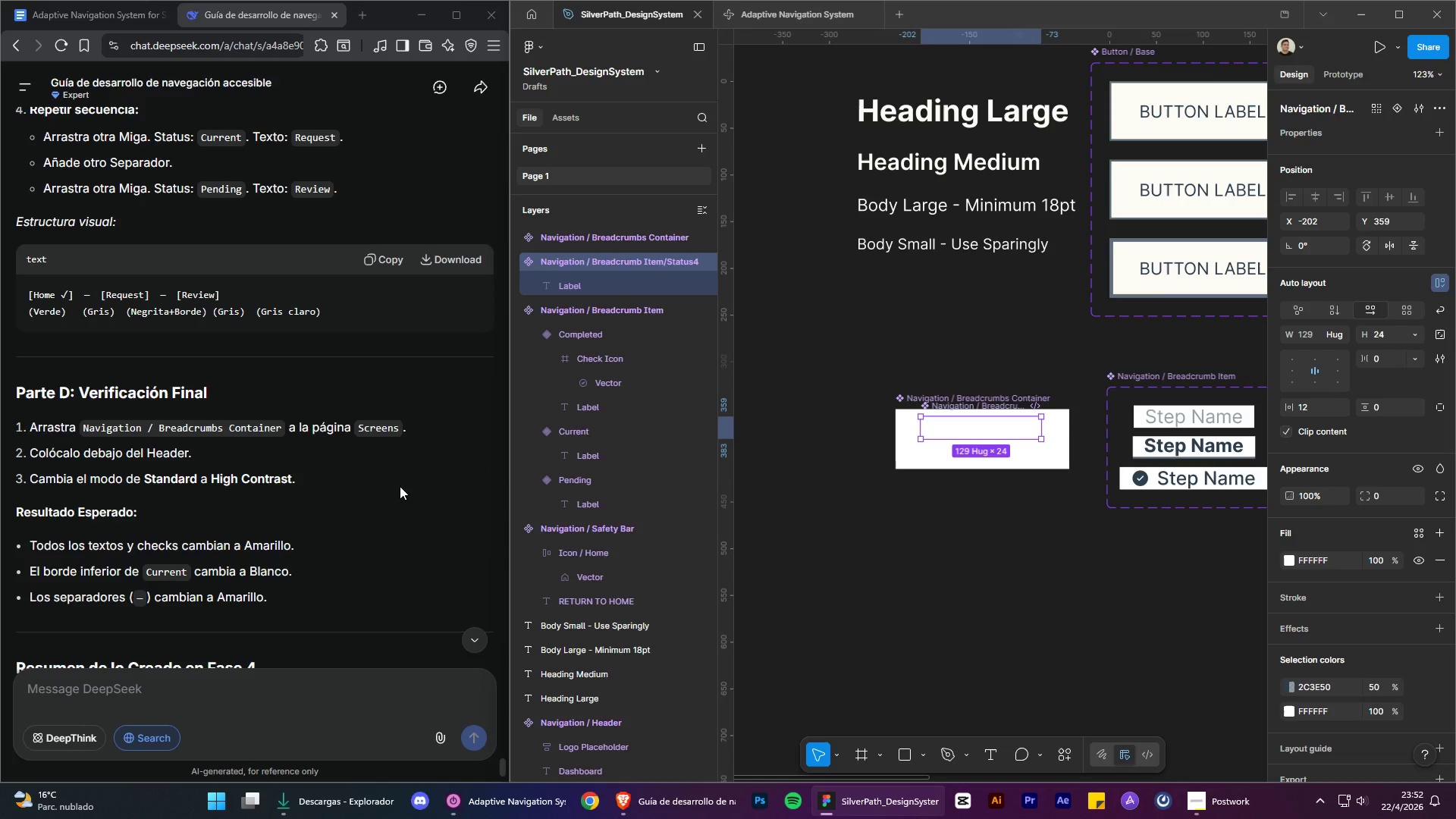 
wait(9.36)
 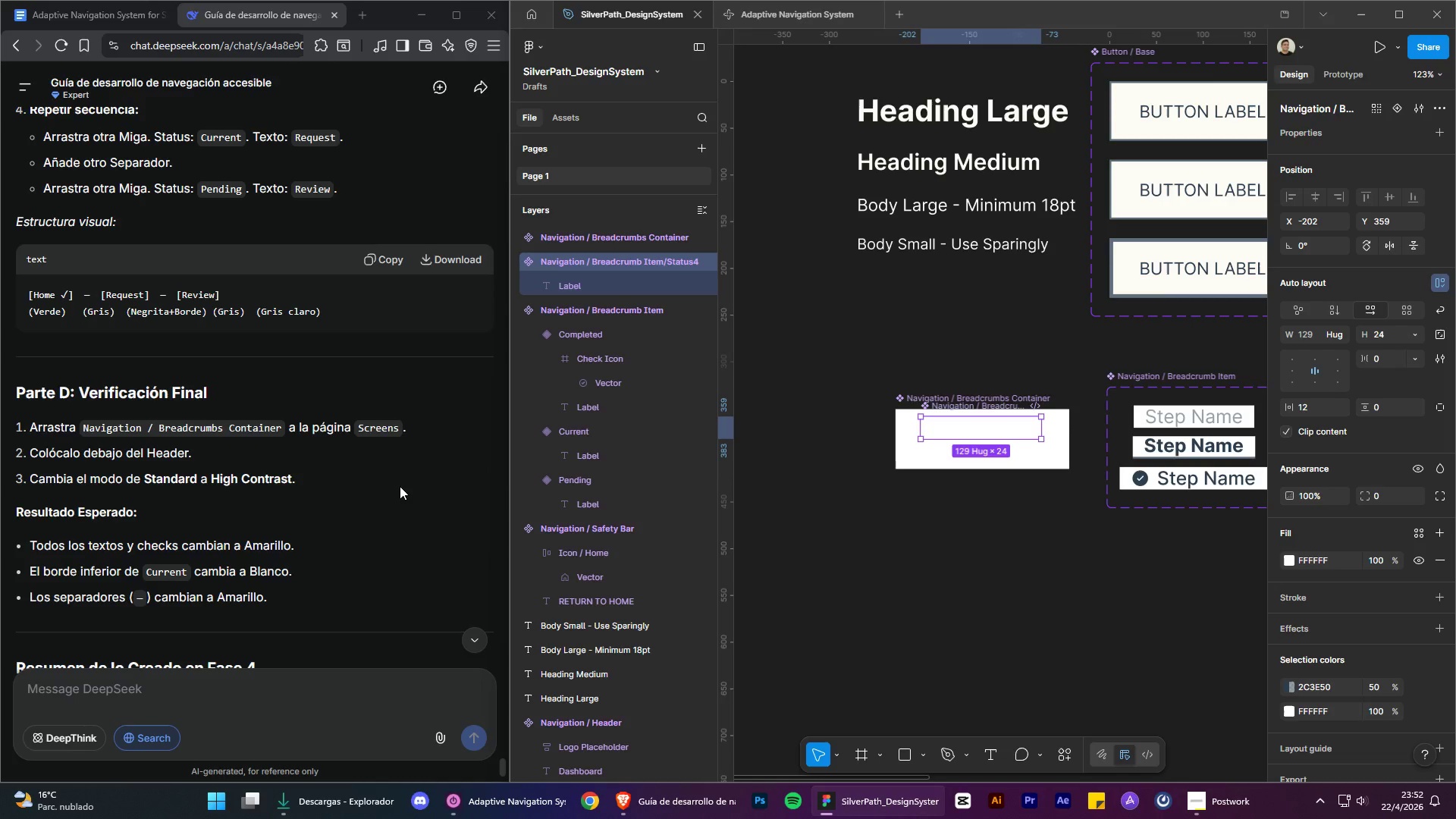 
left_click_drag(start_coordinate=[998, 433], to_coordinate=[984, 538])
 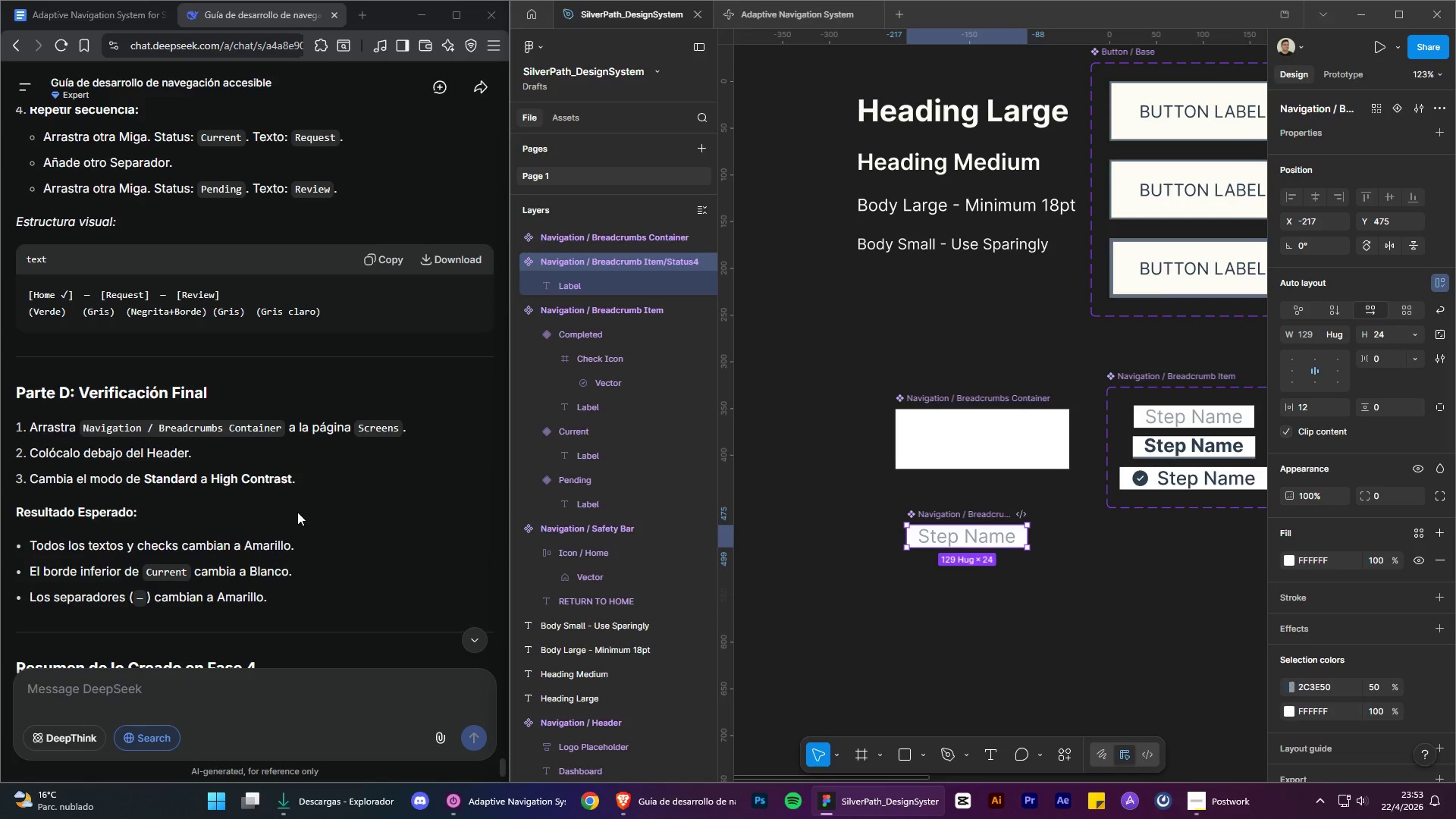 
scroll: coordinate [359, 488], scroll_direction: down, amount: 4.0
 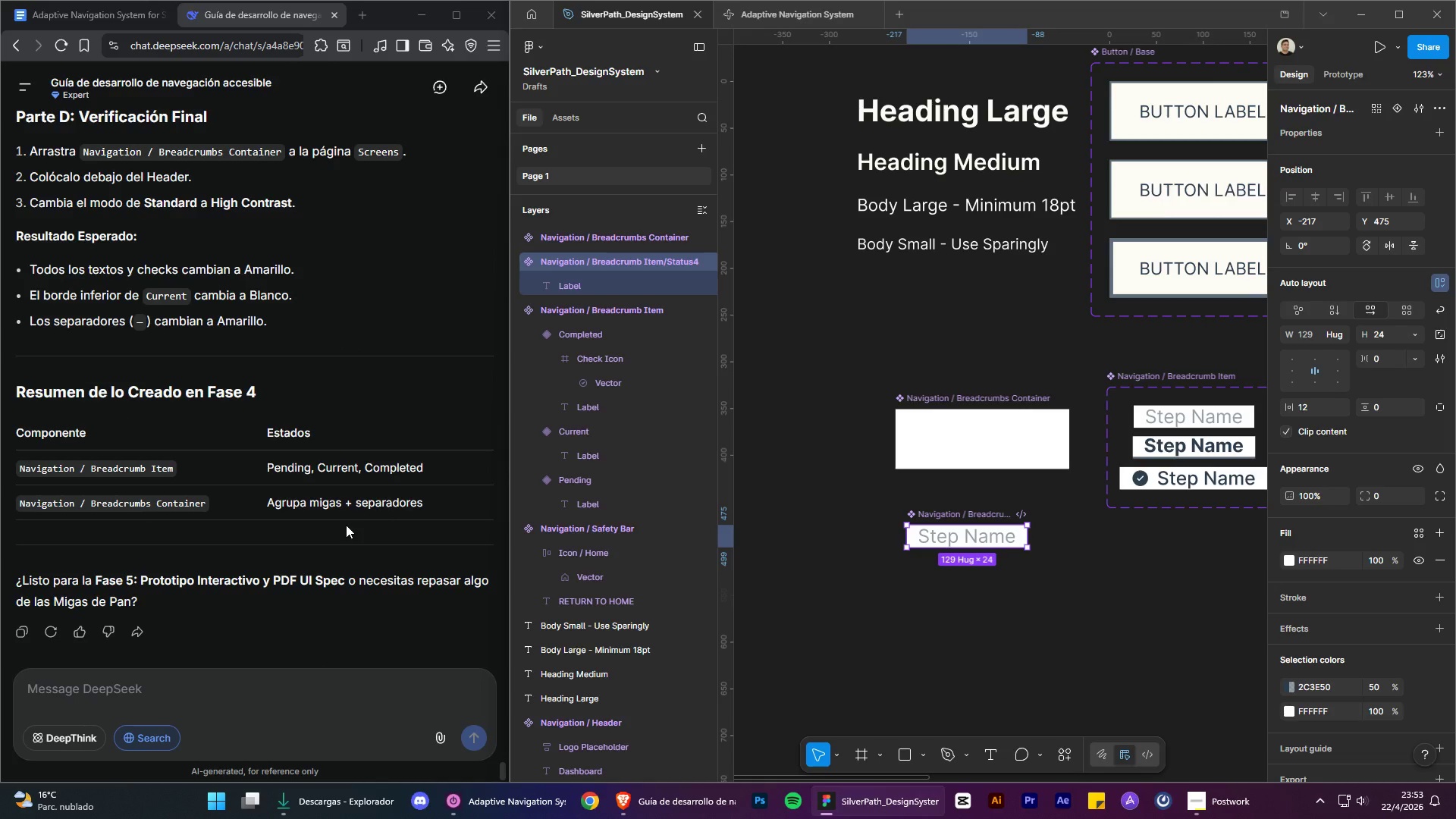 
left_click([926, 597])
 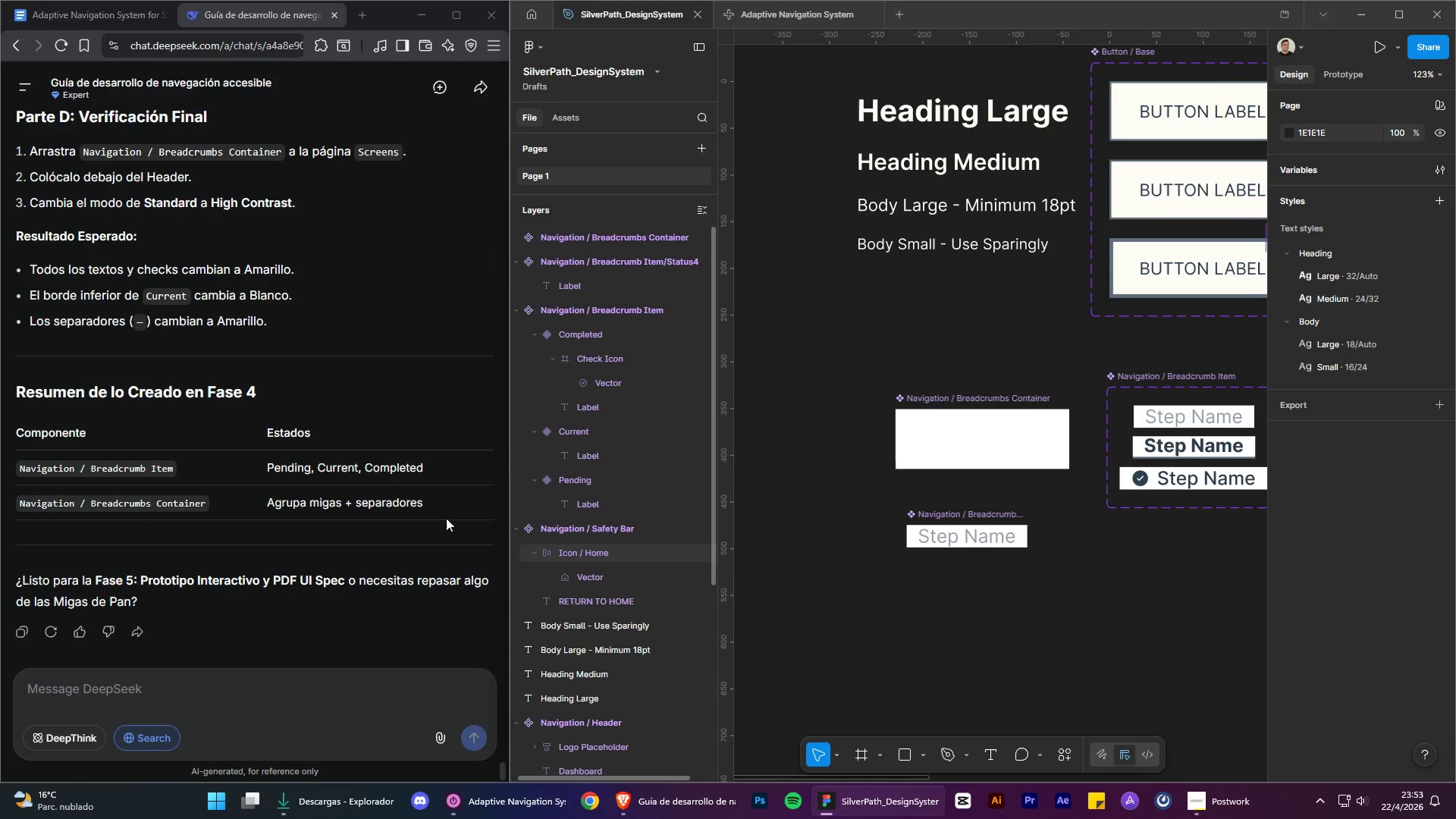 
scroll: coordinate [386, 474], scroll_direction: up, amount: 10.0
 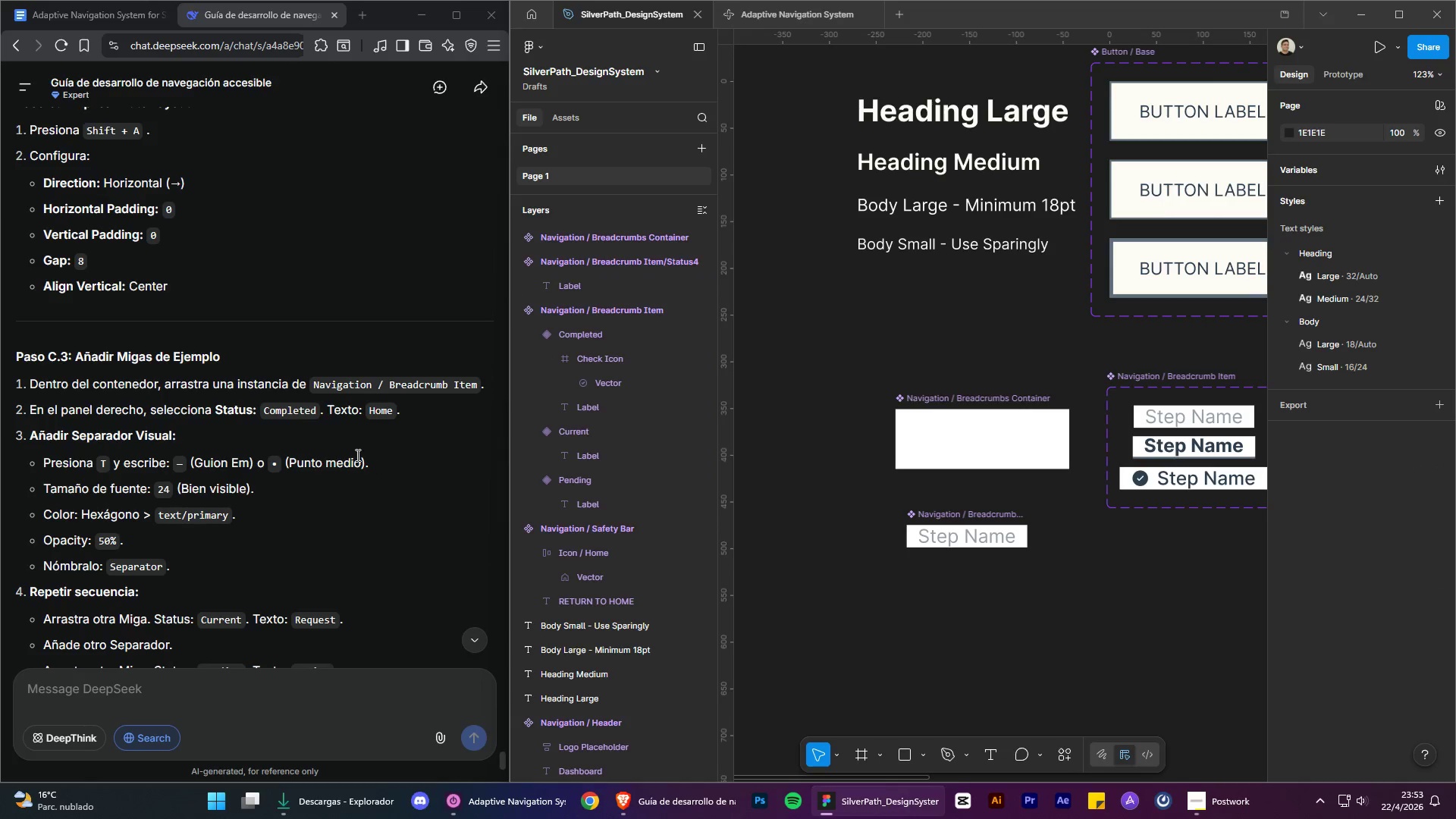 
scroll: coordinate [308, 450], scroll_direction: down, amount: 2.0
 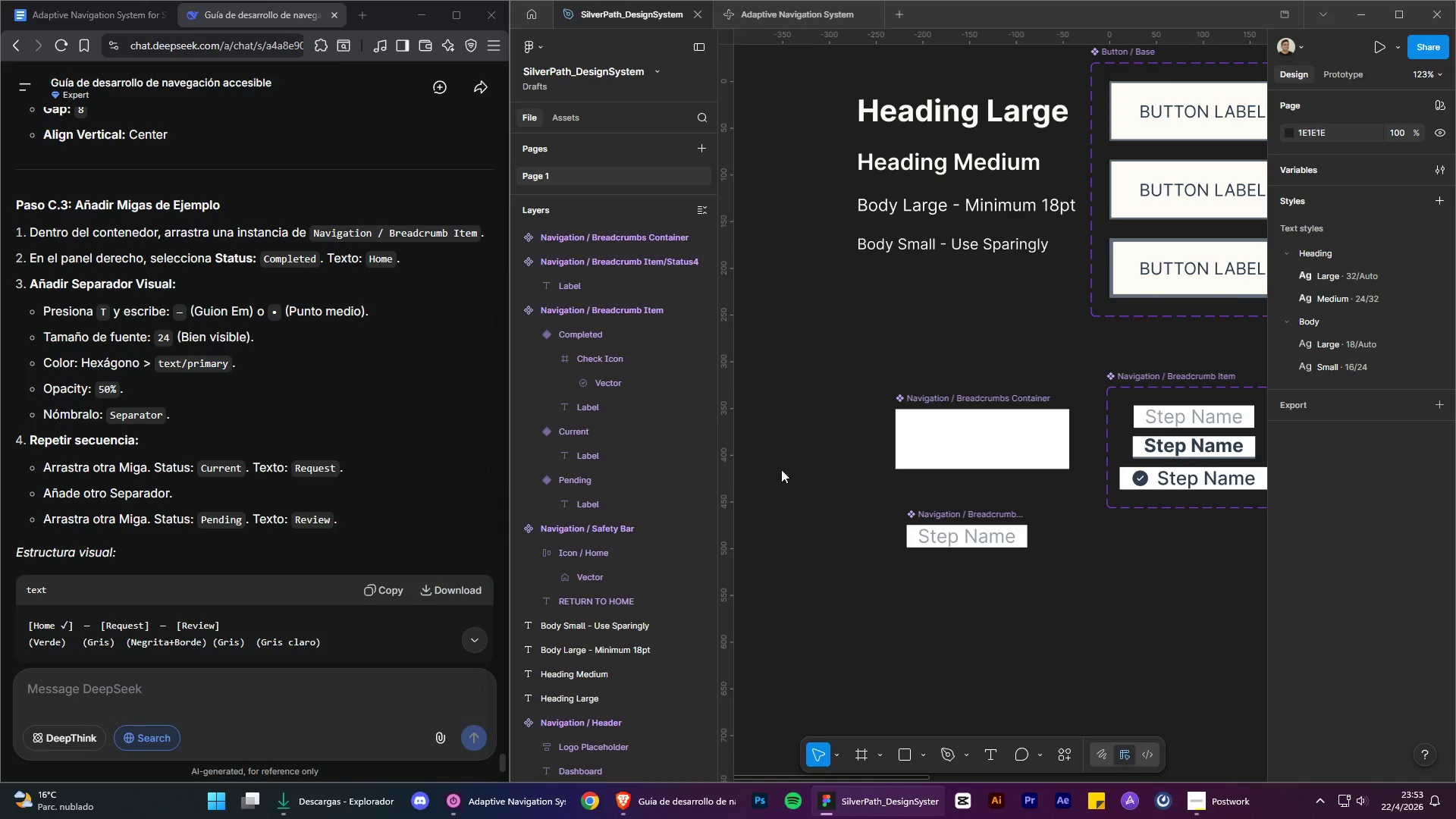 
left_click([976, 521])
 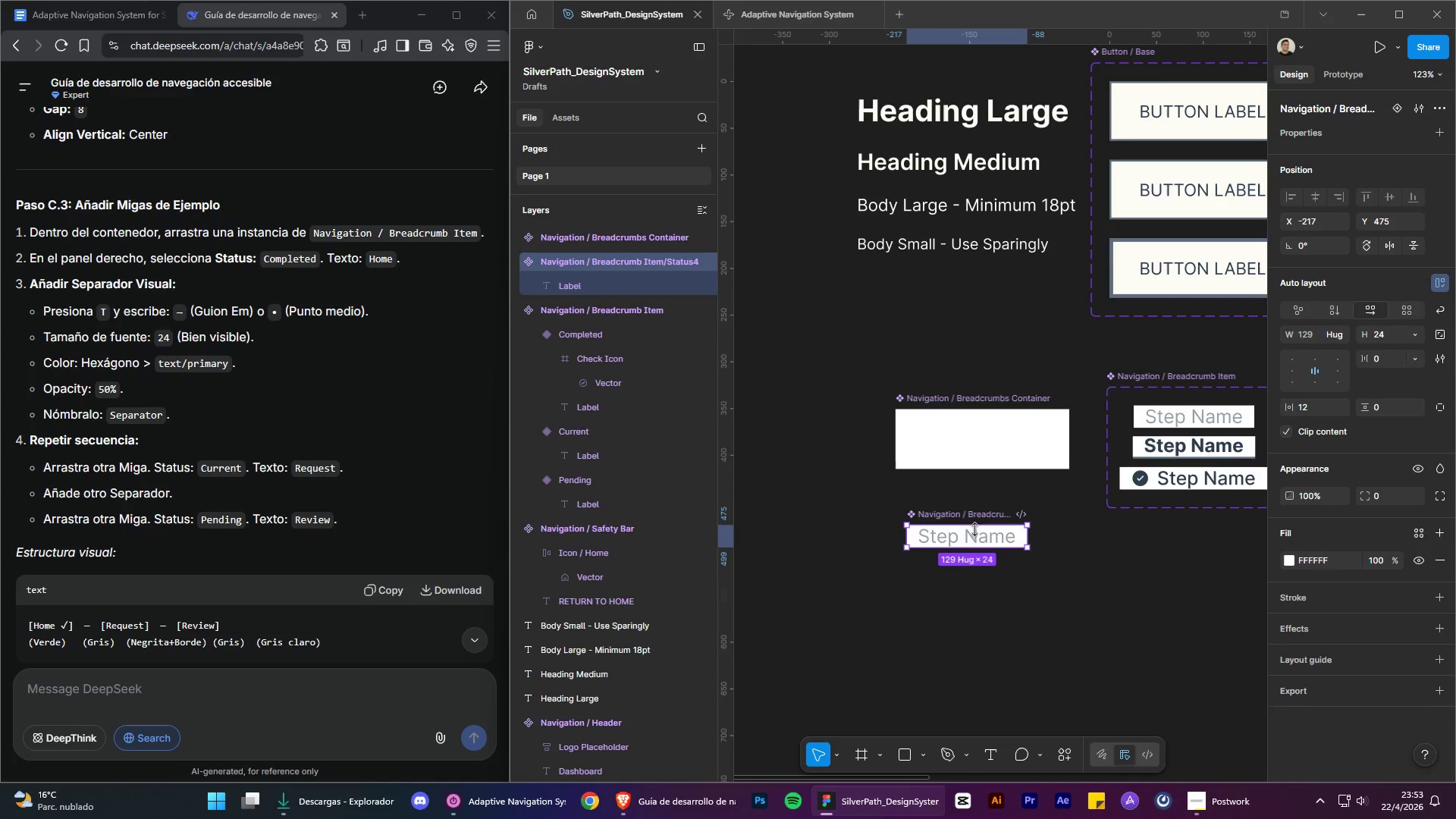 
key(Control+X)
 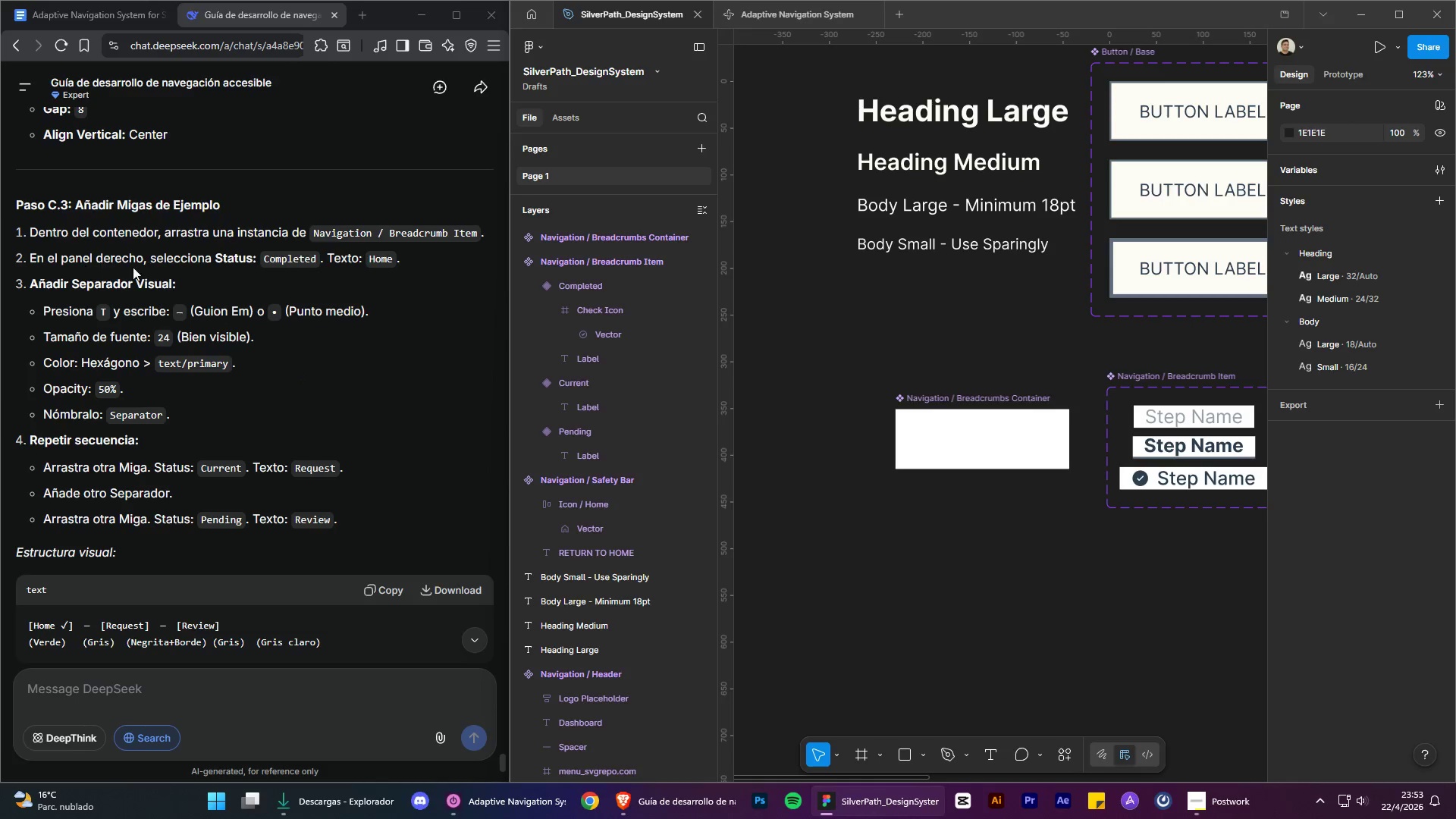 
wait(15.83)
 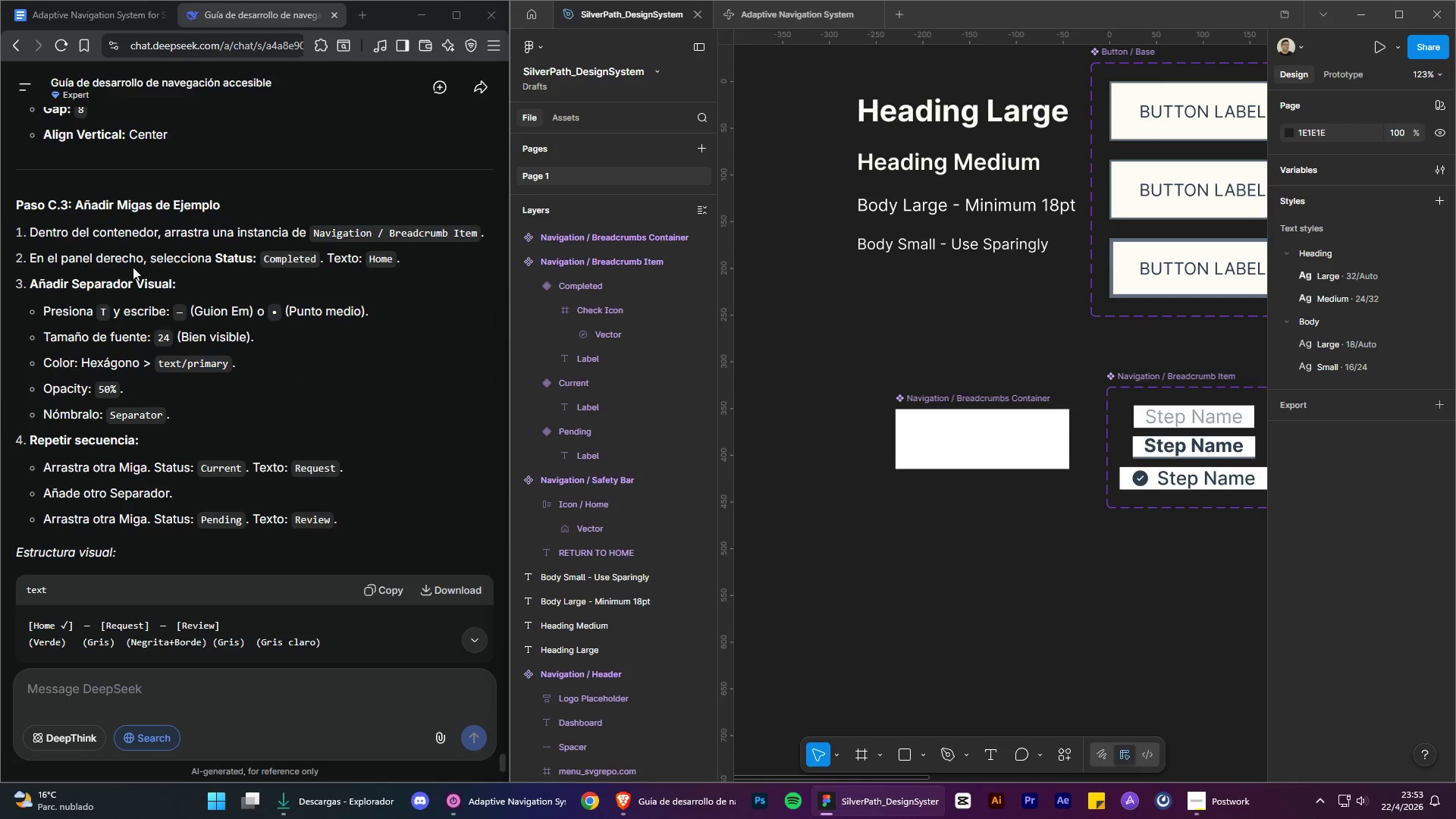 
left_click([1415, 155])
 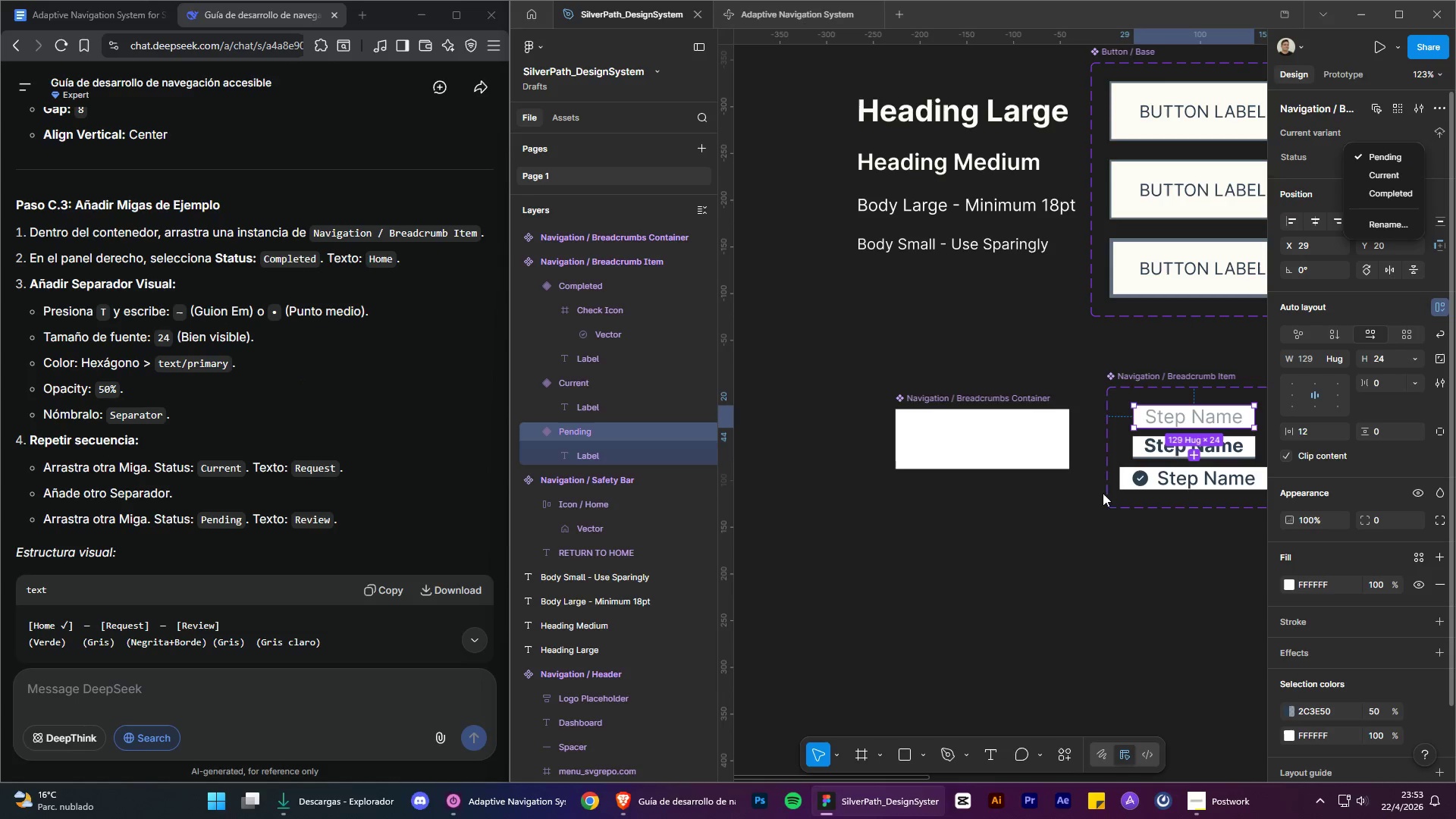 
left_click([1078, 549])
 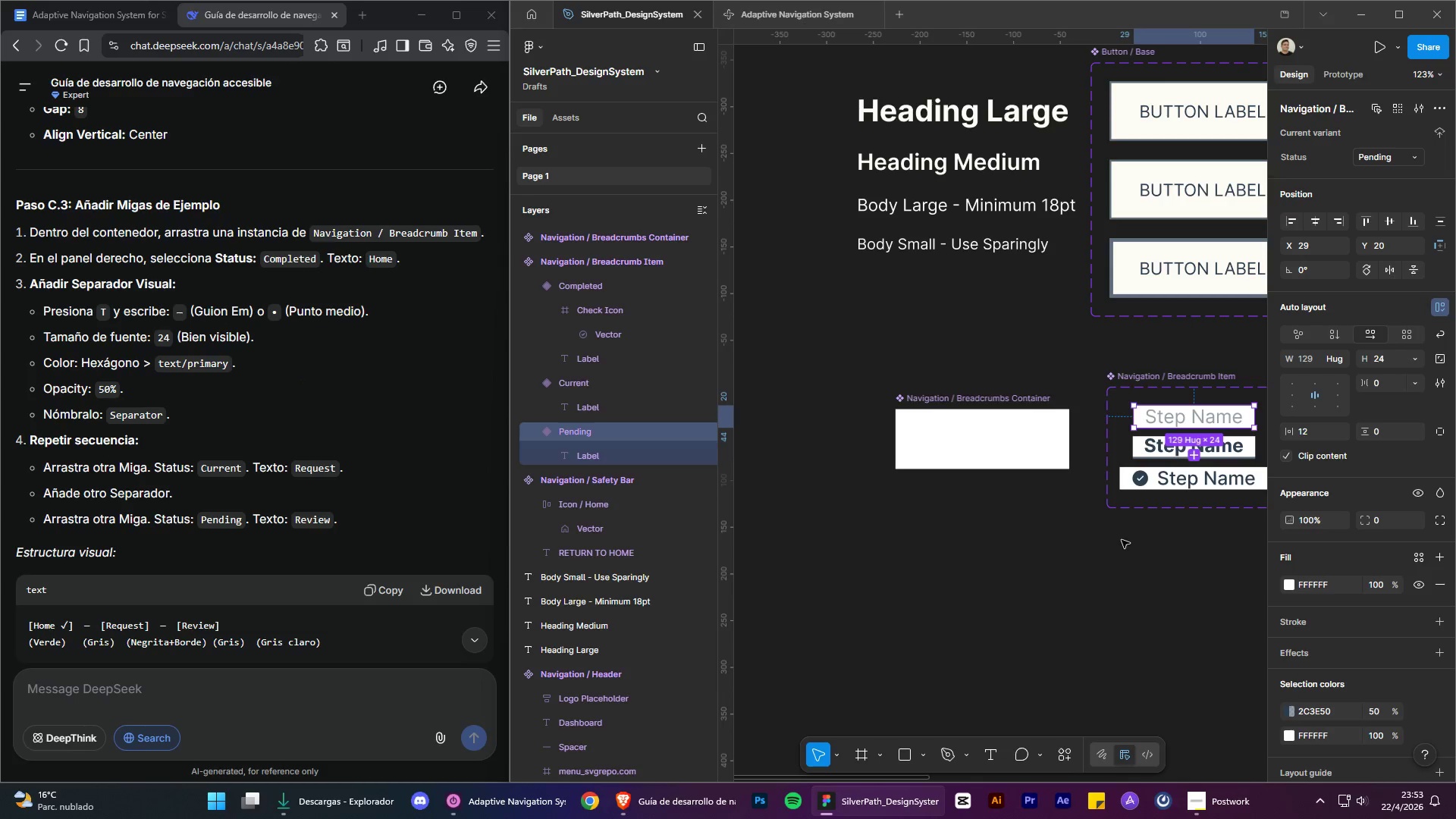 
key(Control+C)
 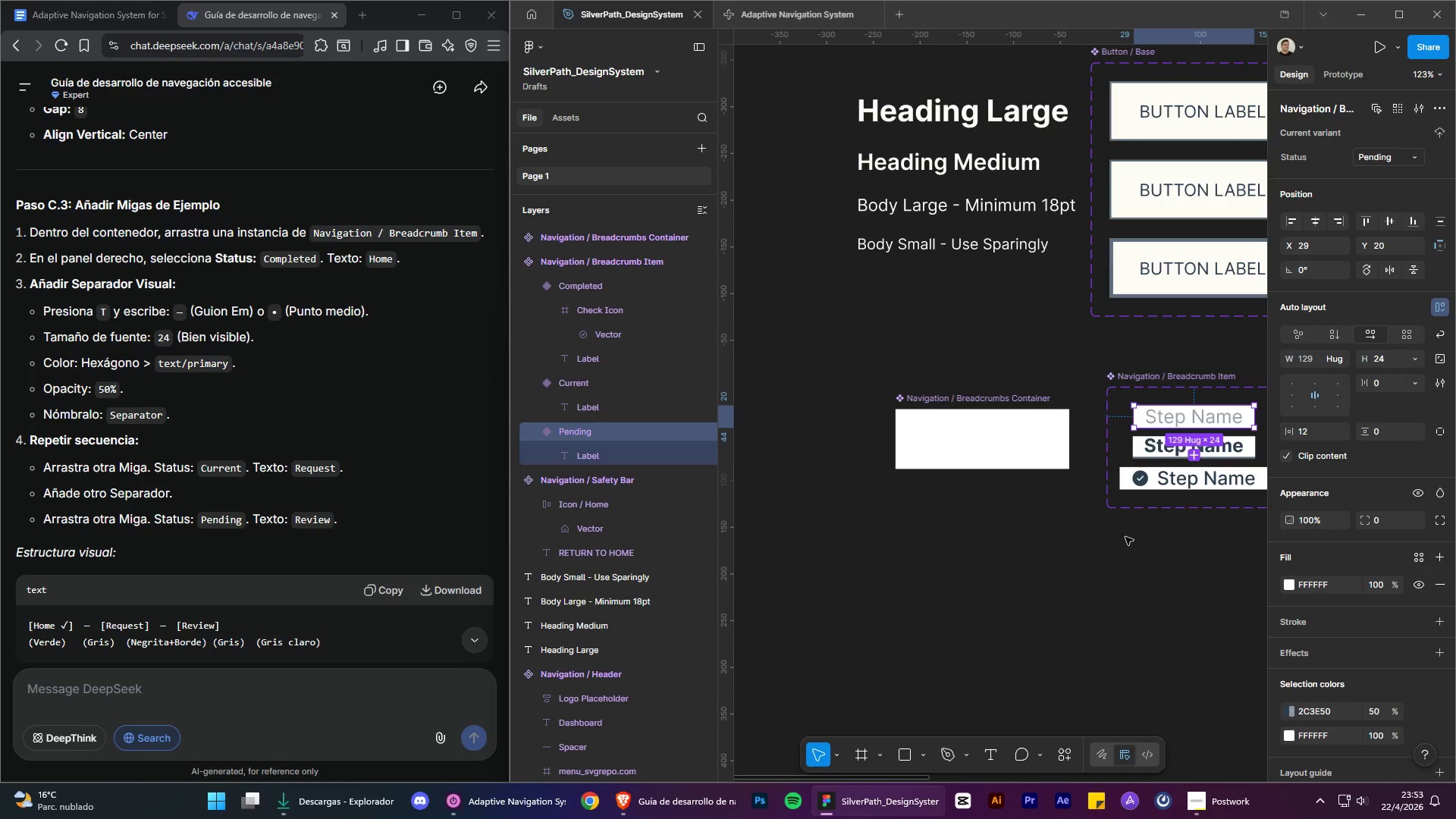 
key(Control+V)
 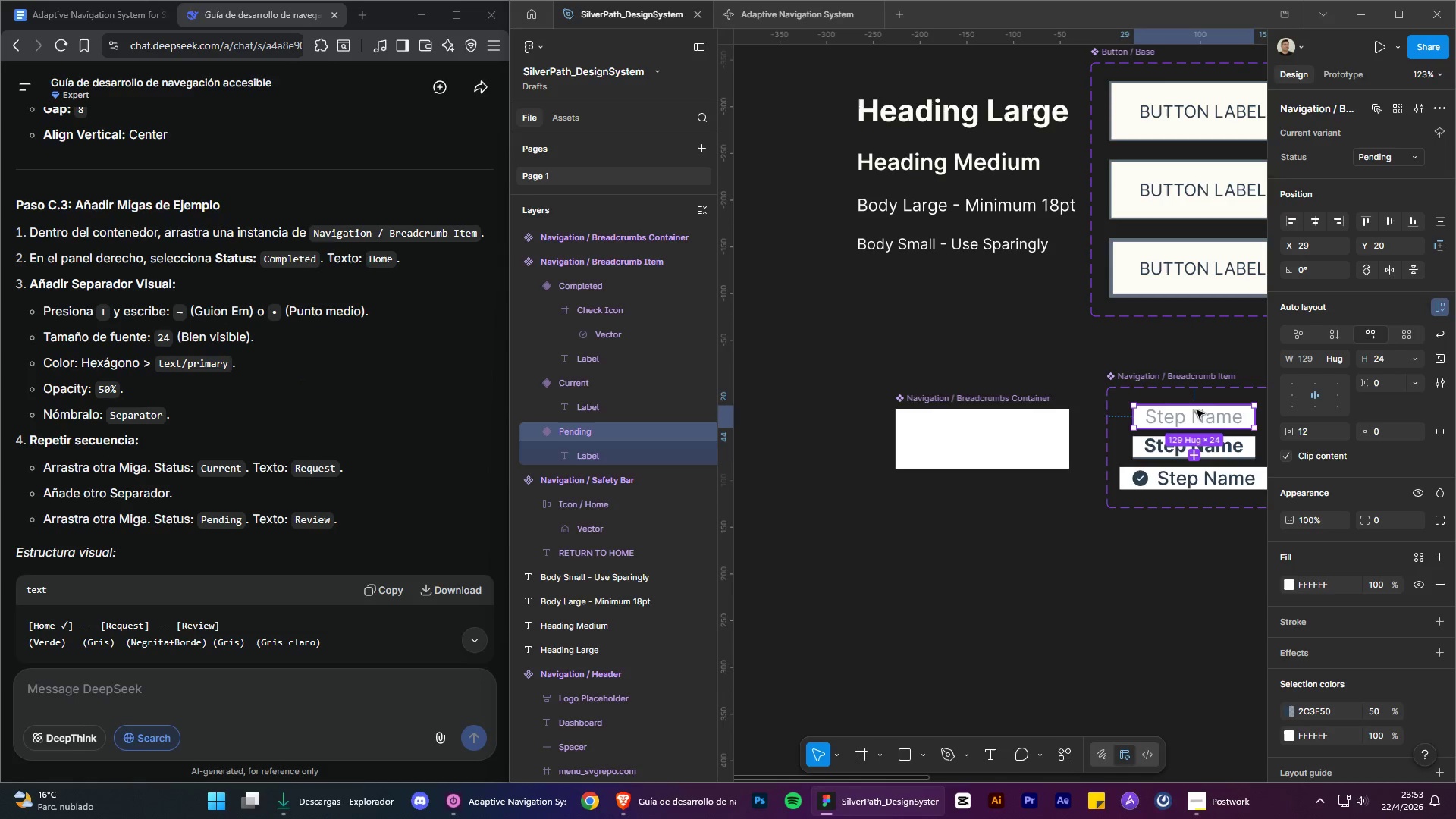 
left_click_drag(start_coordinate=[1197, 412], to_coordinate=[998, 520])
 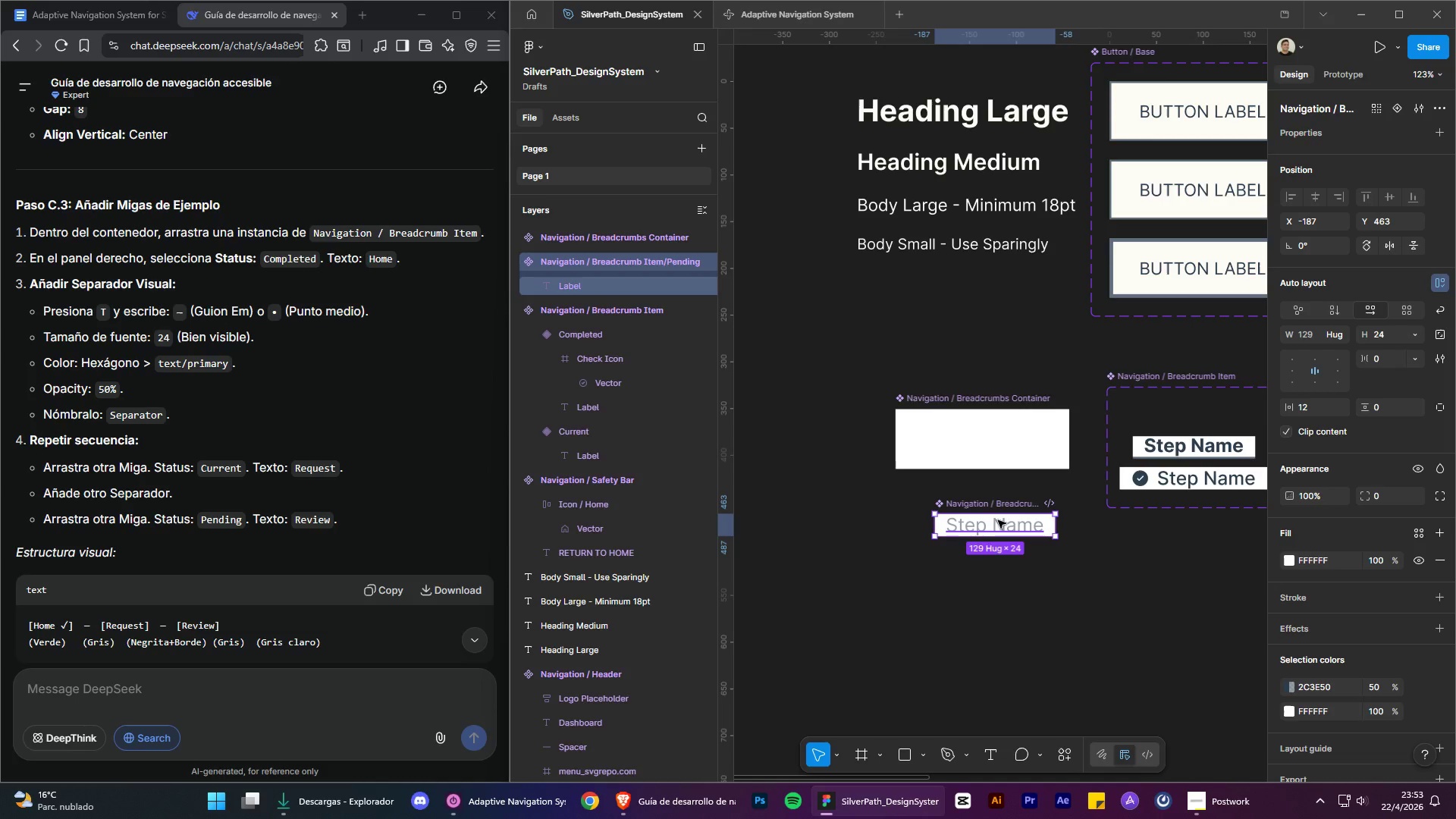 
key(Control+X)
 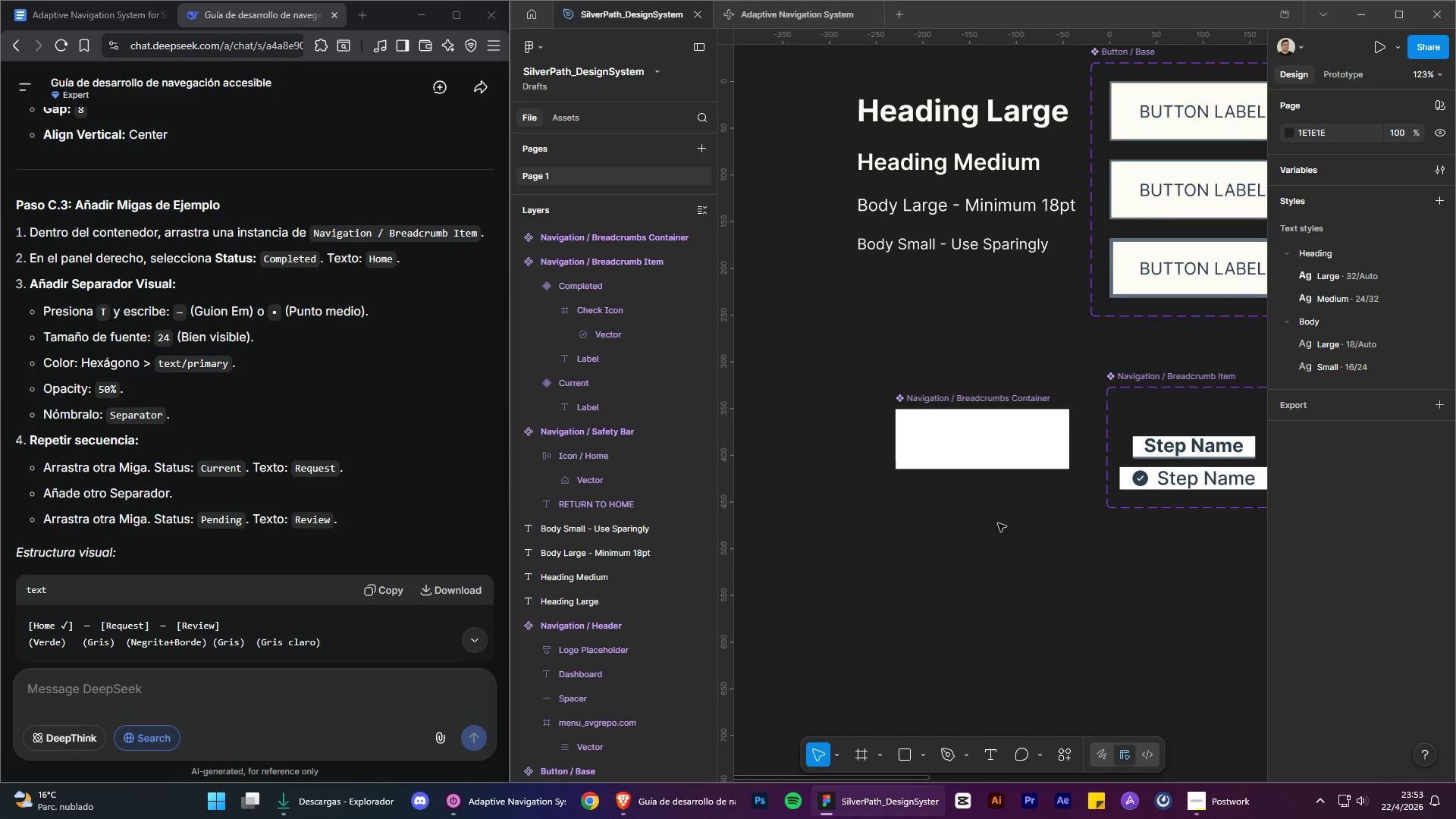 
key(Control+Z)
 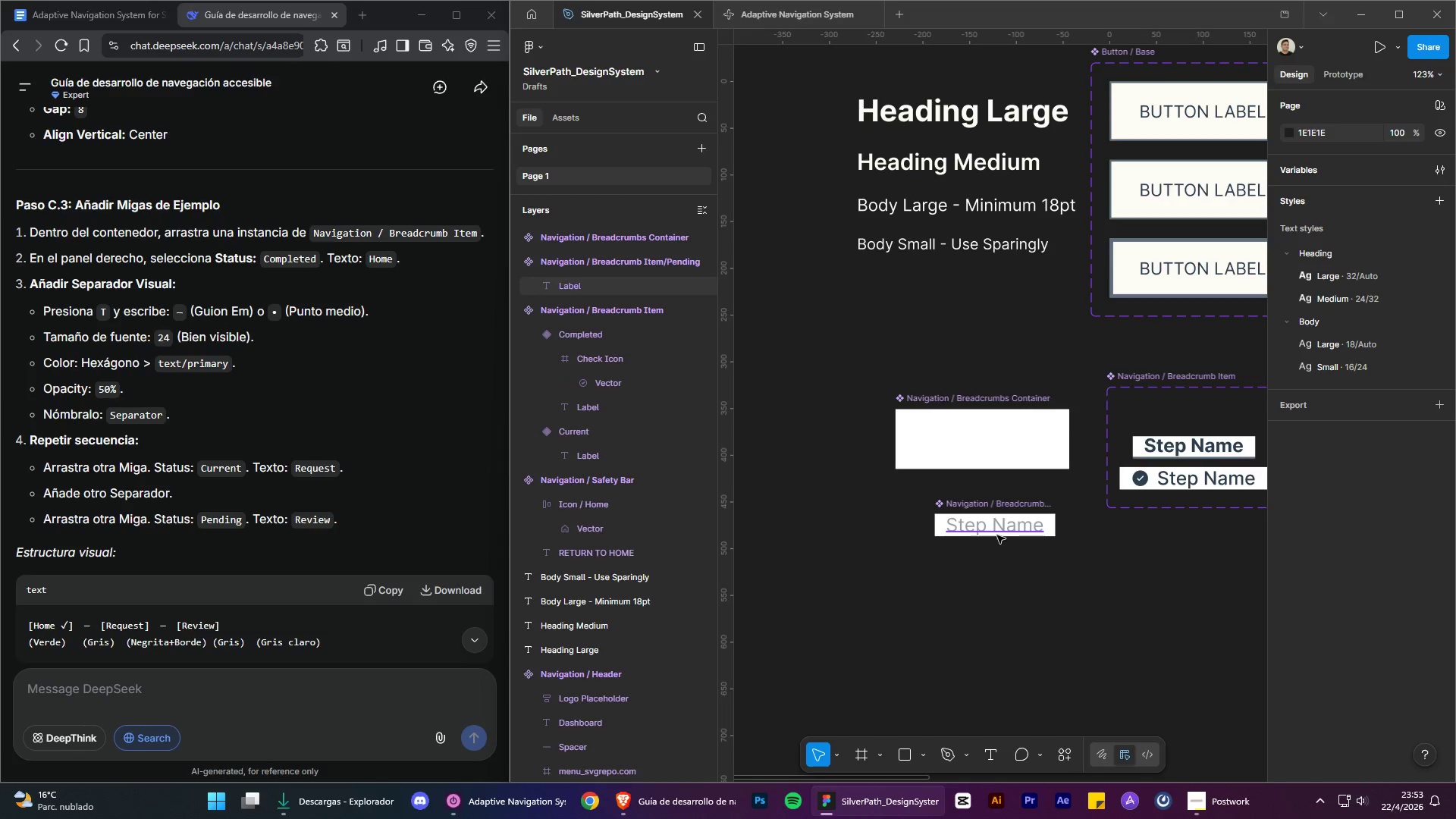 
key(Control+Z)
 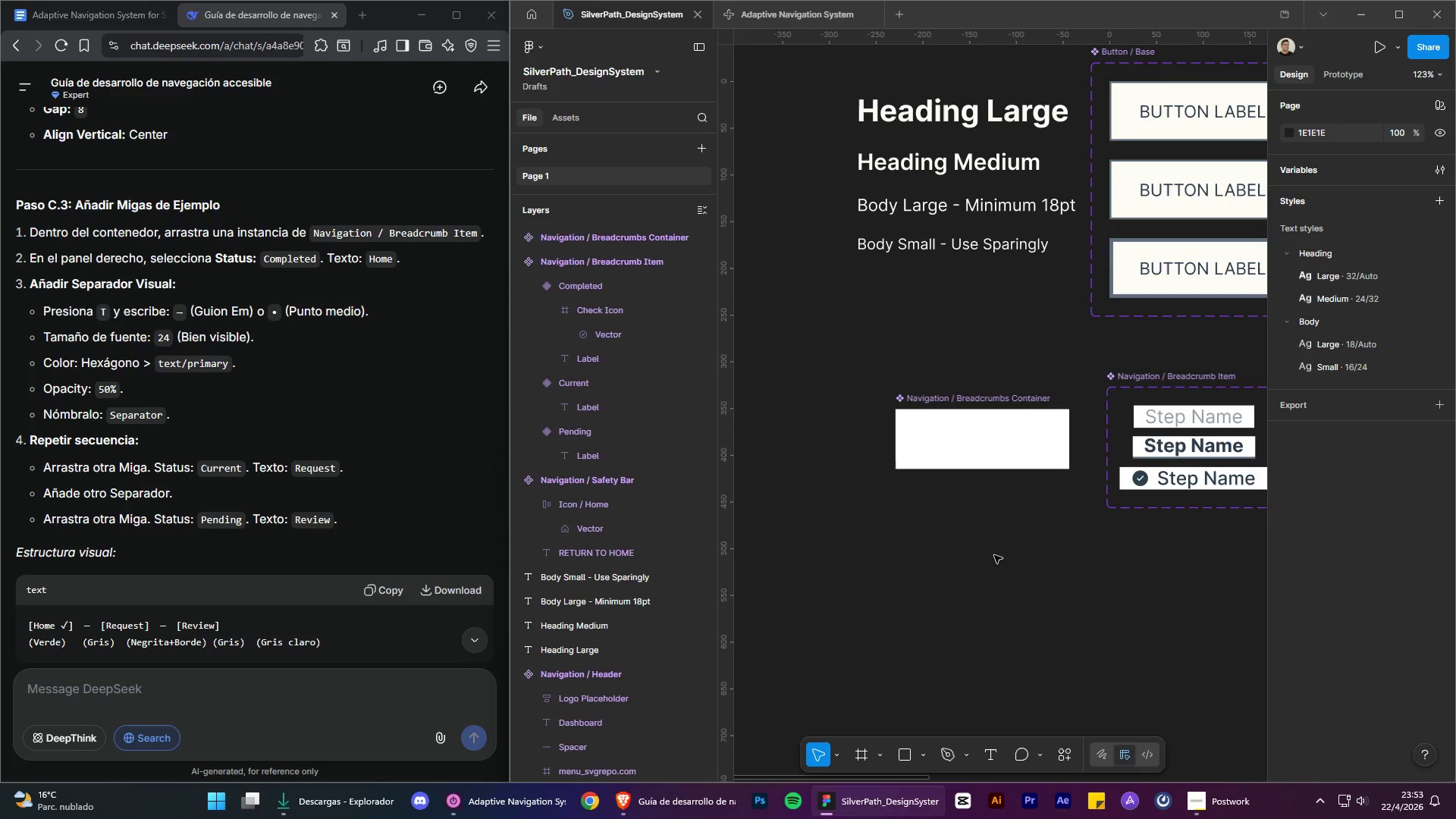 
left_click([994, 555])
 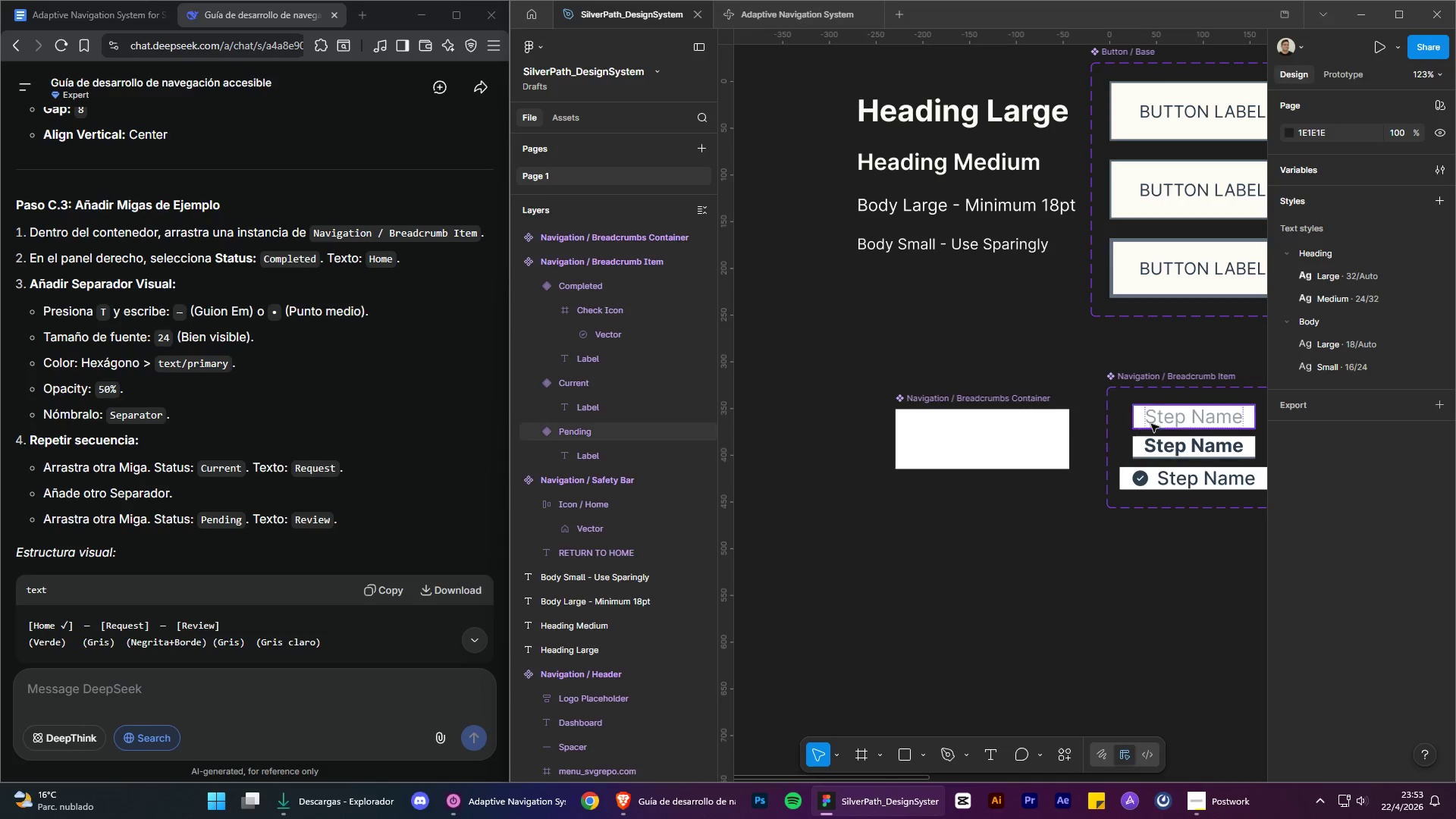 
left_click([1163, 420])
 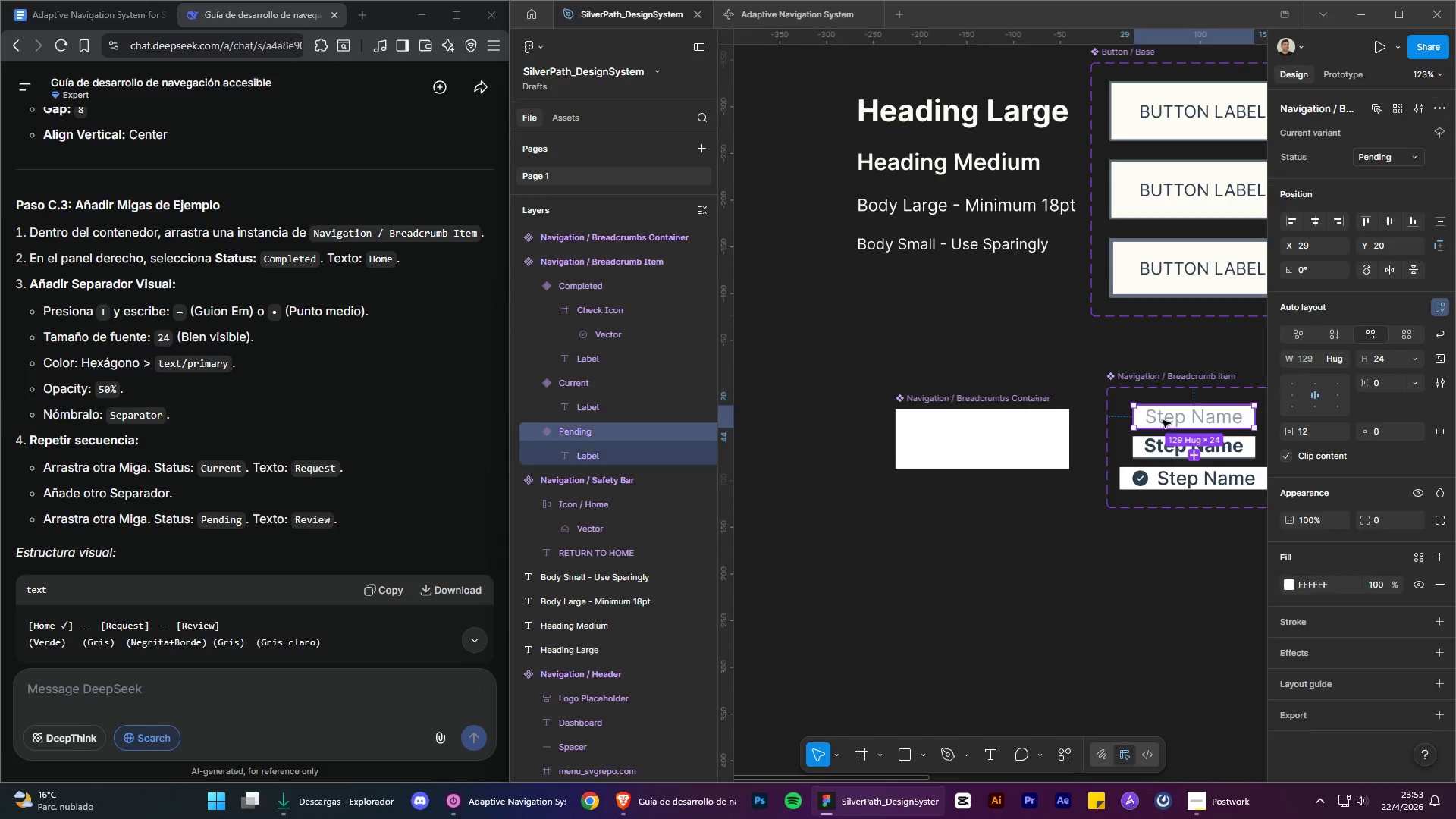 
right_click([1163, 420])
 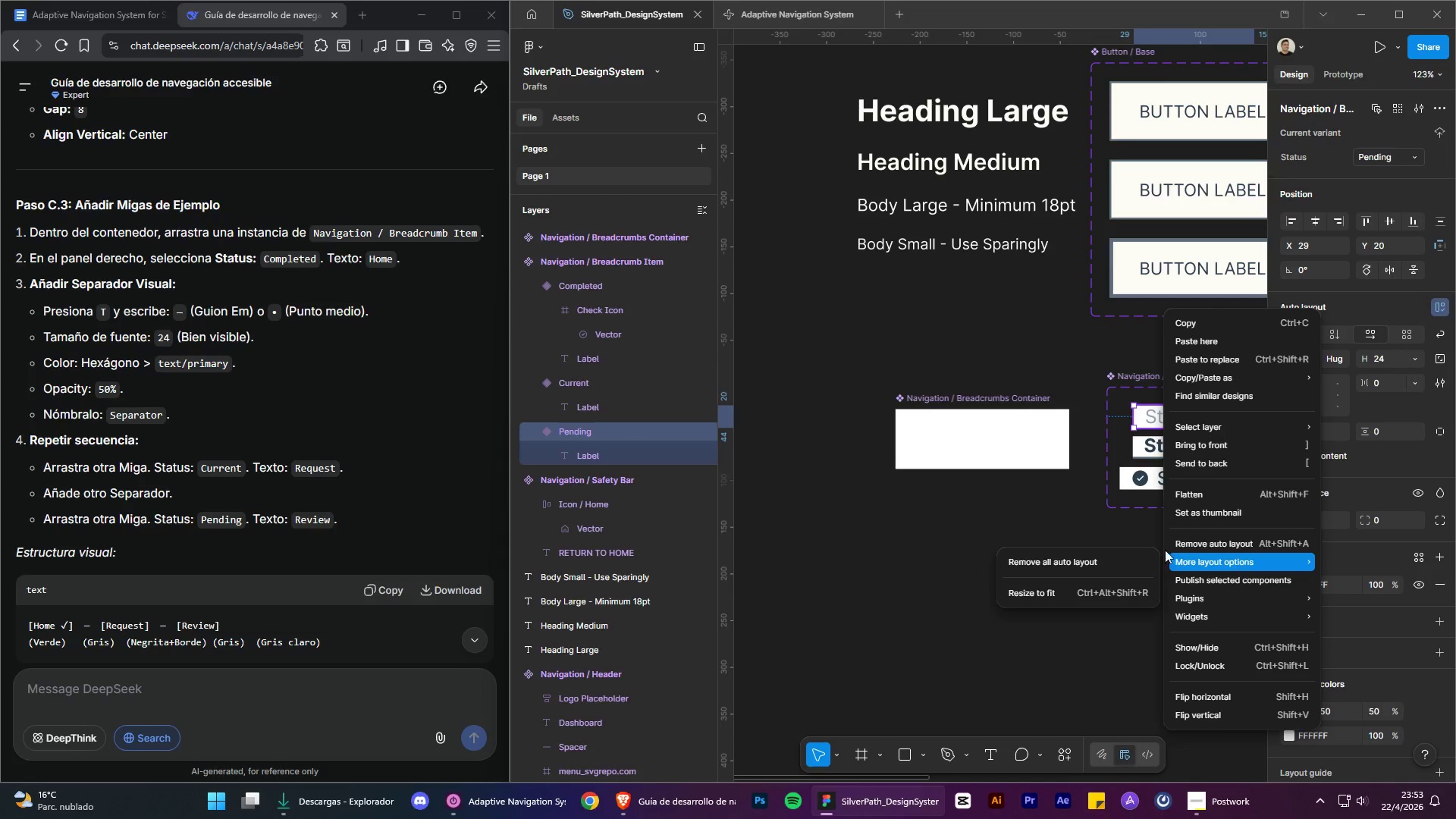 
wait(6.23)
 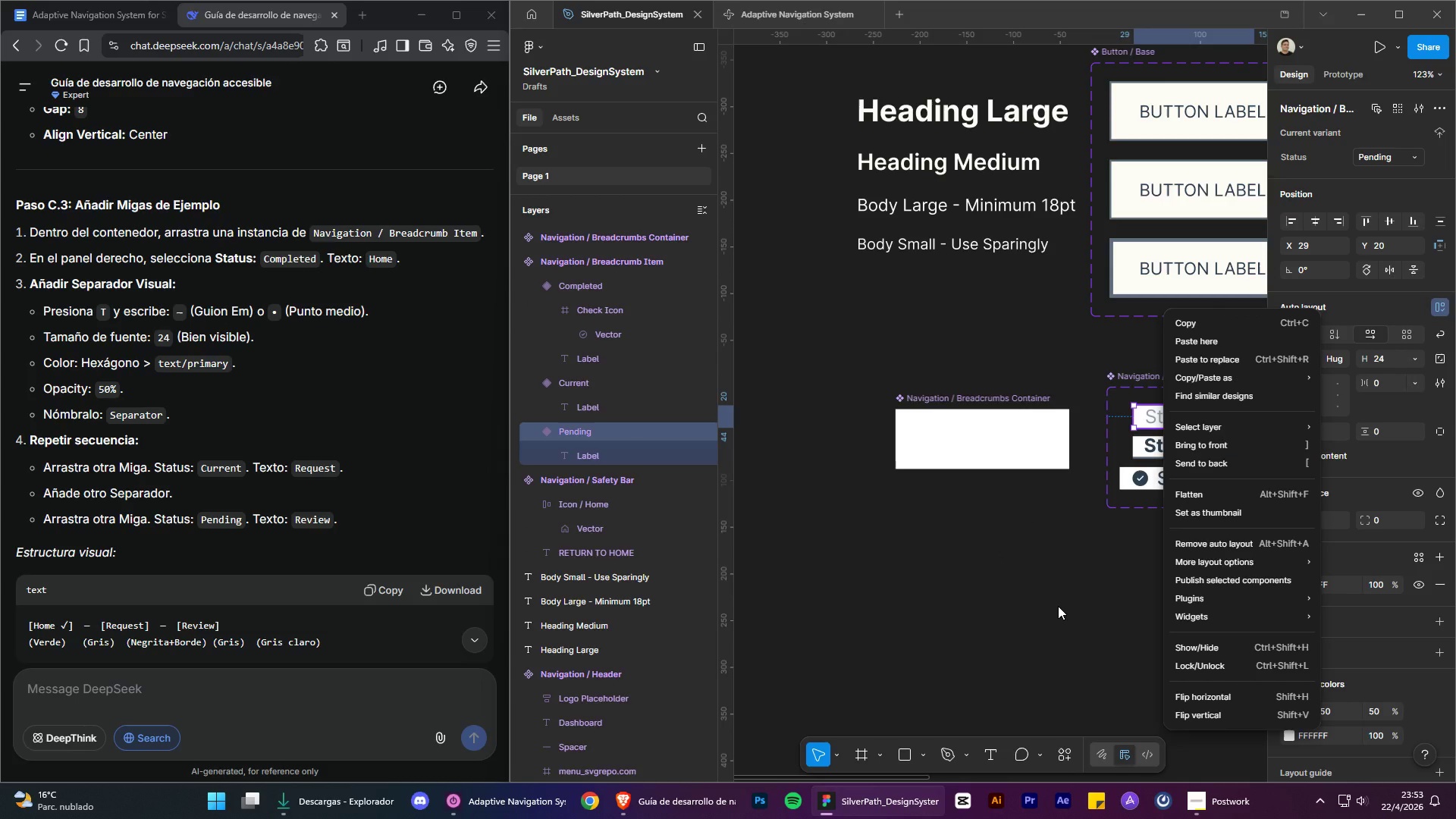 
left_click([931, 522])
 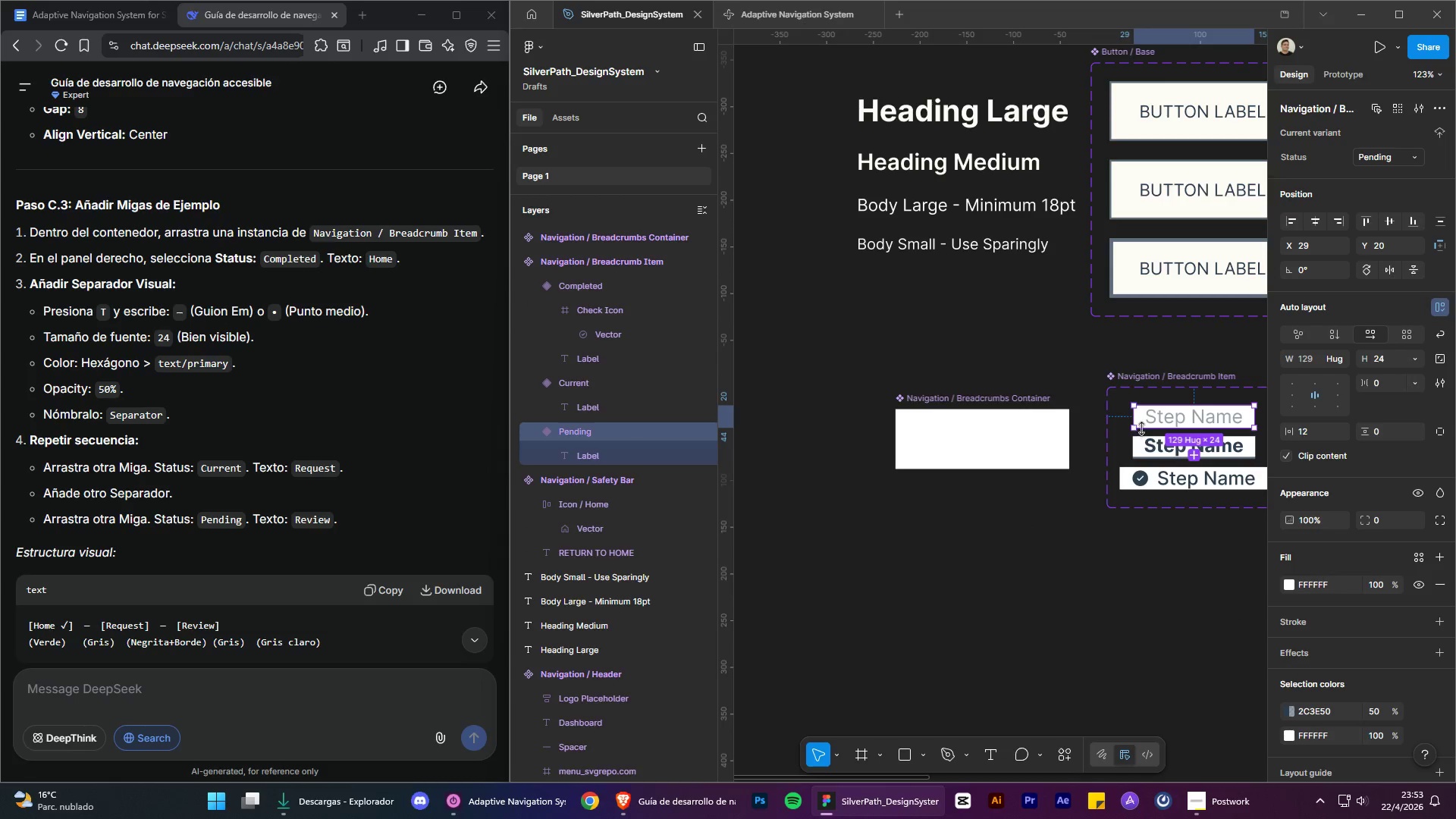 
key(Control+C)
 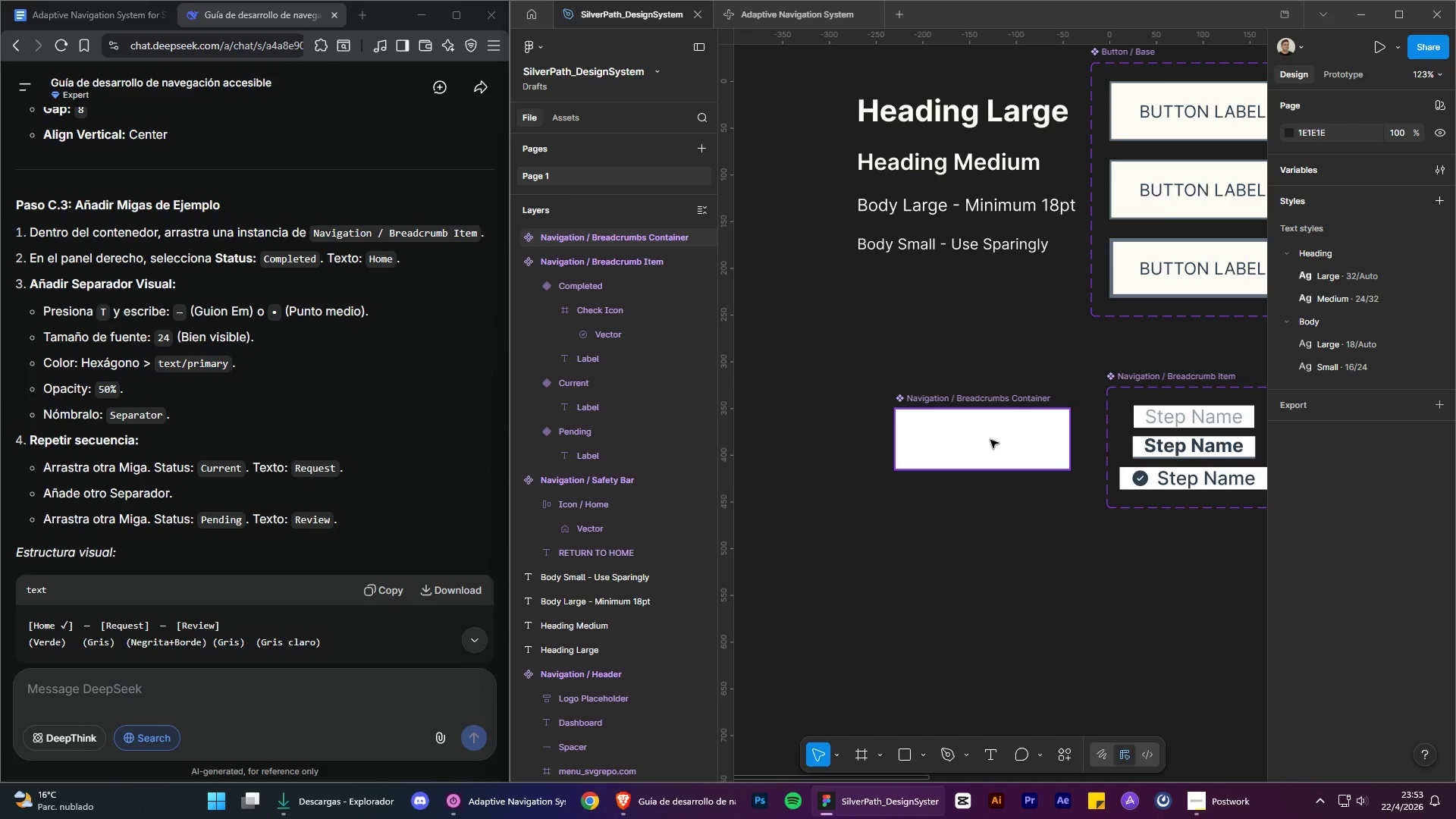 
double_click([990, 440])
 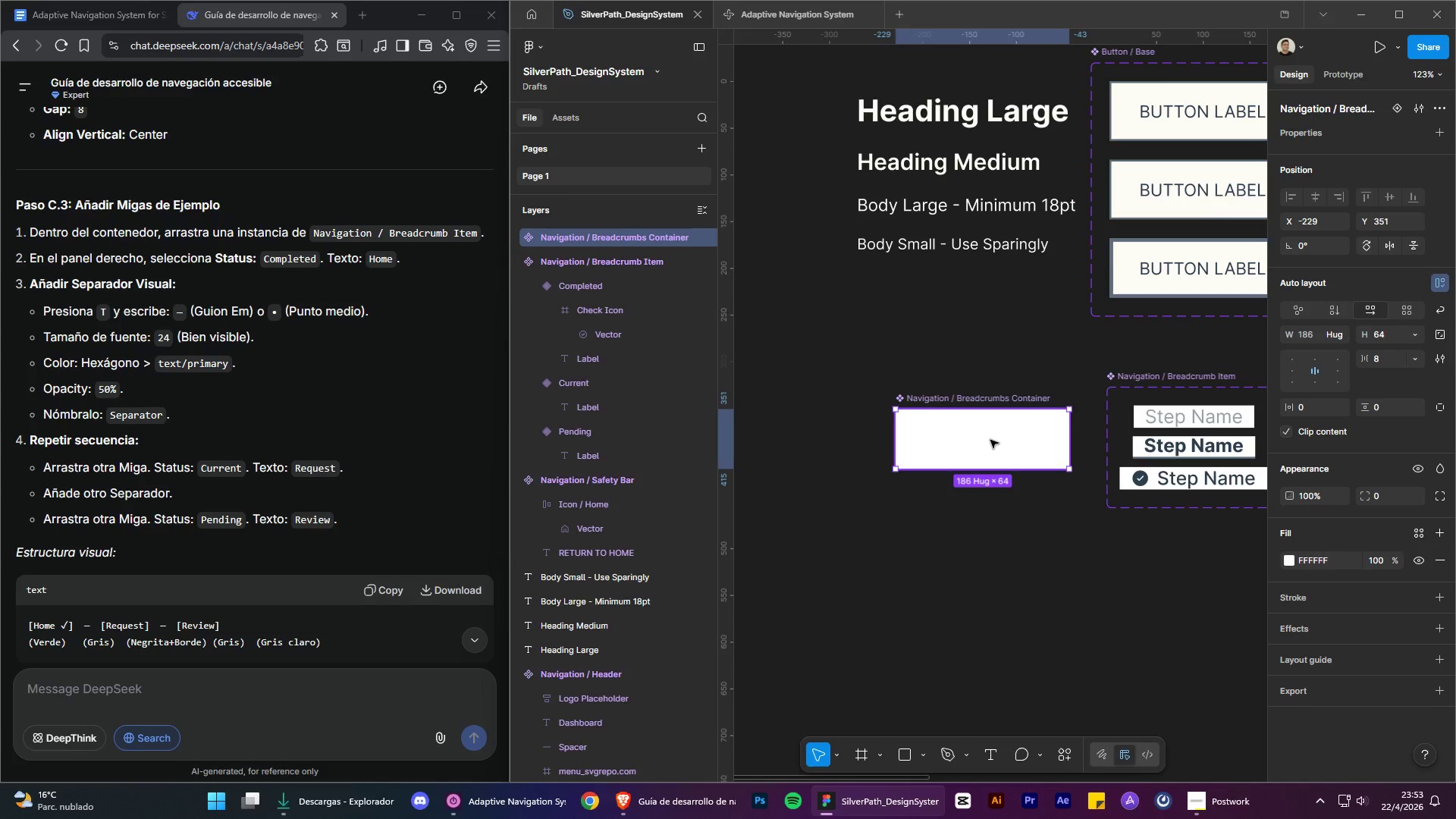 
double_click([990, 440])
 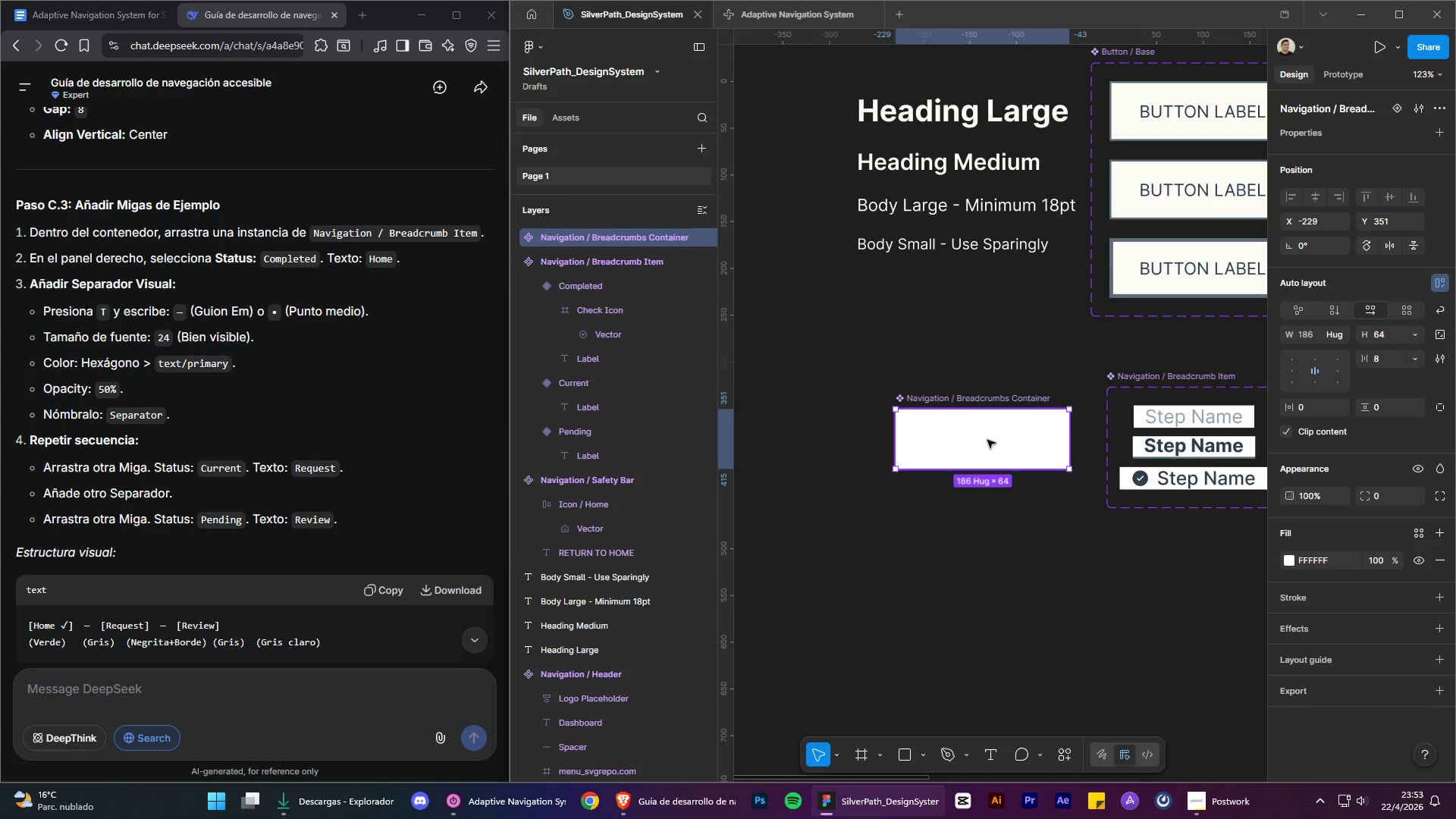 
right_click([987, 440])
 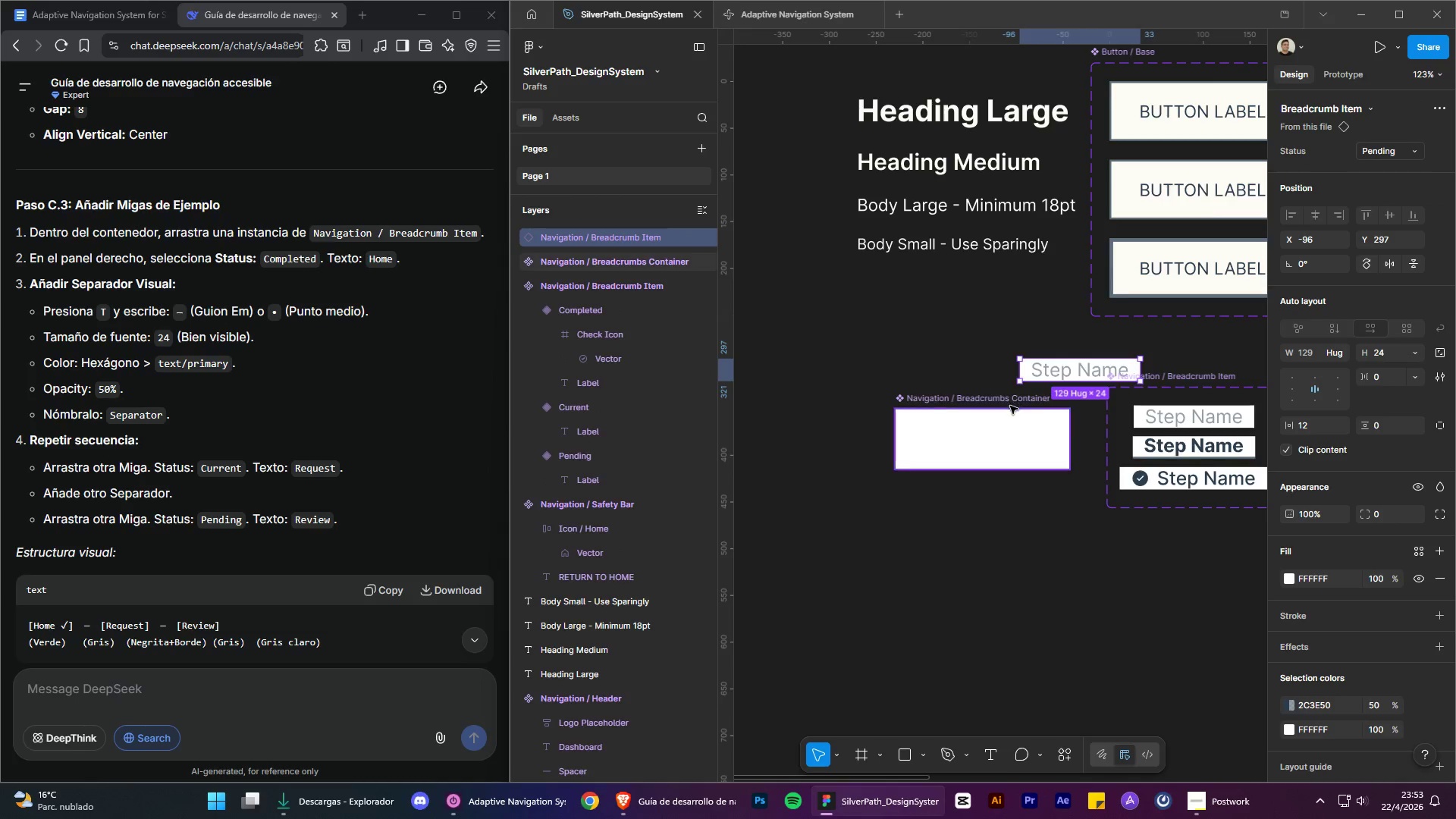 
left_click_drag(start_coordinate=[1086, 360], to_coordinate=[1067, 388])
 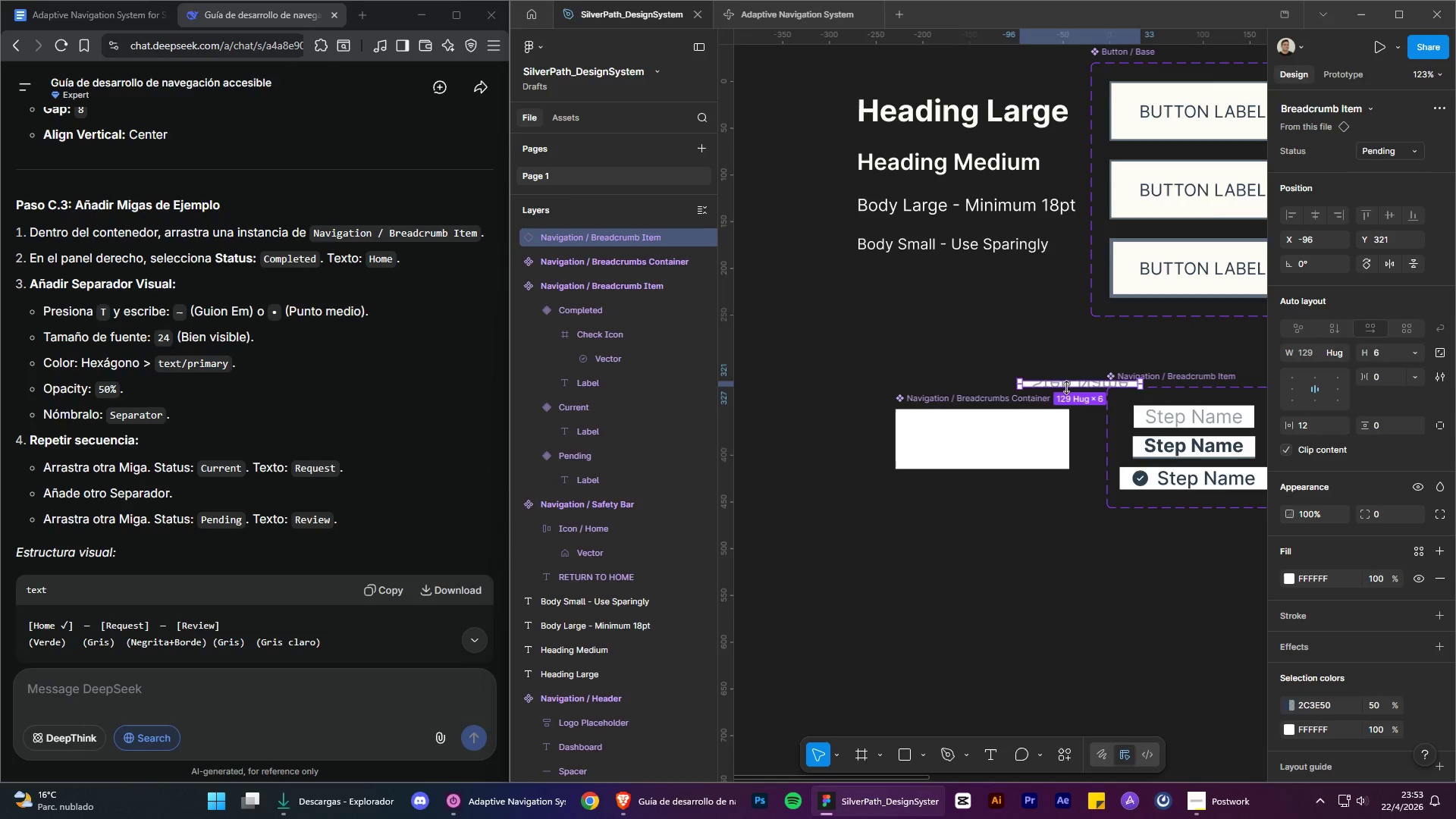 
key(Control+ControlLeft)
 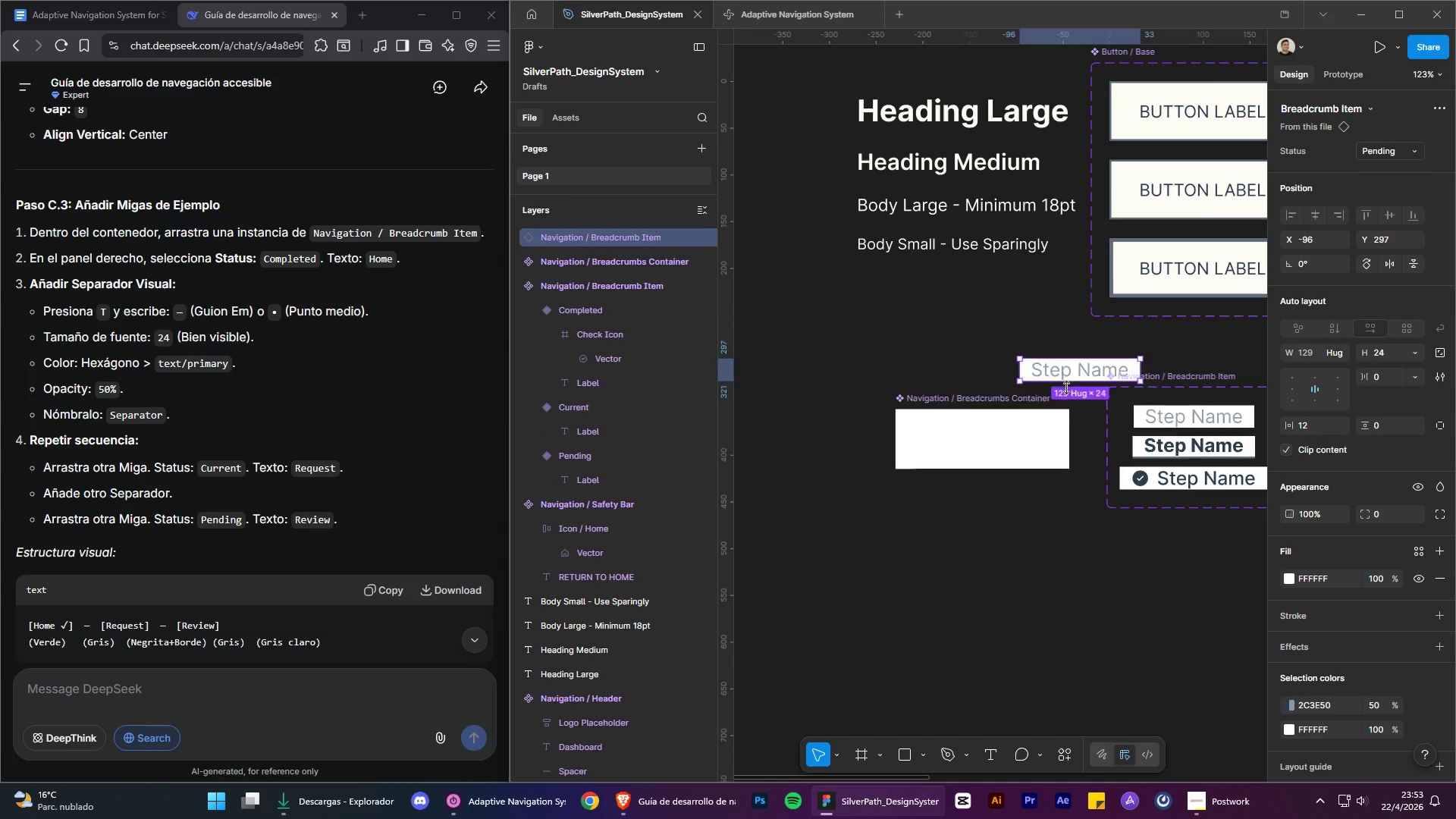 
key(Control+Z)
 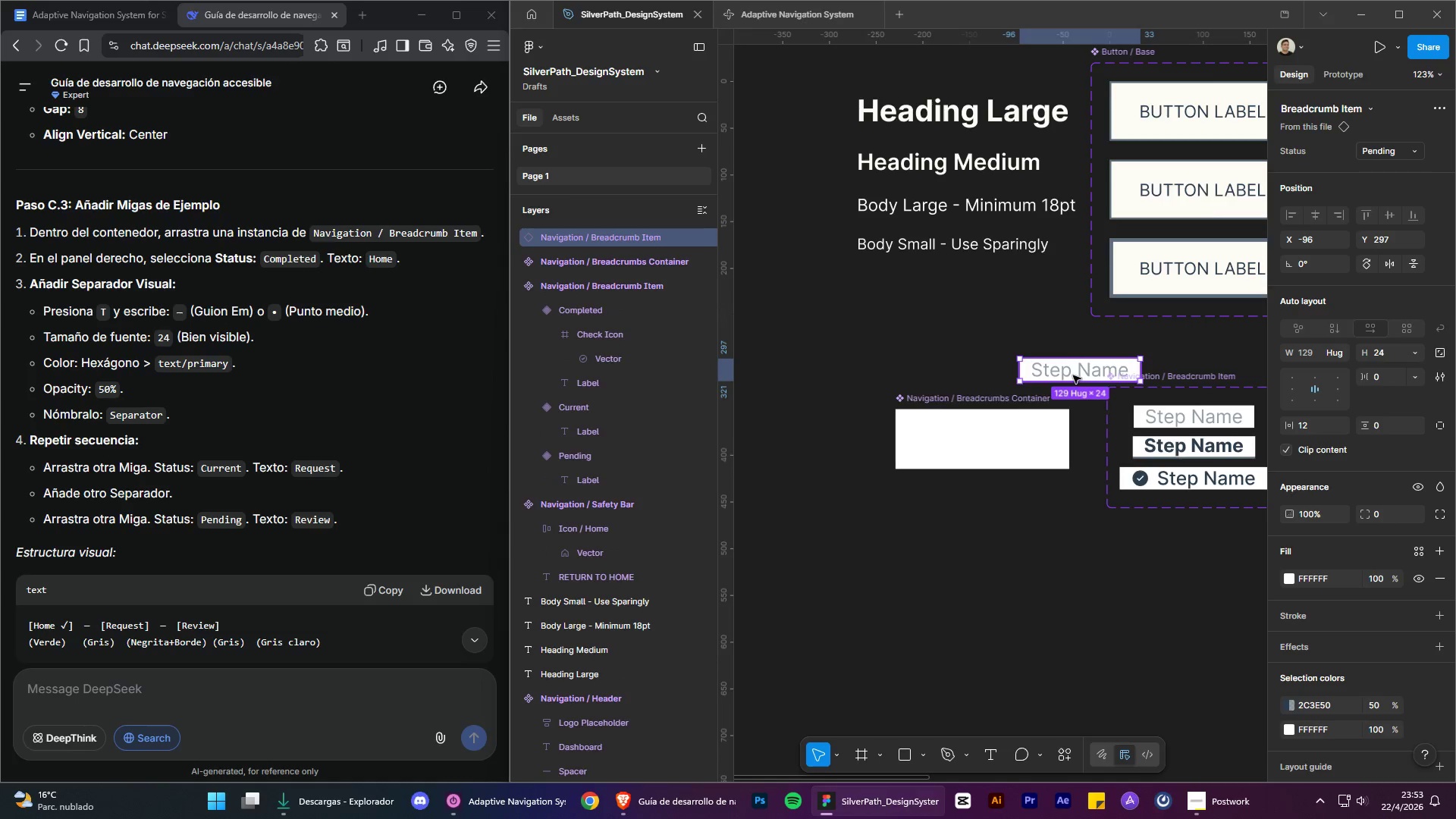 
left_click_drag(start_coordinate=[1073, 375], to_coordinate=[968, 441])
 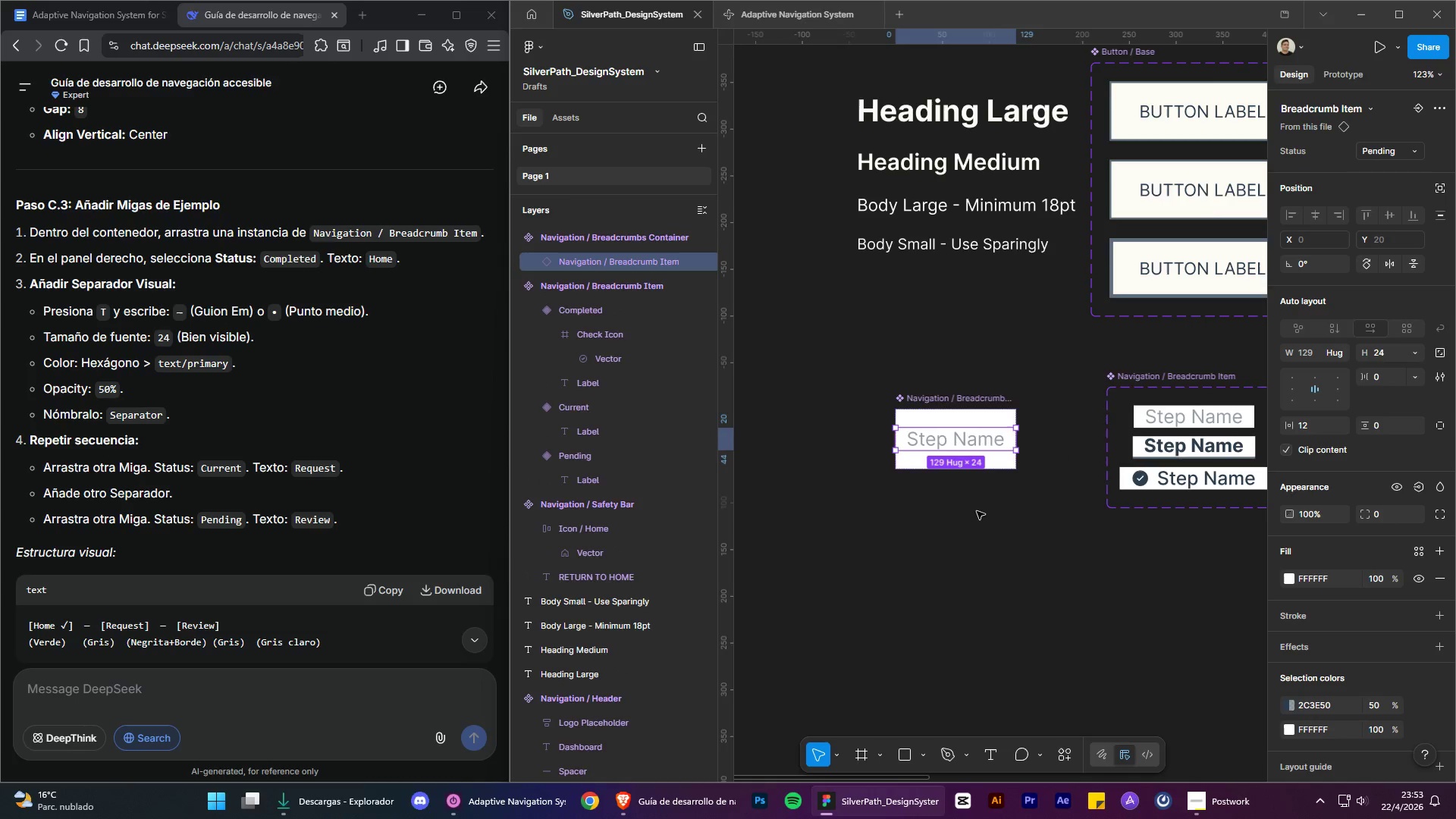 
left_click([1003, 518])
 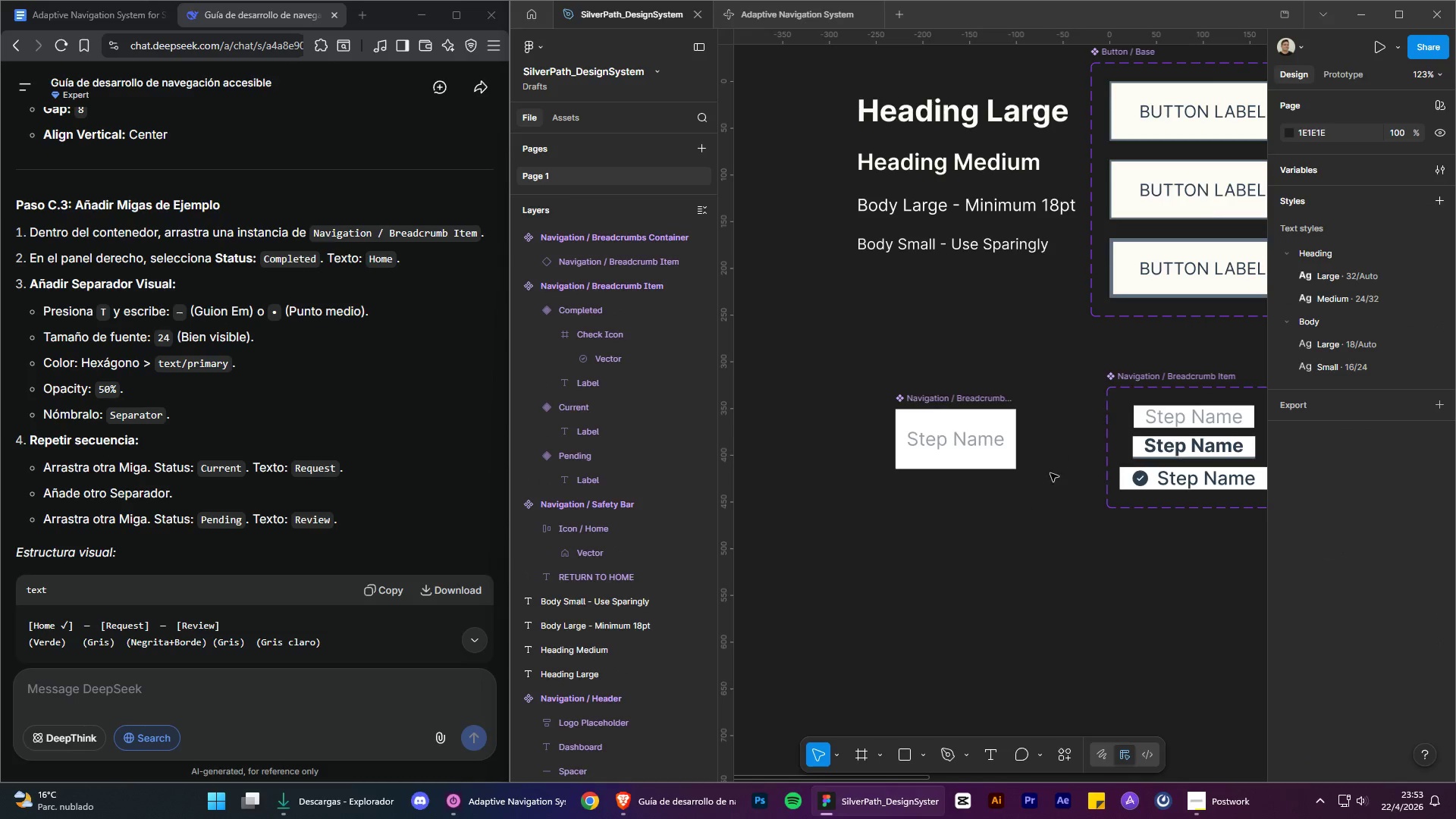 
hold_key(key=ControlLeft, duration=0.78)
hold_key(key=AltLeft, duration=0.72)
scroll: coordinate [952, 368], scroll_direction: up, amount: 7.0
 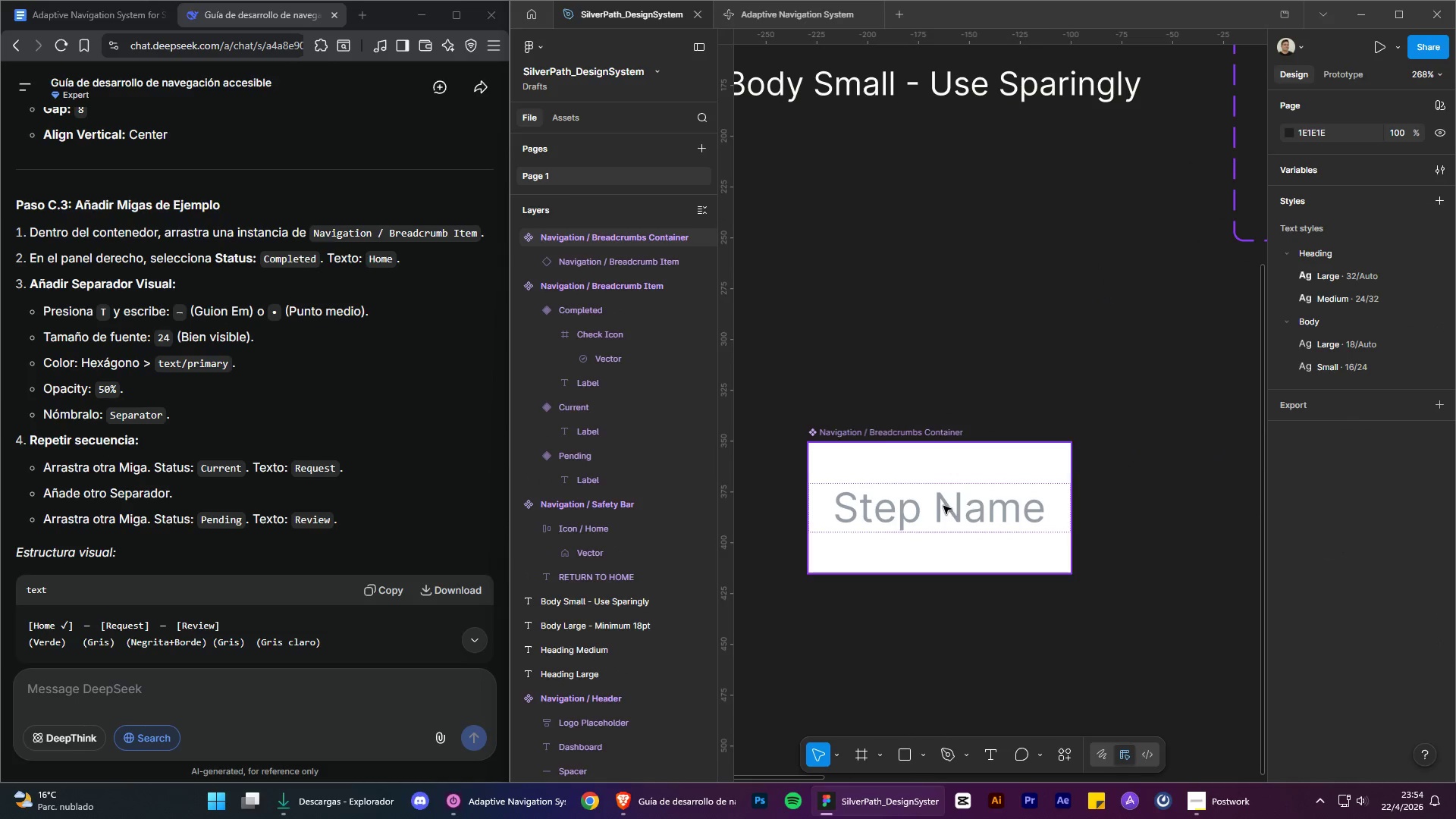 
double_click([943, 506])
 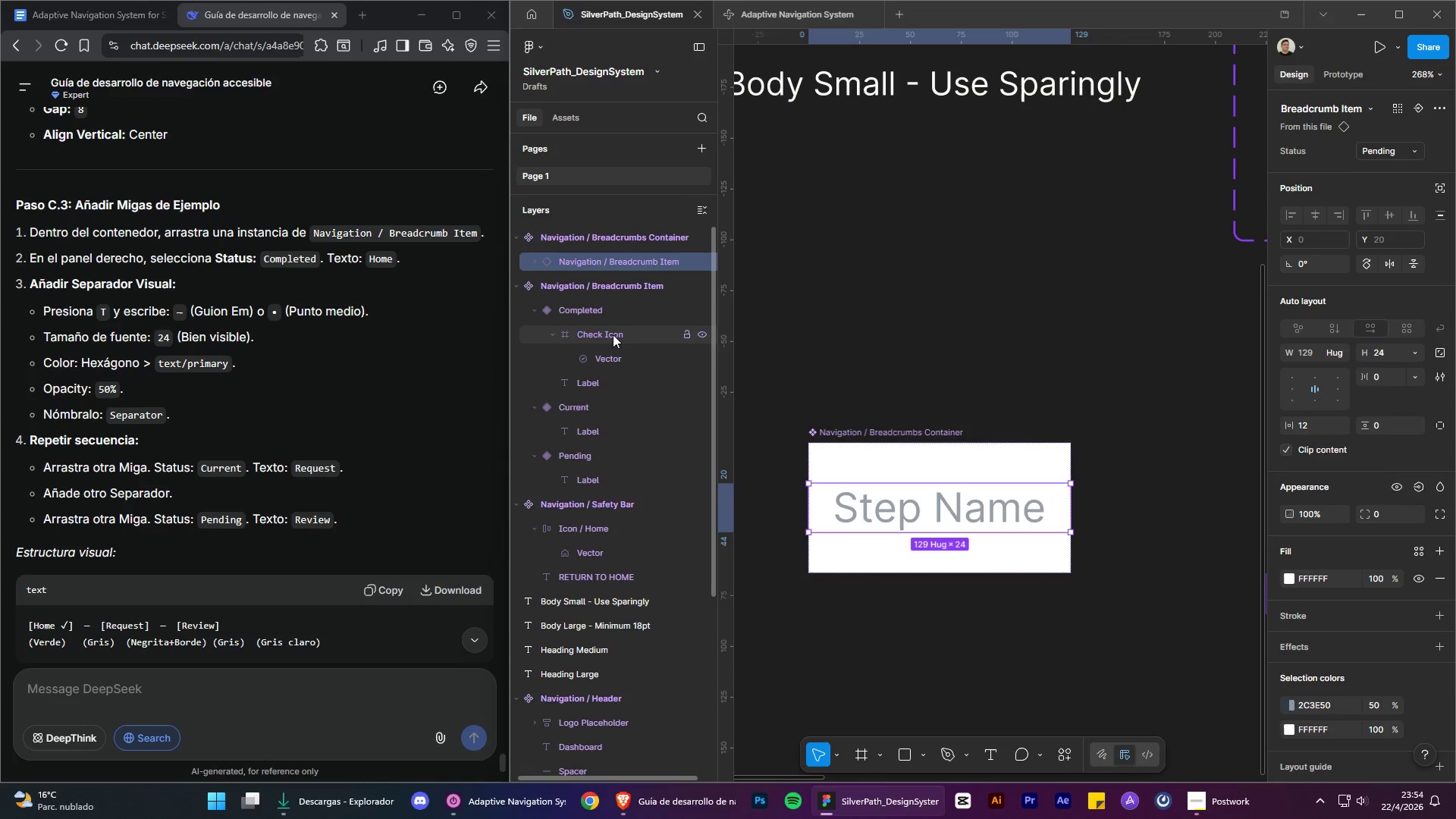 
wait(8.19)
 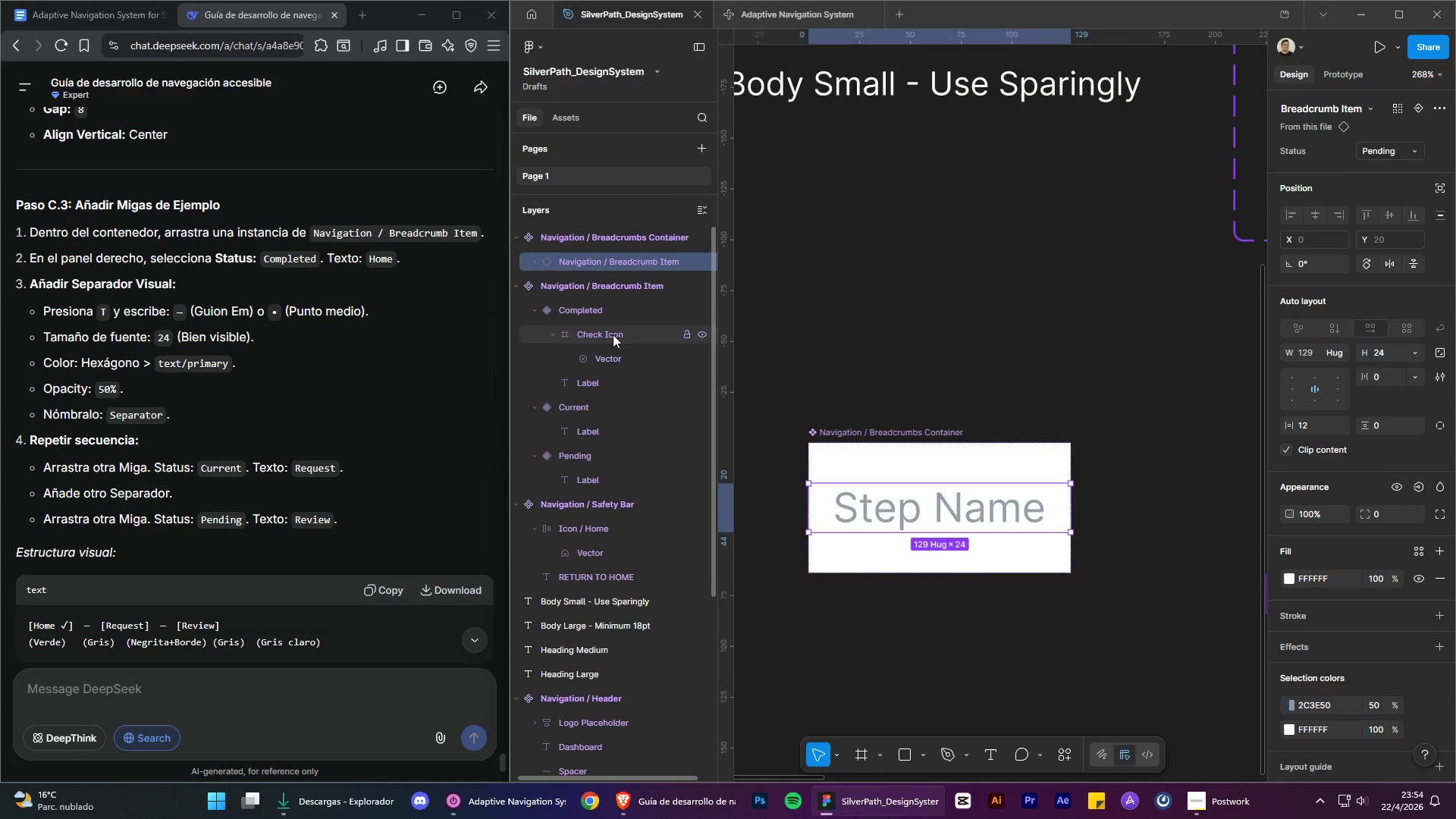 
left_click([1404, 152])
 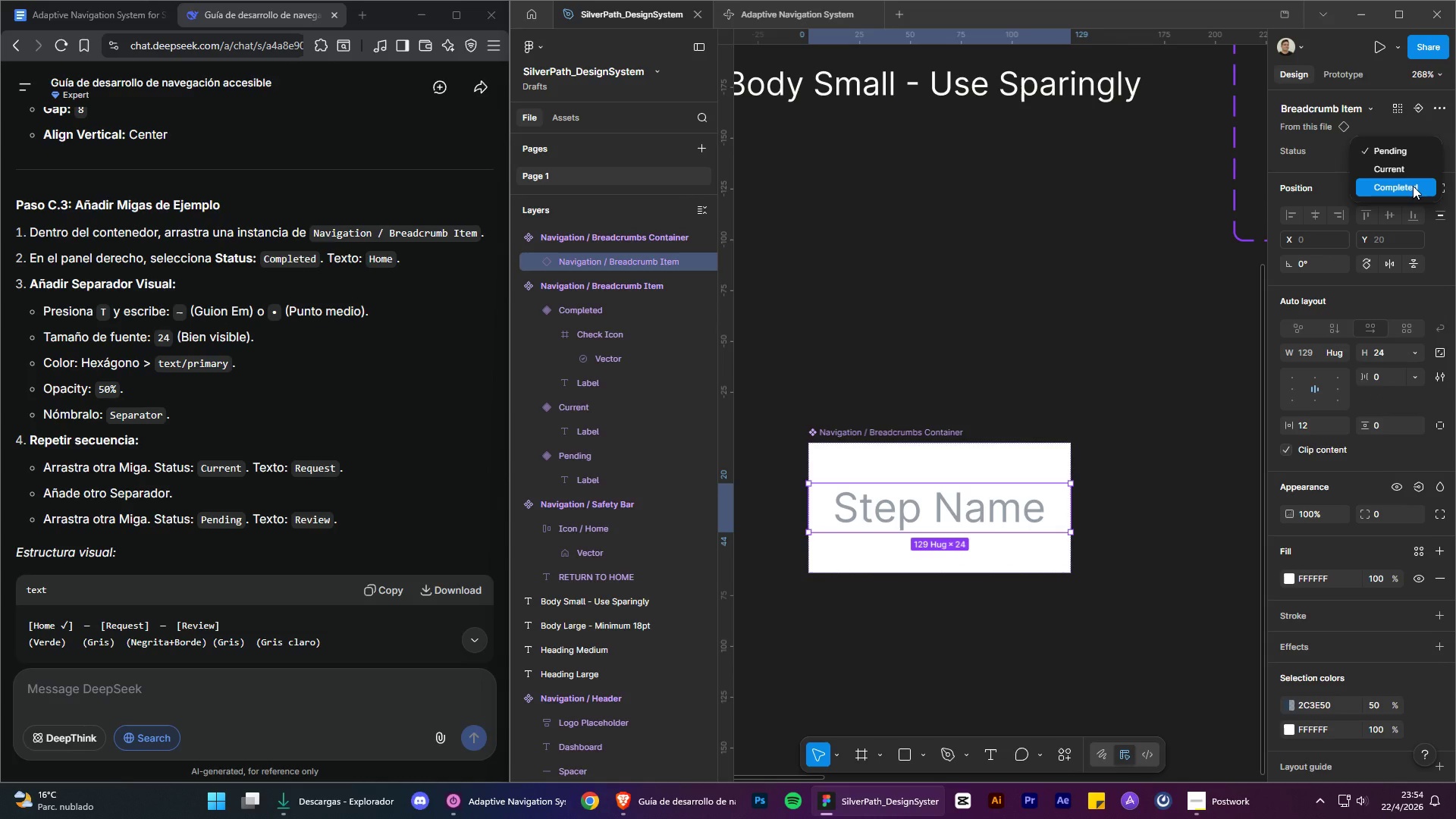 
left_click([1413, 186])
 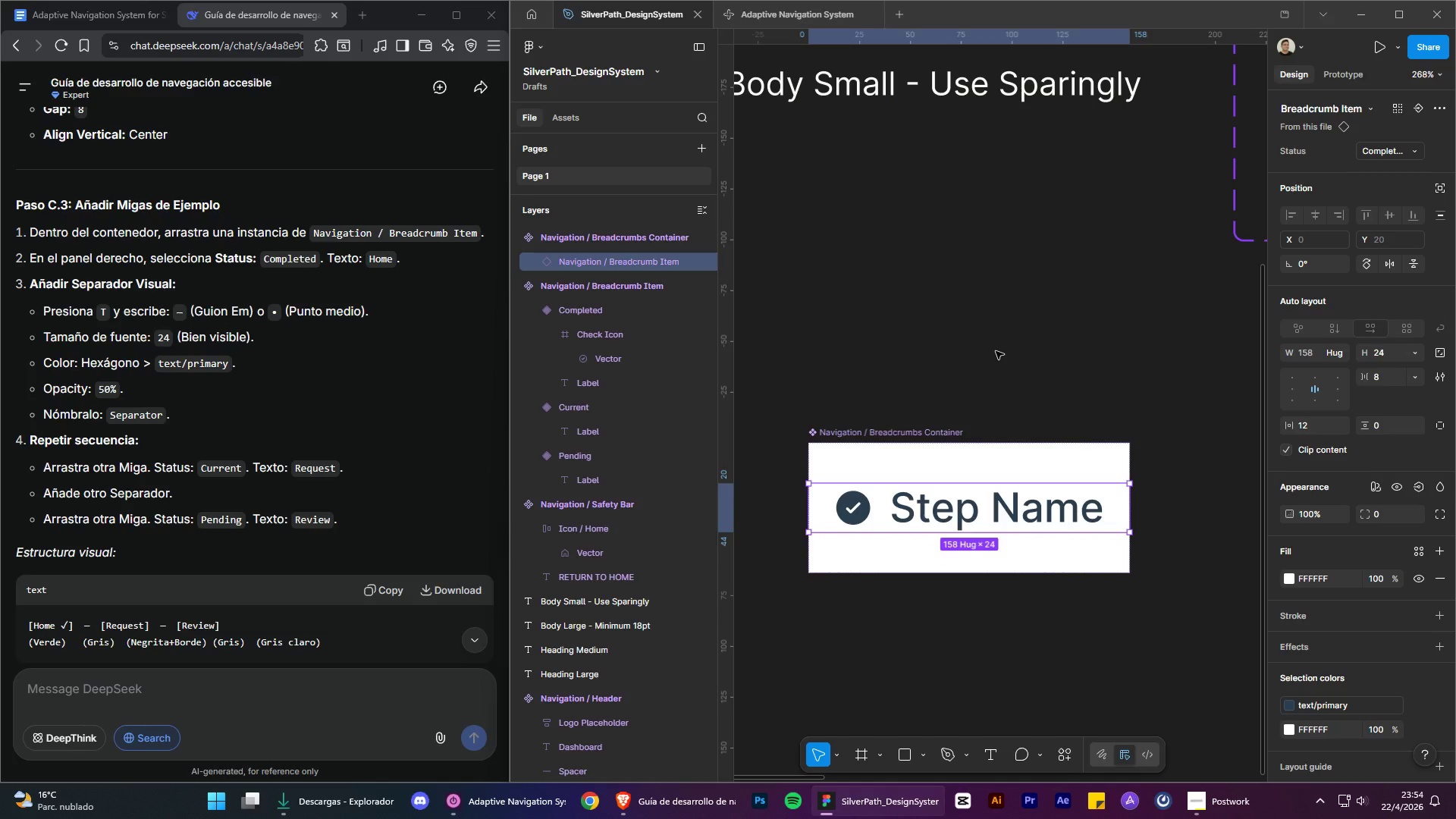 
left_click([996, 351])
 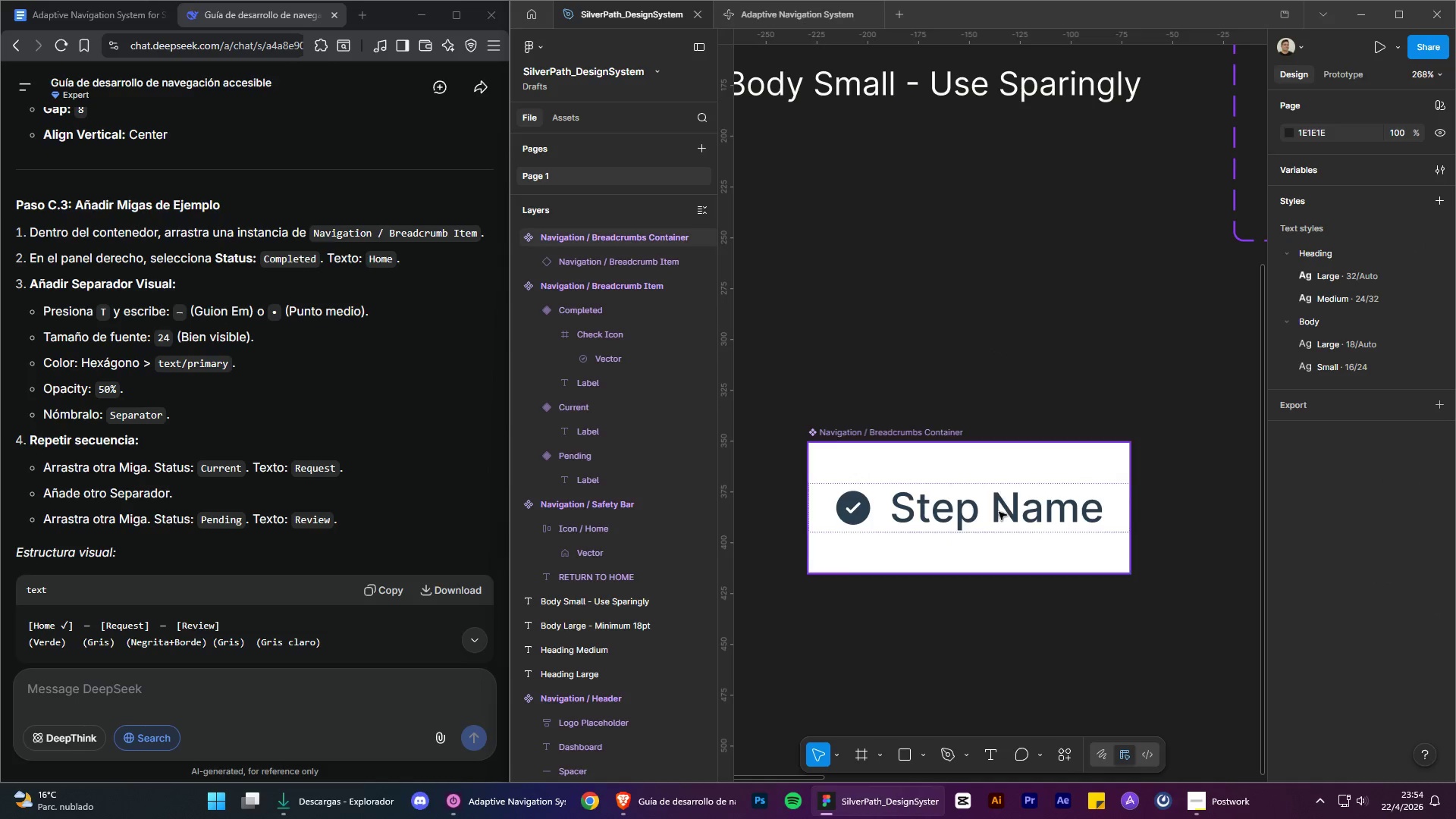 
left_click([999, 513])
 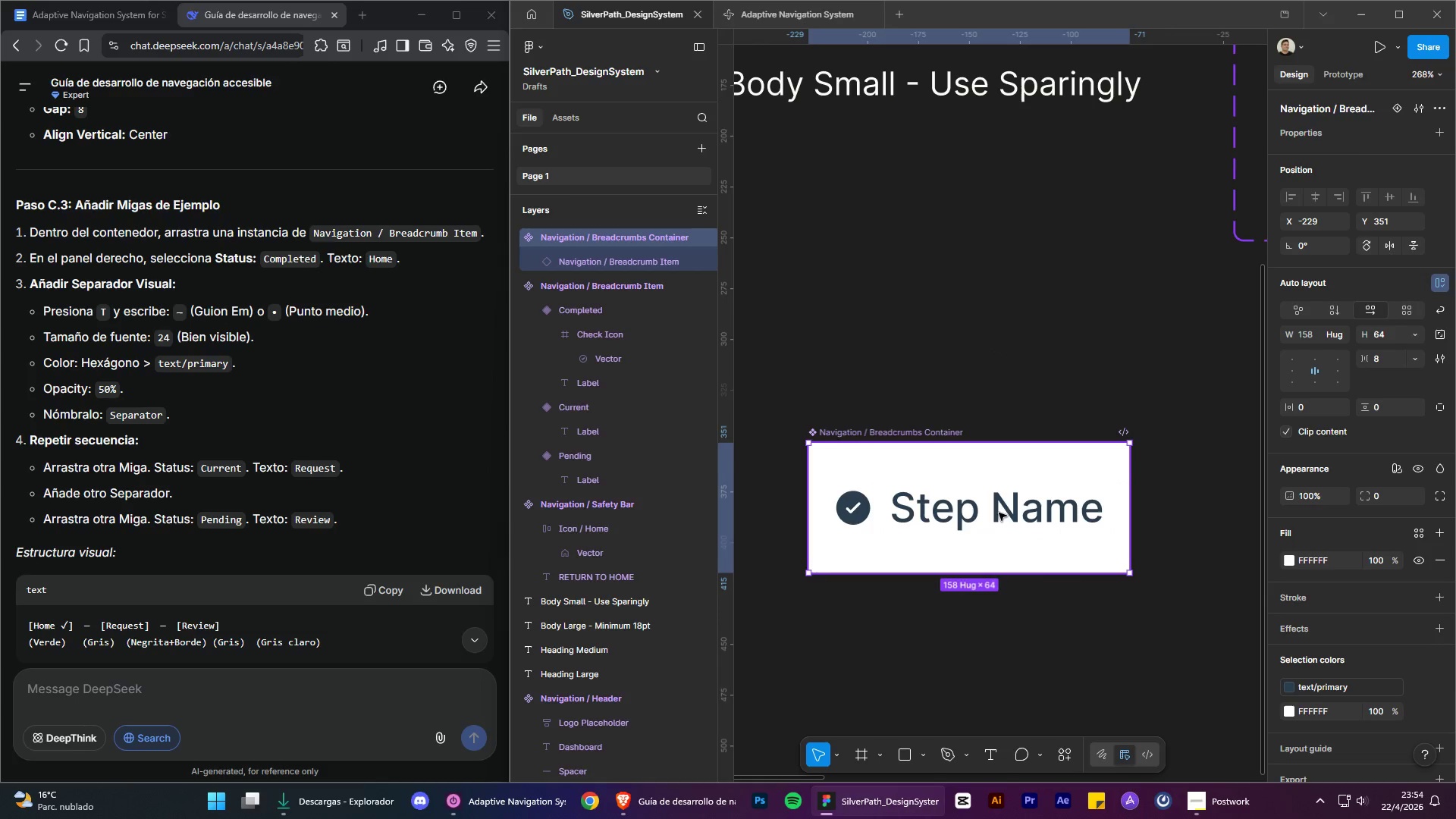 
left_click([999, 513])
 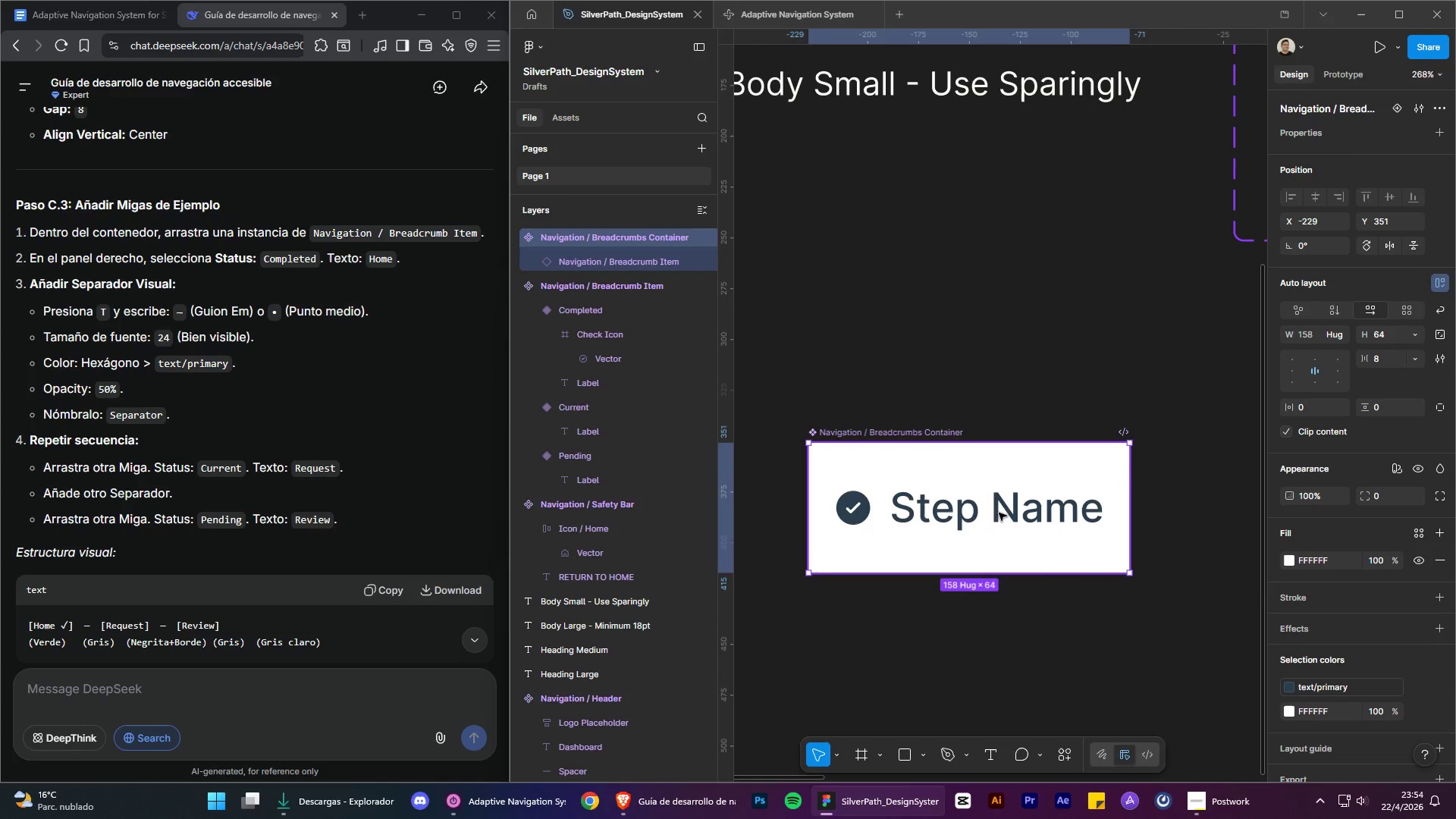 
double_click([999, 513])
 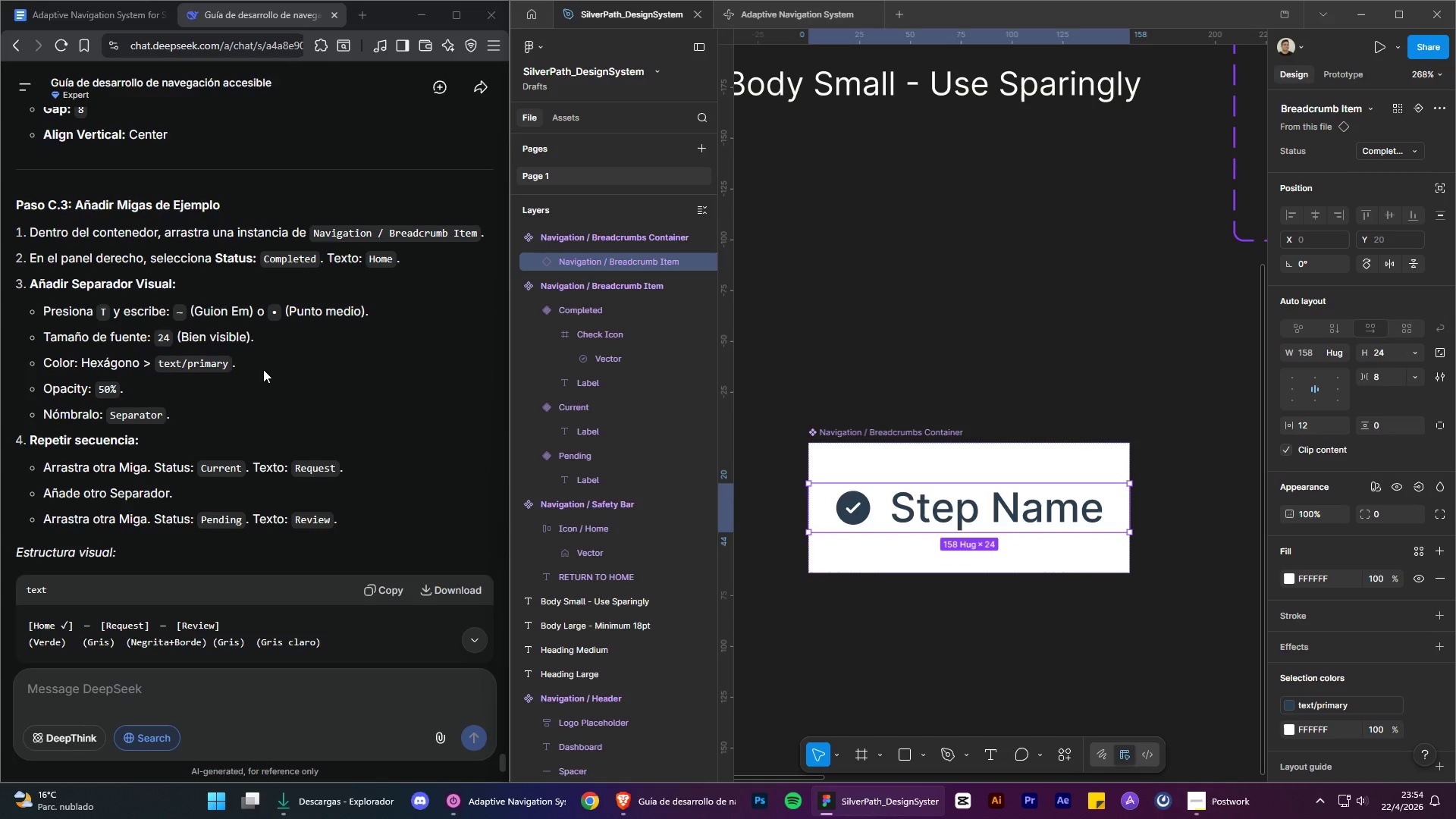 
wait(10.92)
 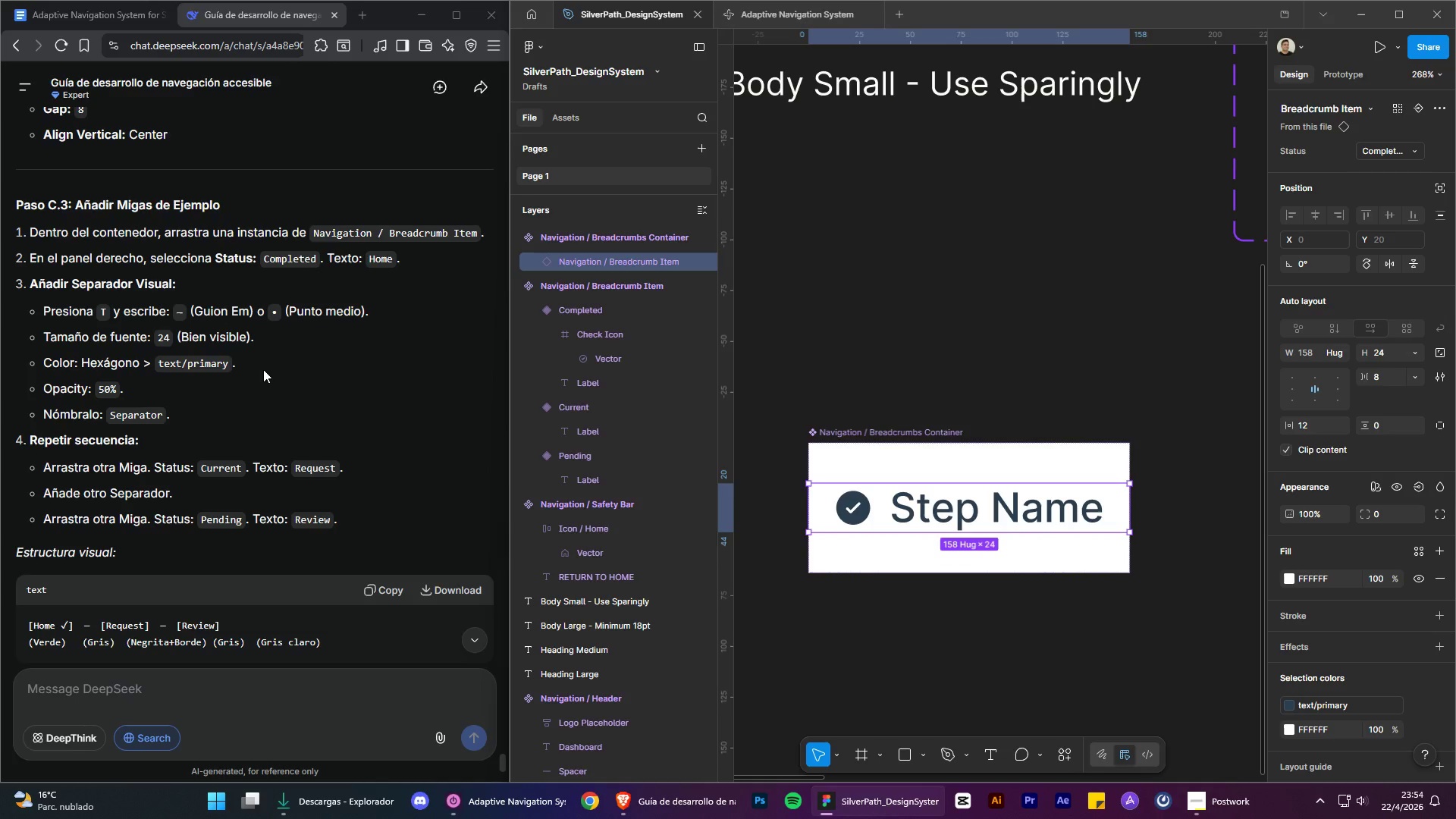 
left_click([871, 645])
 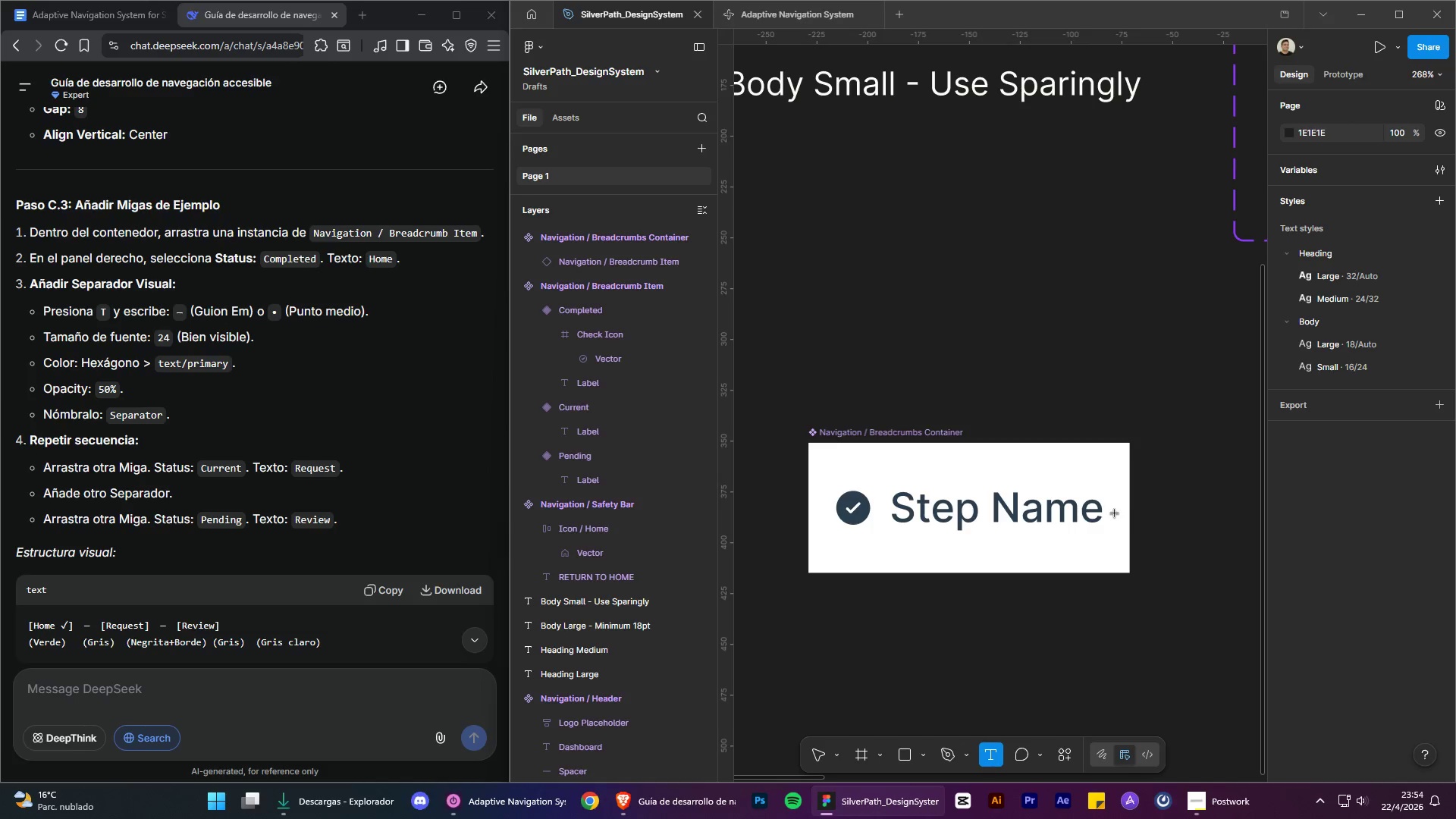 
left_click([1106, 510])
 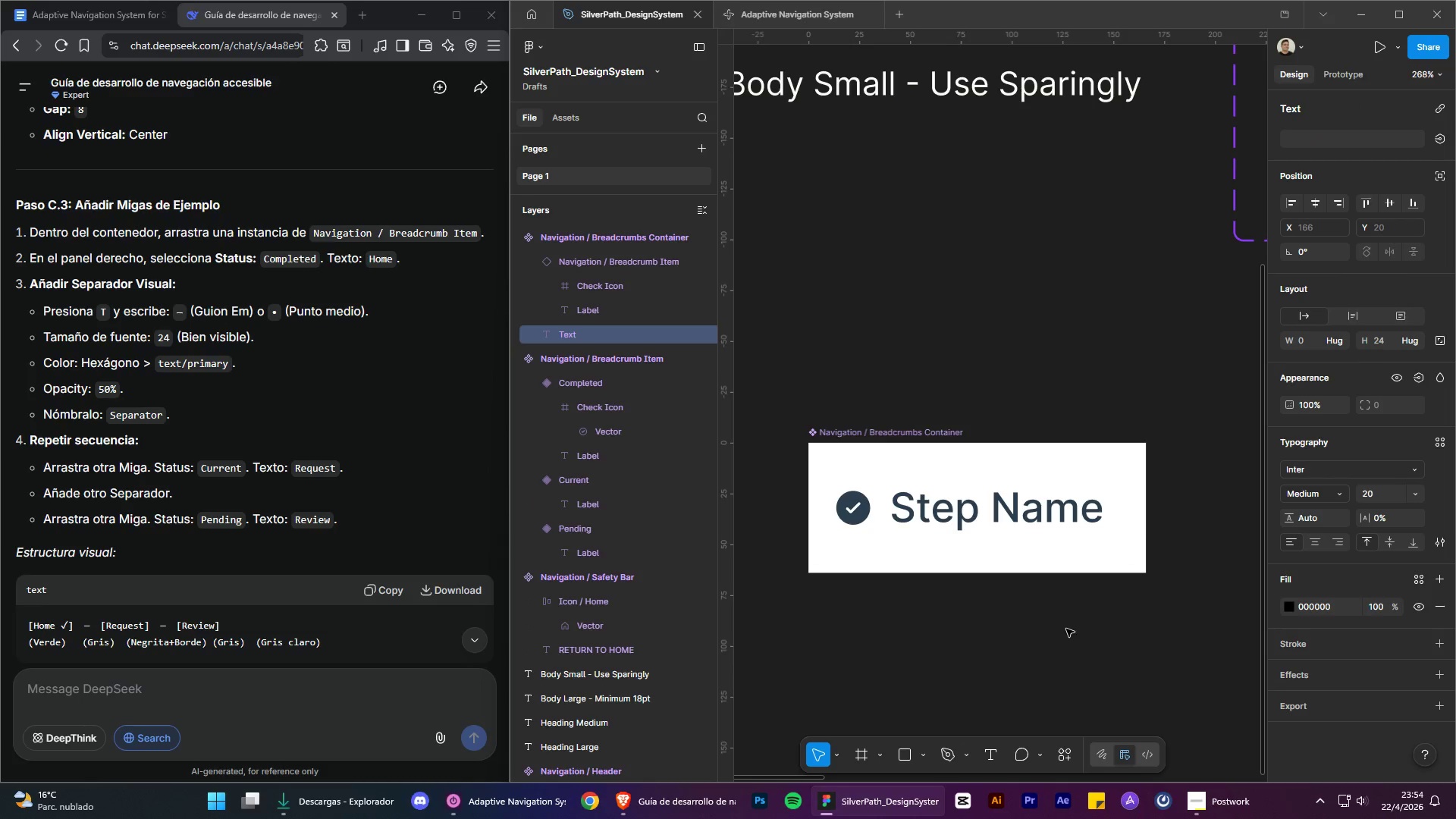 
key(Minus)
 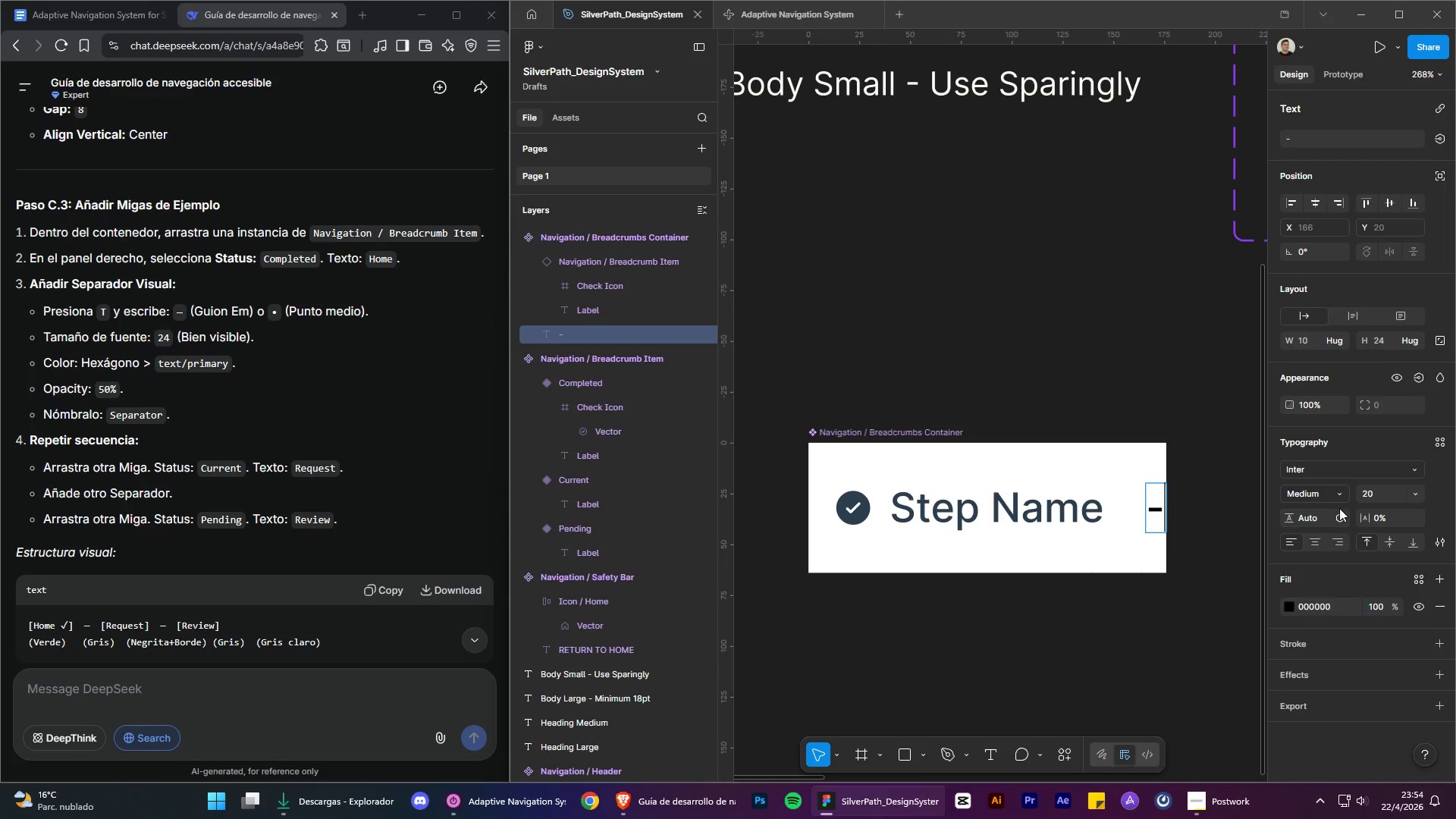 
left_click([1416, 495])
 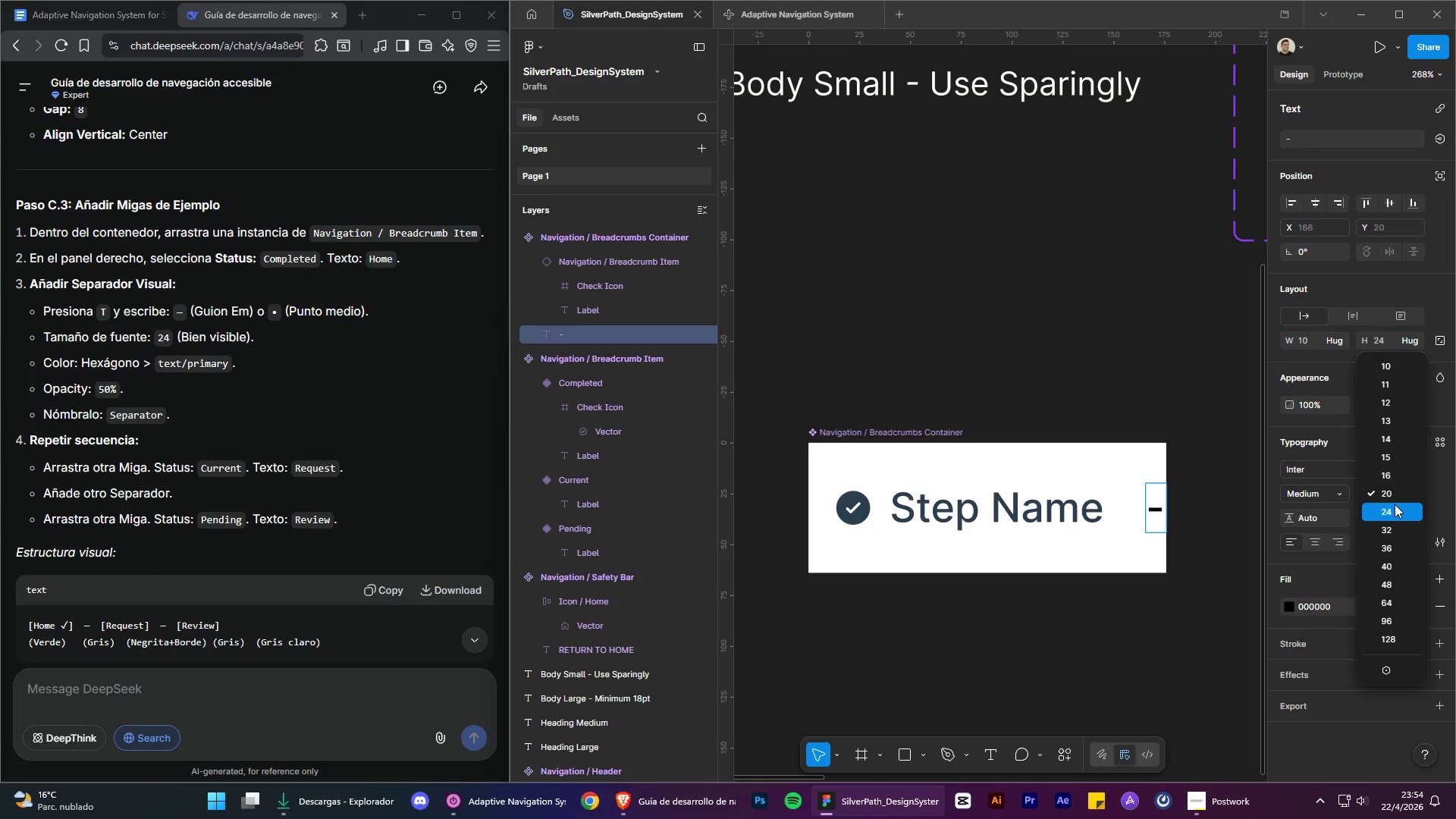 
left_click([1395, 504])
 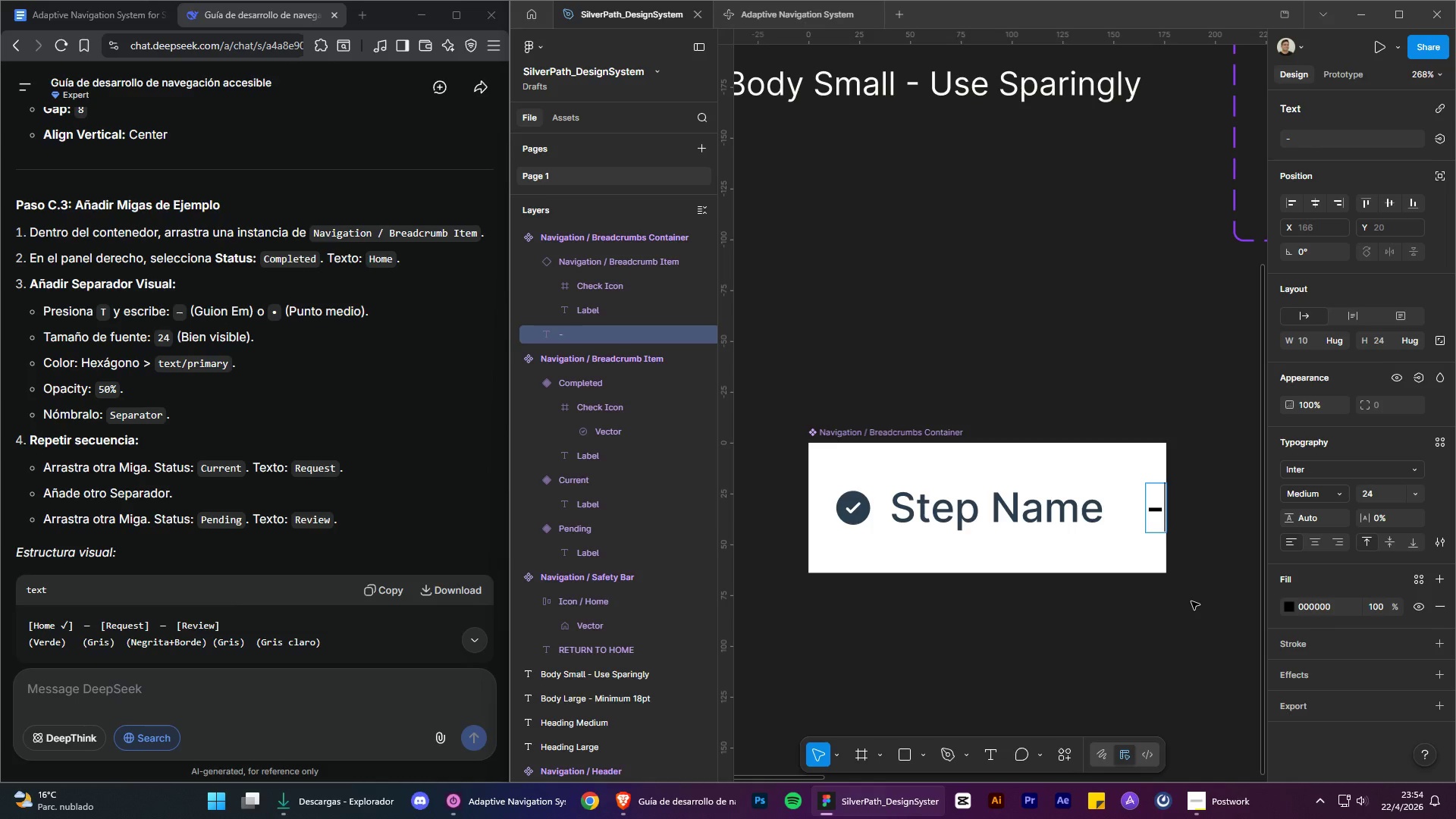 
left_click([1191, 601])
 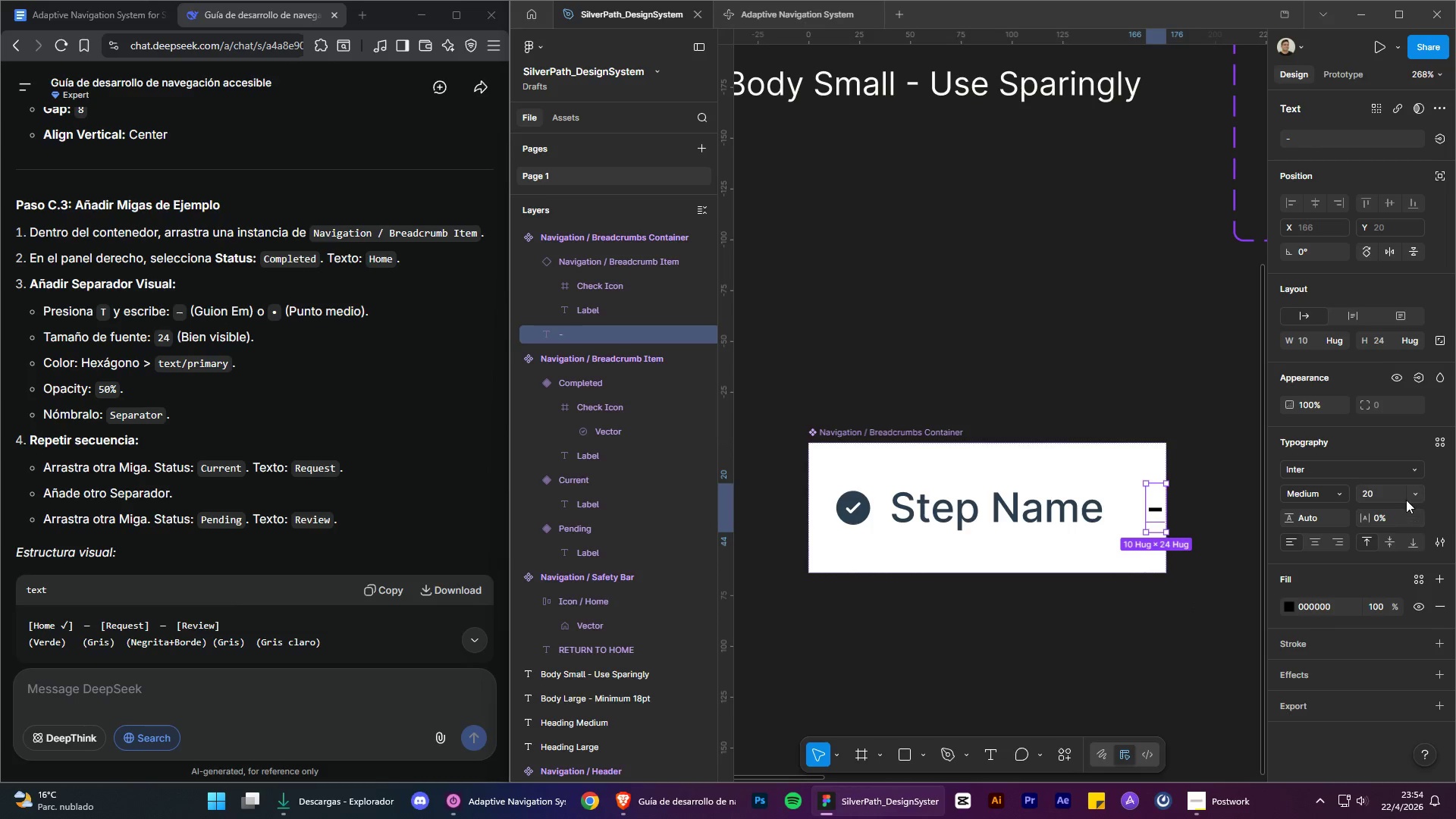 
left_click([1415, 494])
 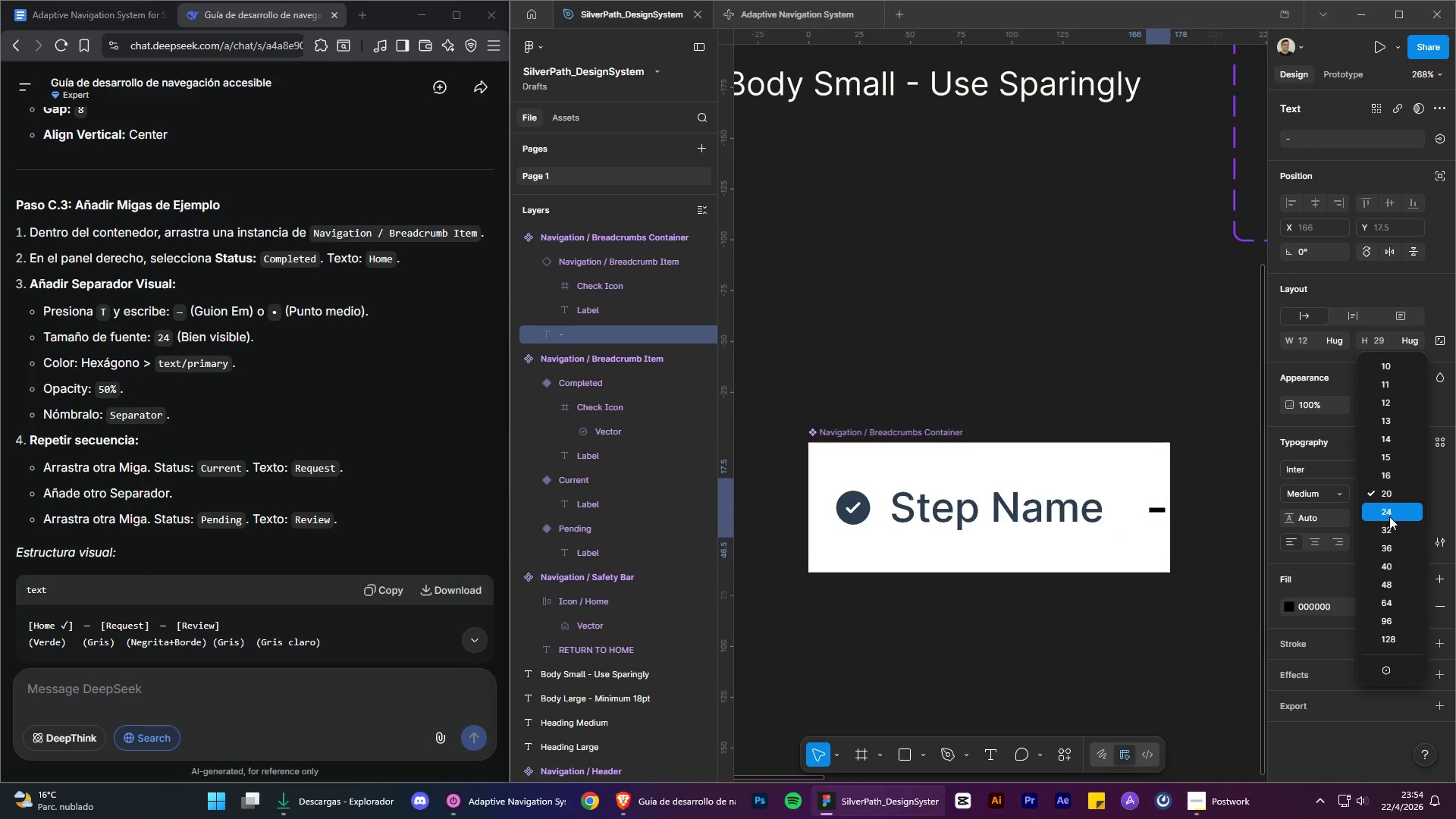 
left_click([1389, 516])
 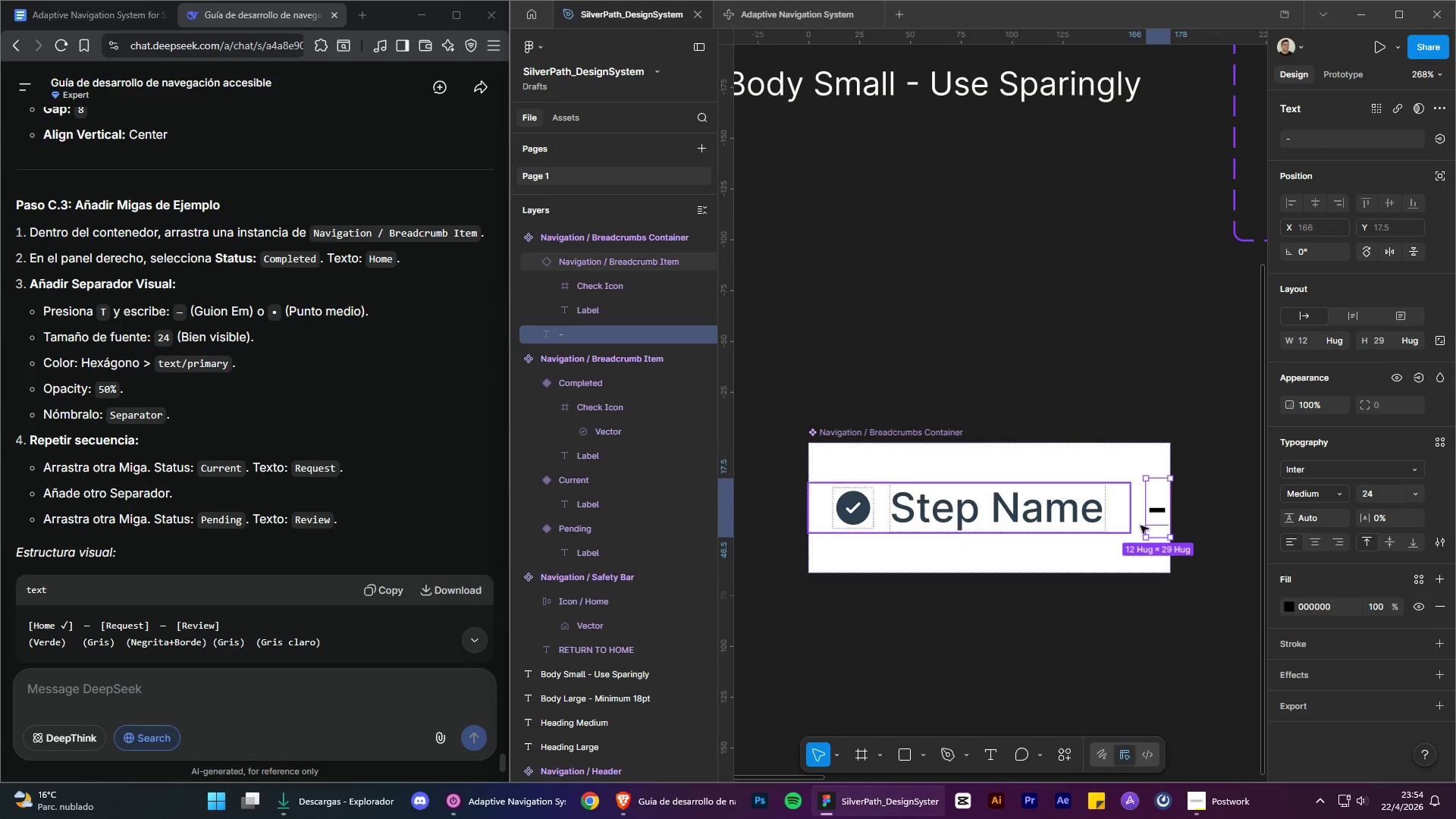 
wait(5.61)
 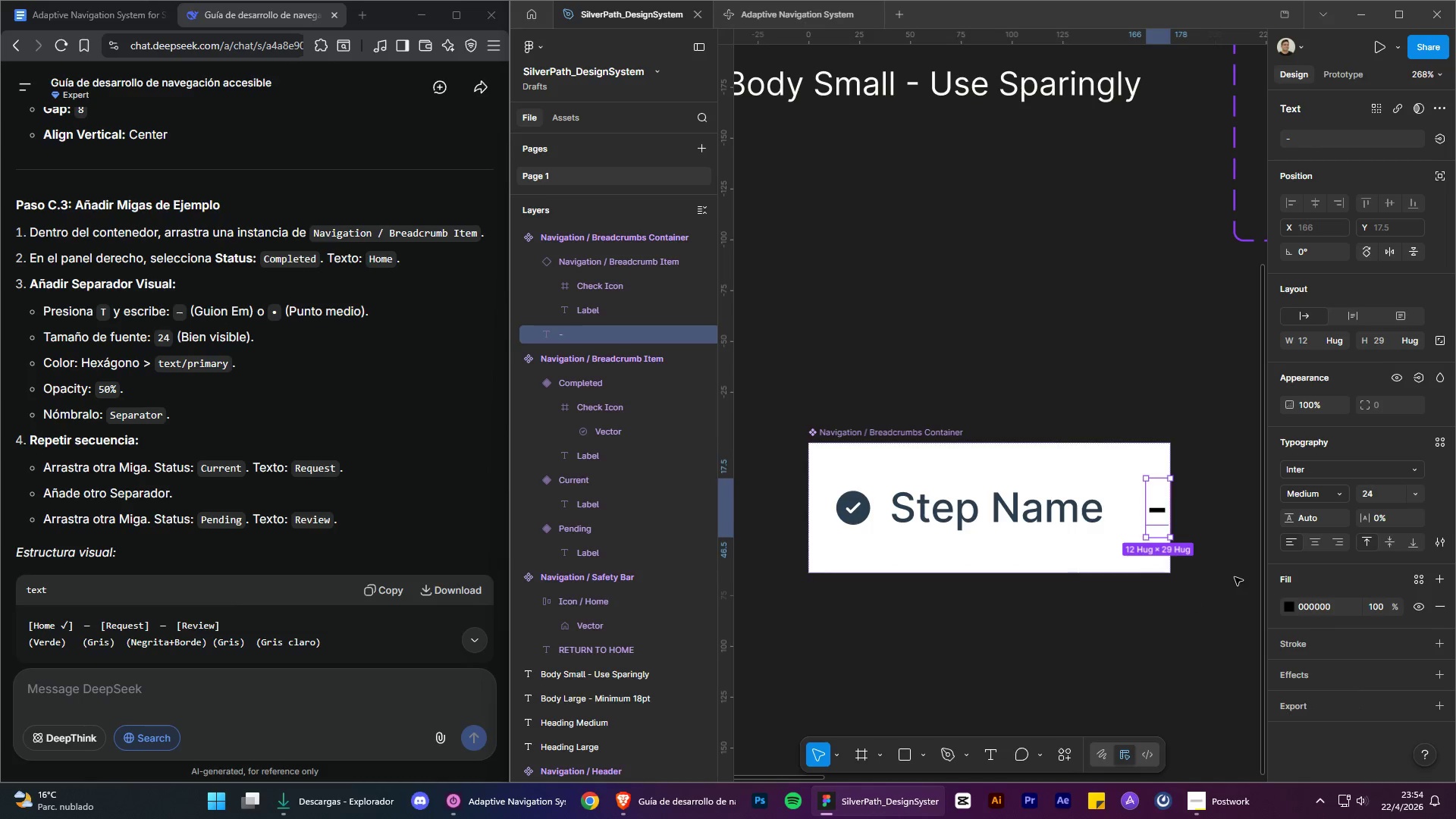 
left_click([1417, 575])
 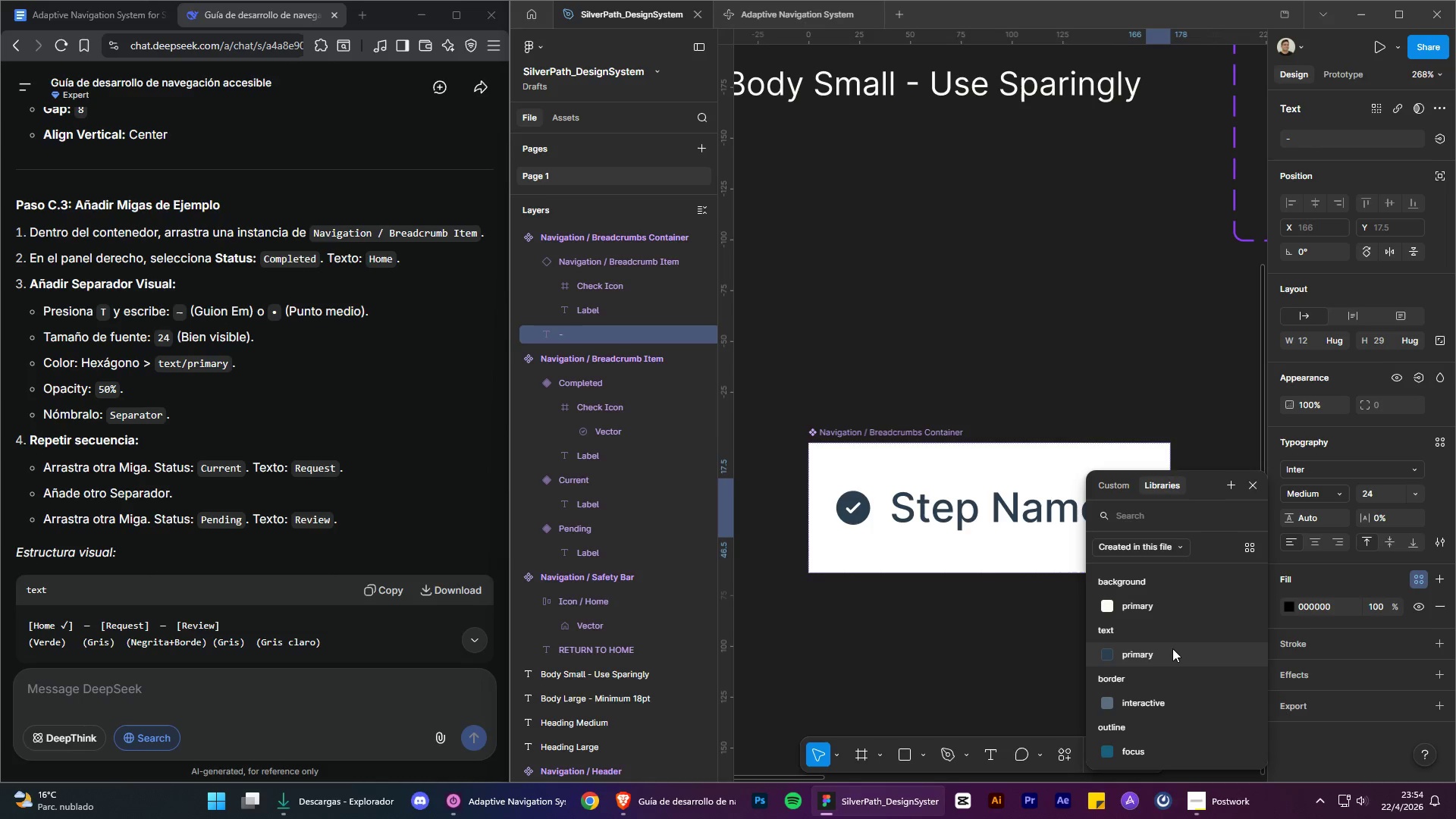 
left_click([1172, 652])
 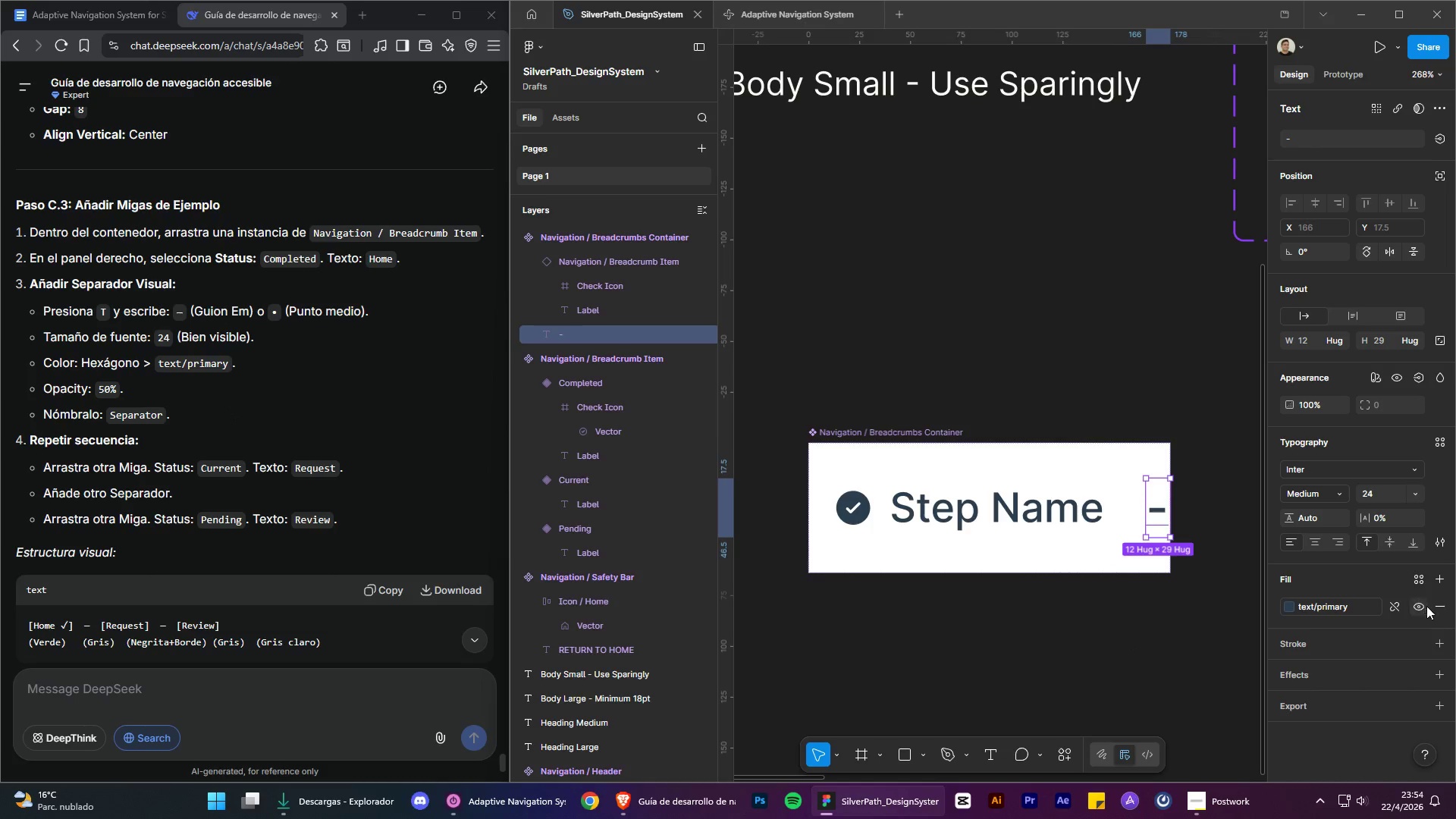 
left_click([1397, 607])
 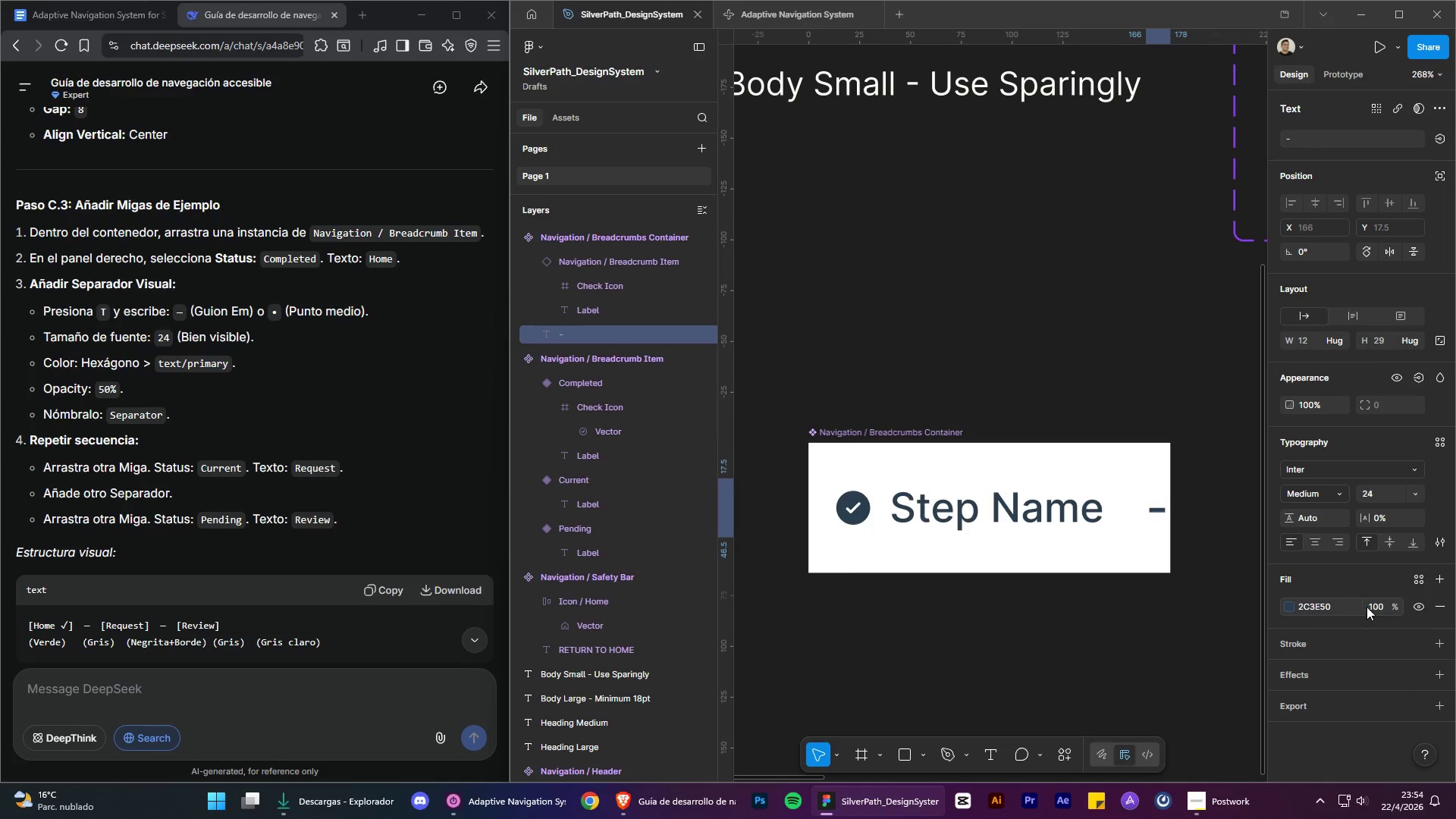 
left_click([1374, 606])
 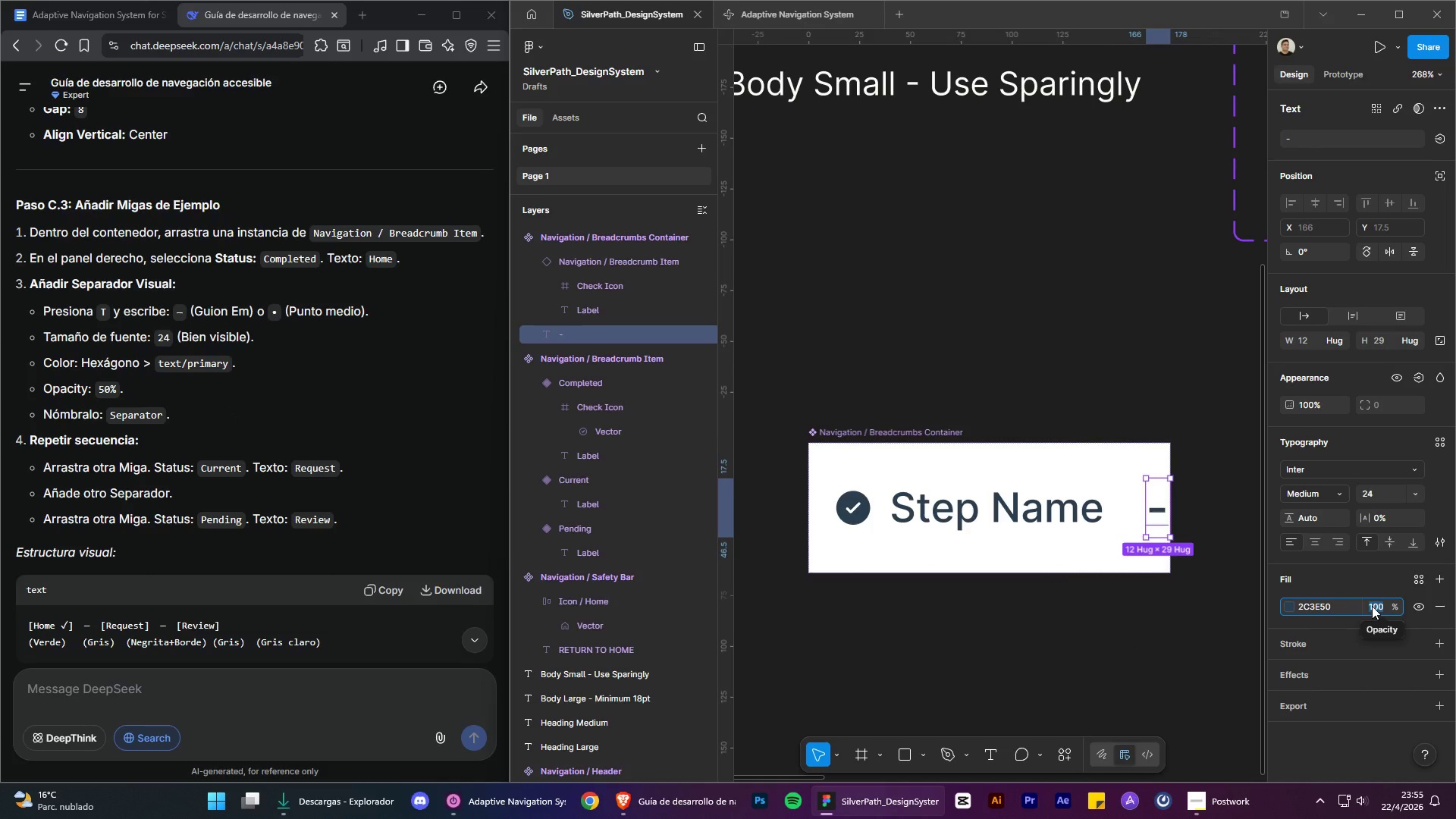 
type(50)
 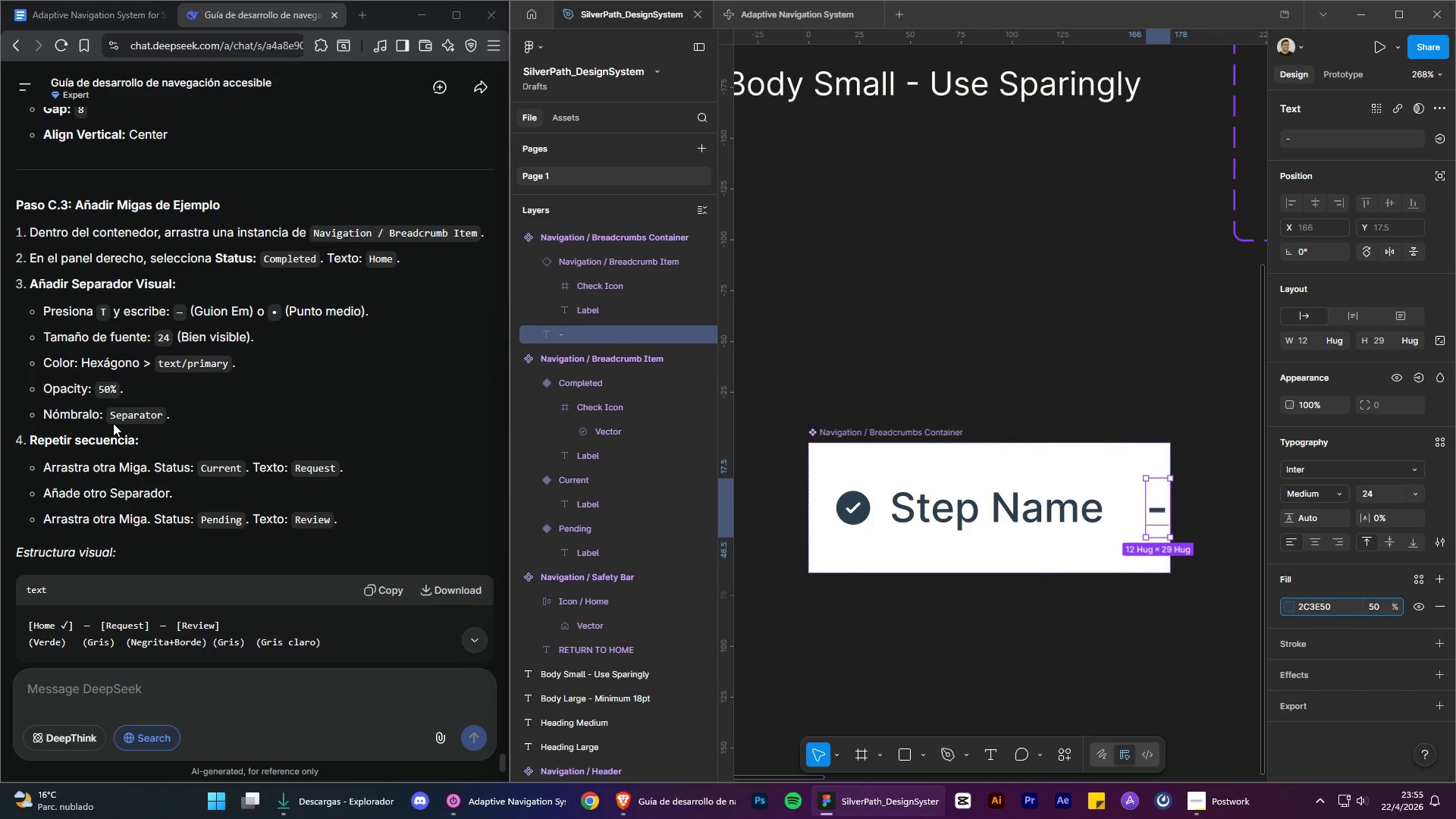 
left_click_drag(start_coordinate=[109, 421], to_coordinate=[162, 419])
 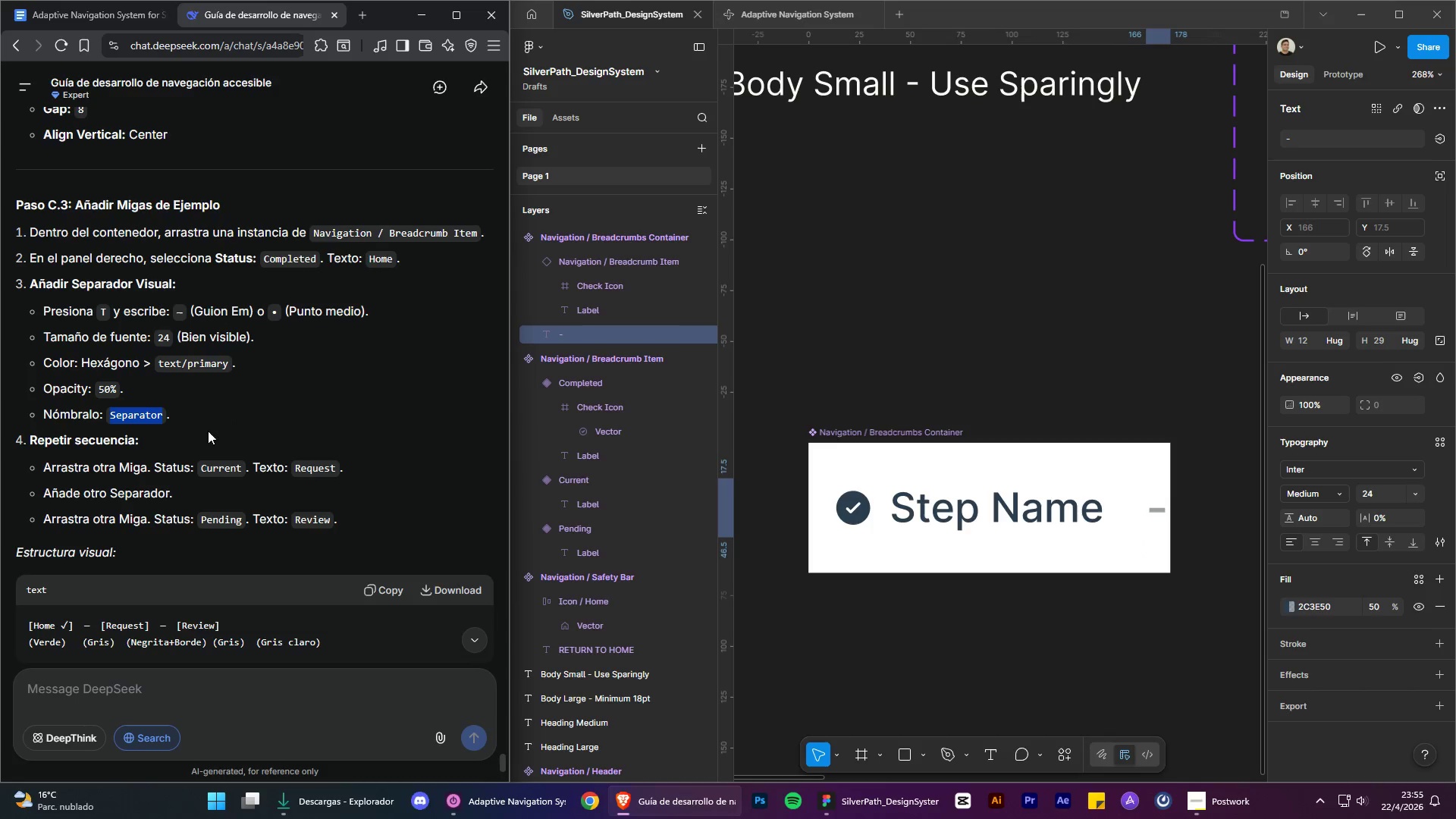 
key(Control+C)
 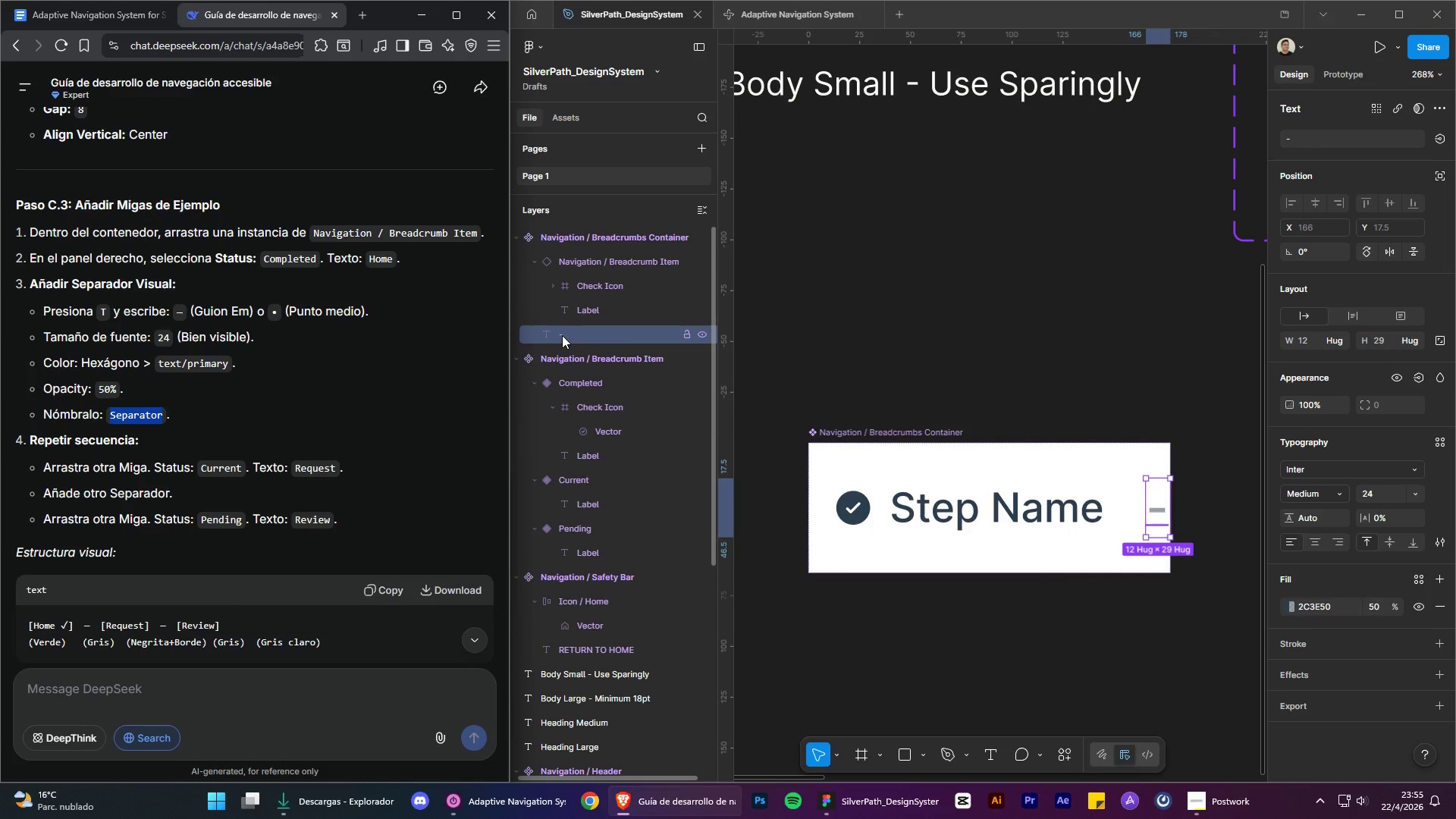 
left_click([562, 335])
 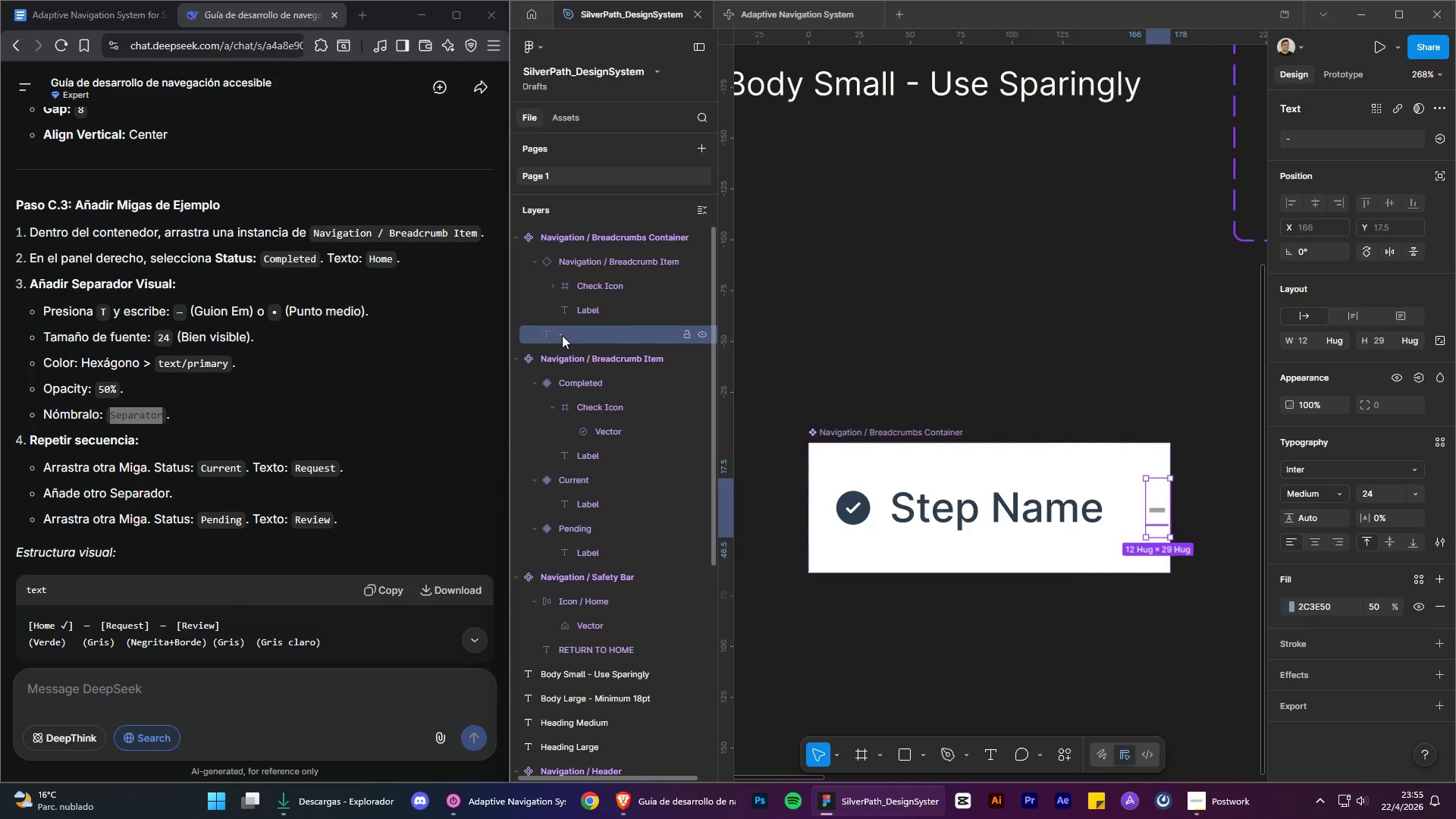 
left_click([562, 335])
 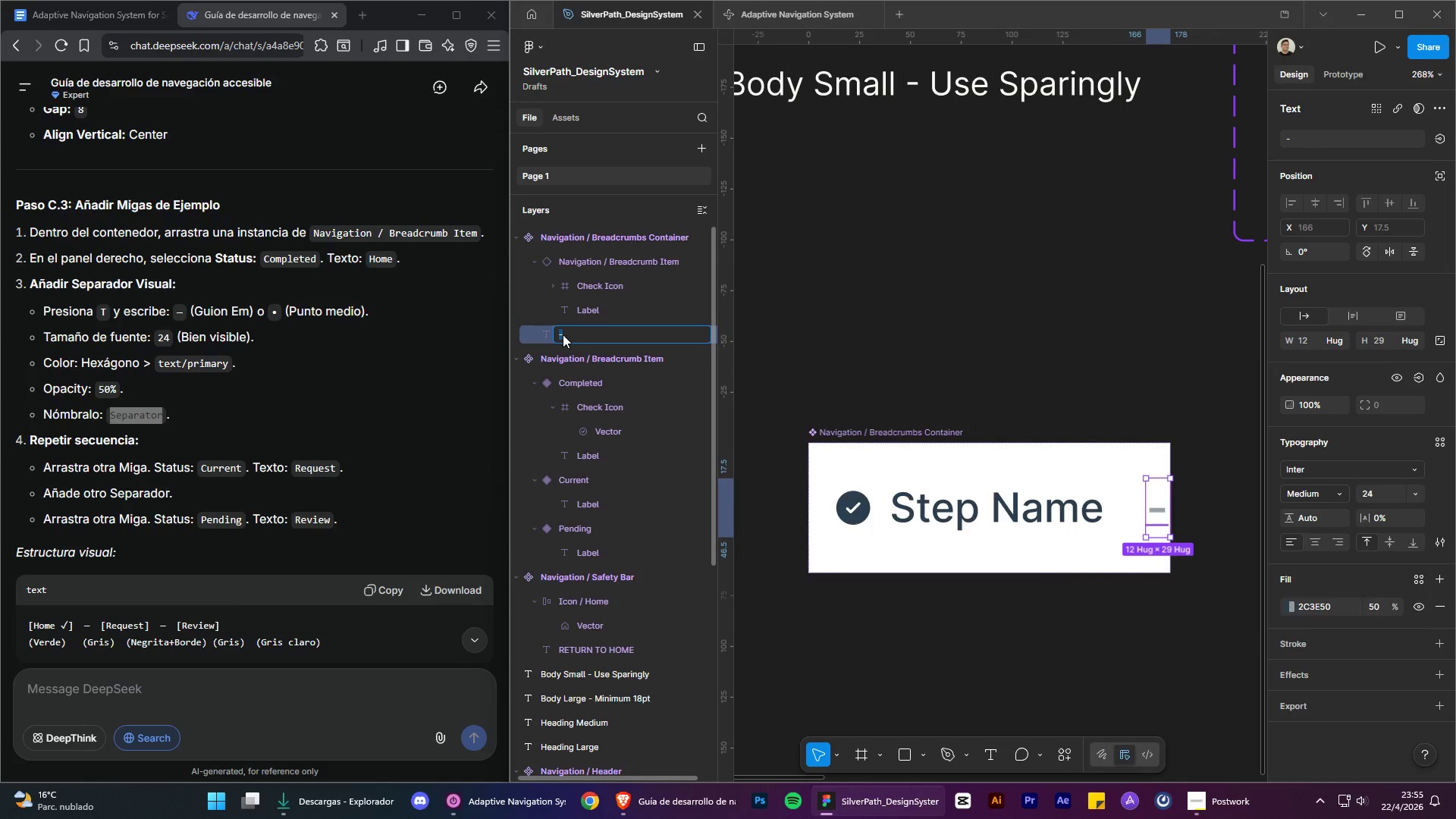 
key(Control+V)
 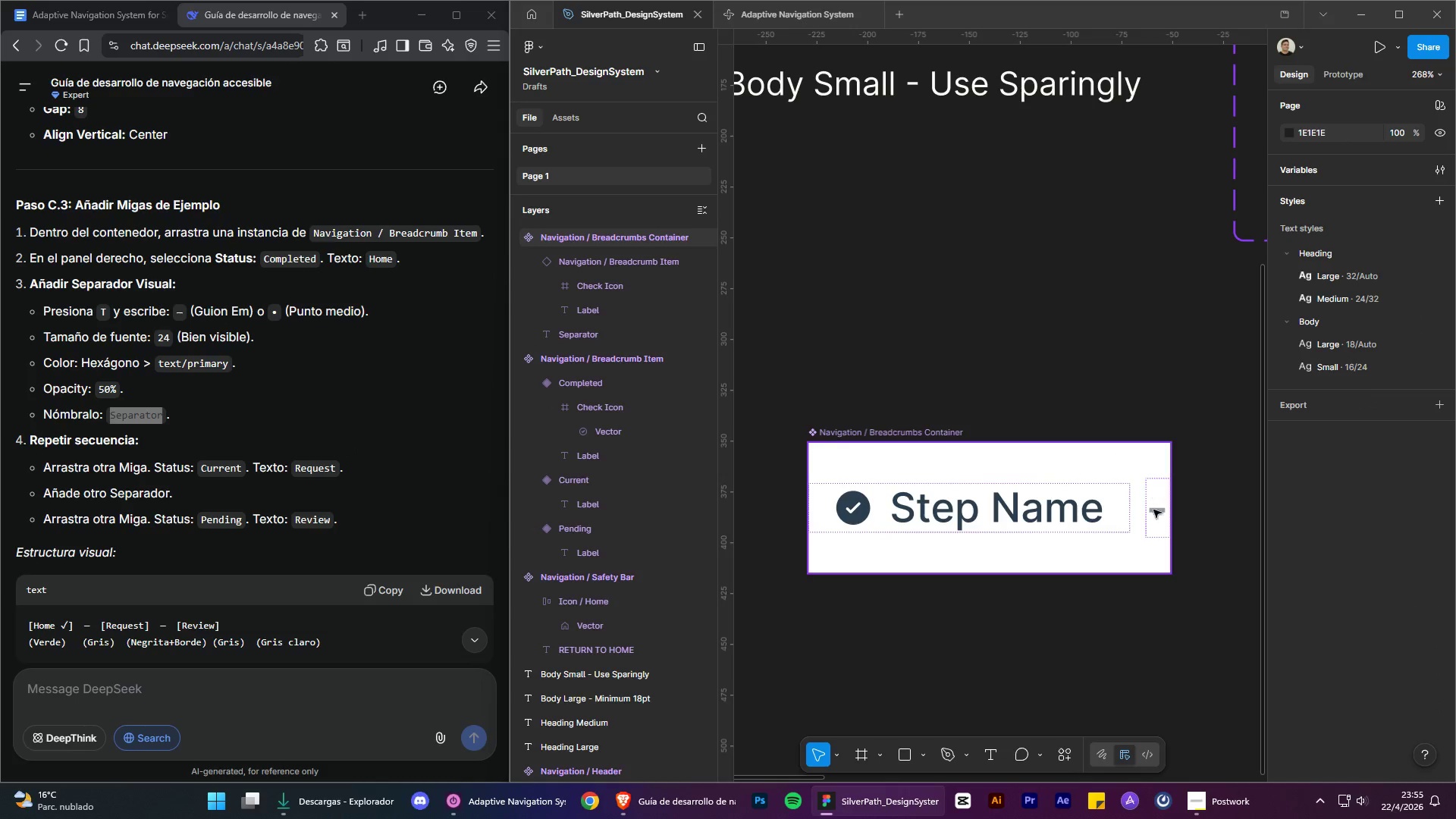 
double_click([1158, 516])
 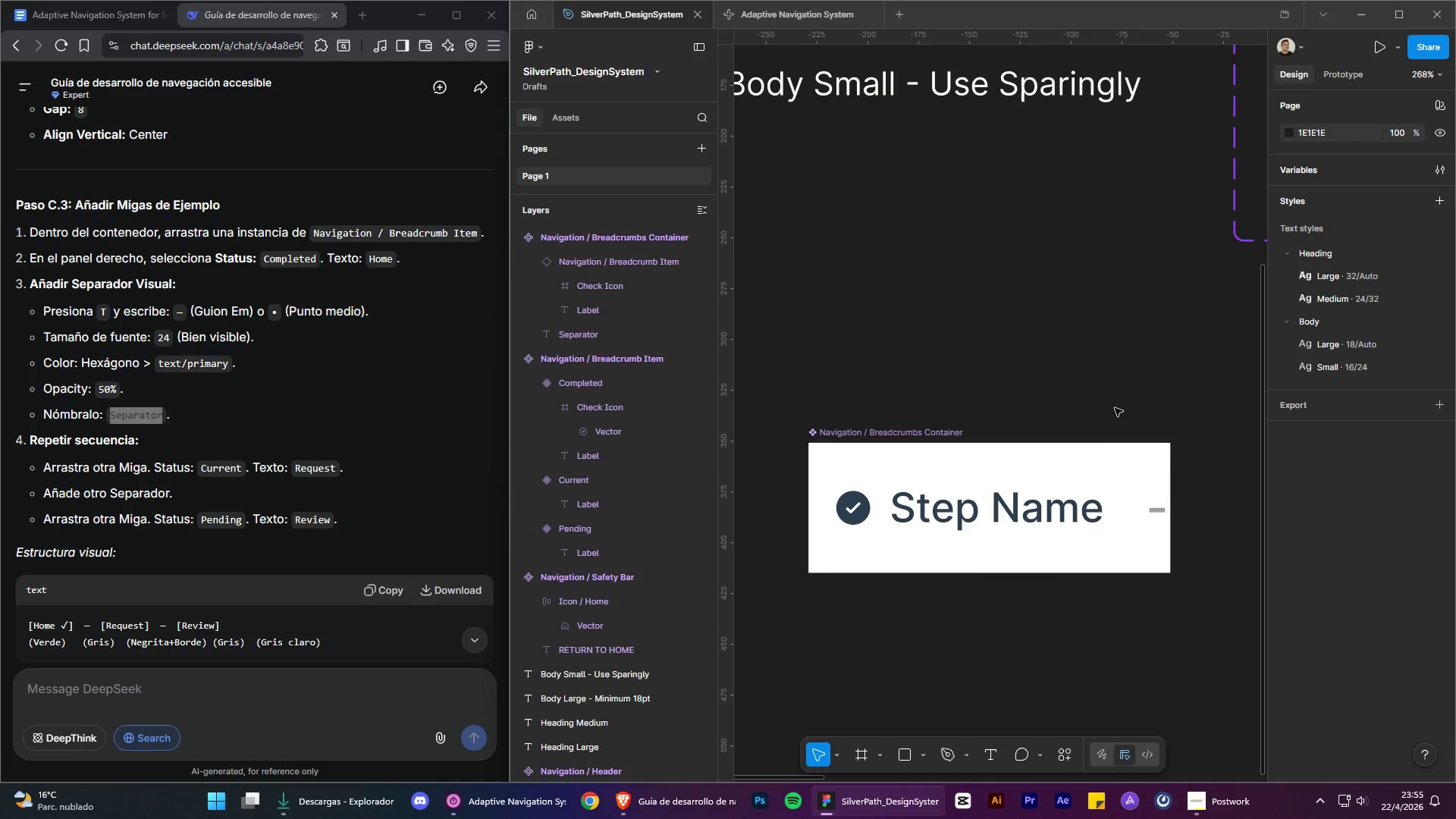 
left_click([1113, 407])
 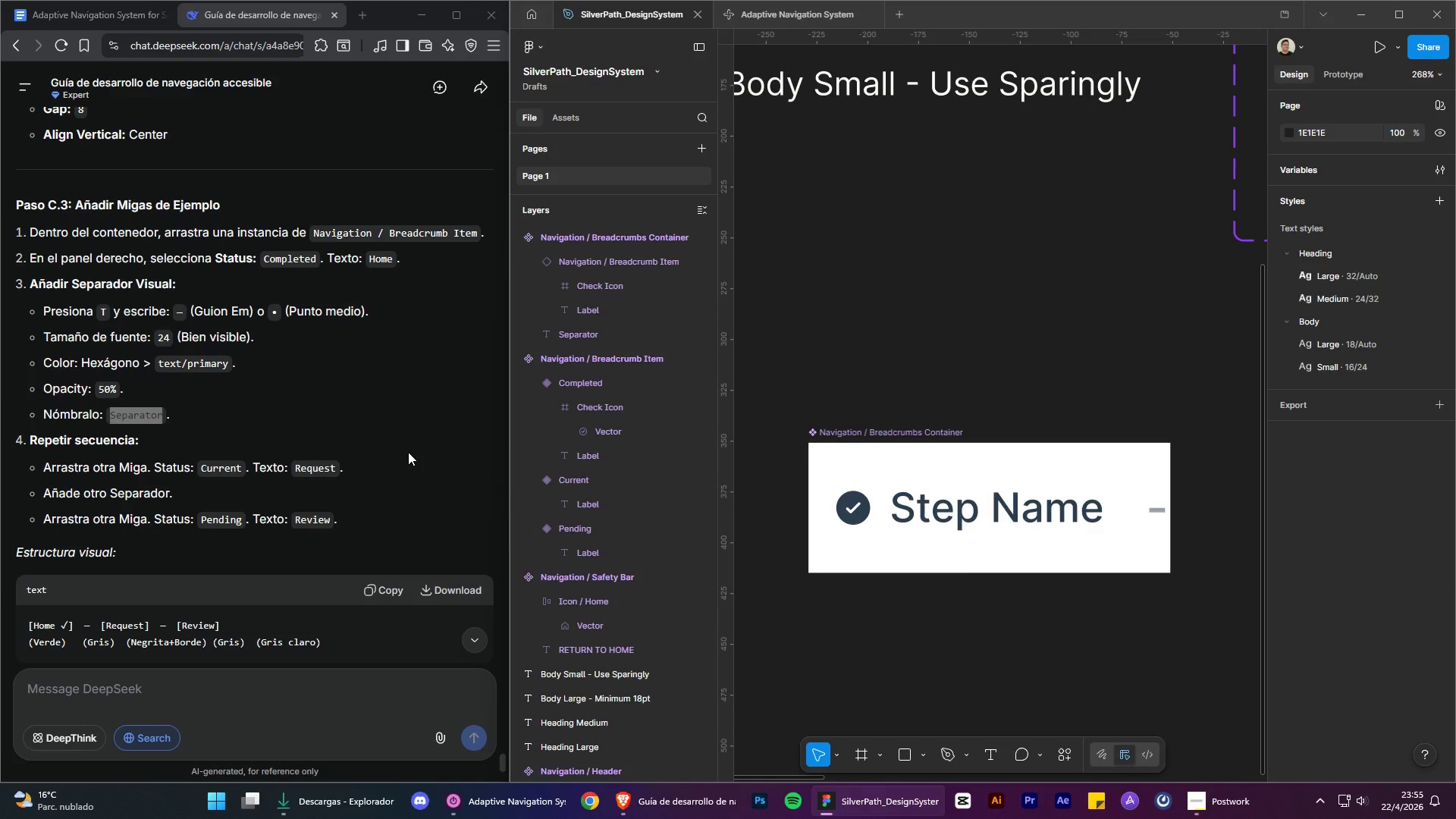 
wait(12.55)
 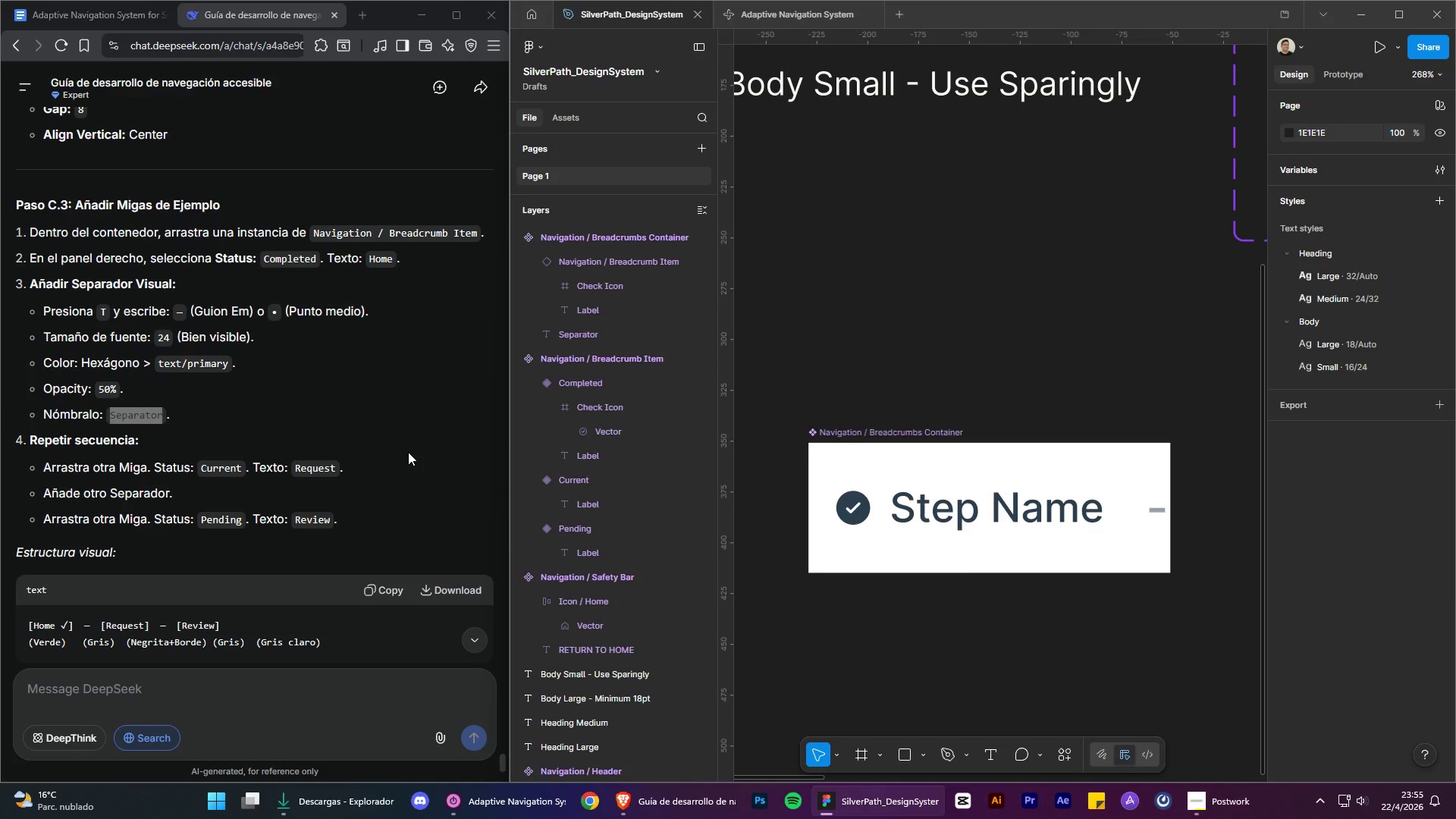 
left_click([992, 515])
 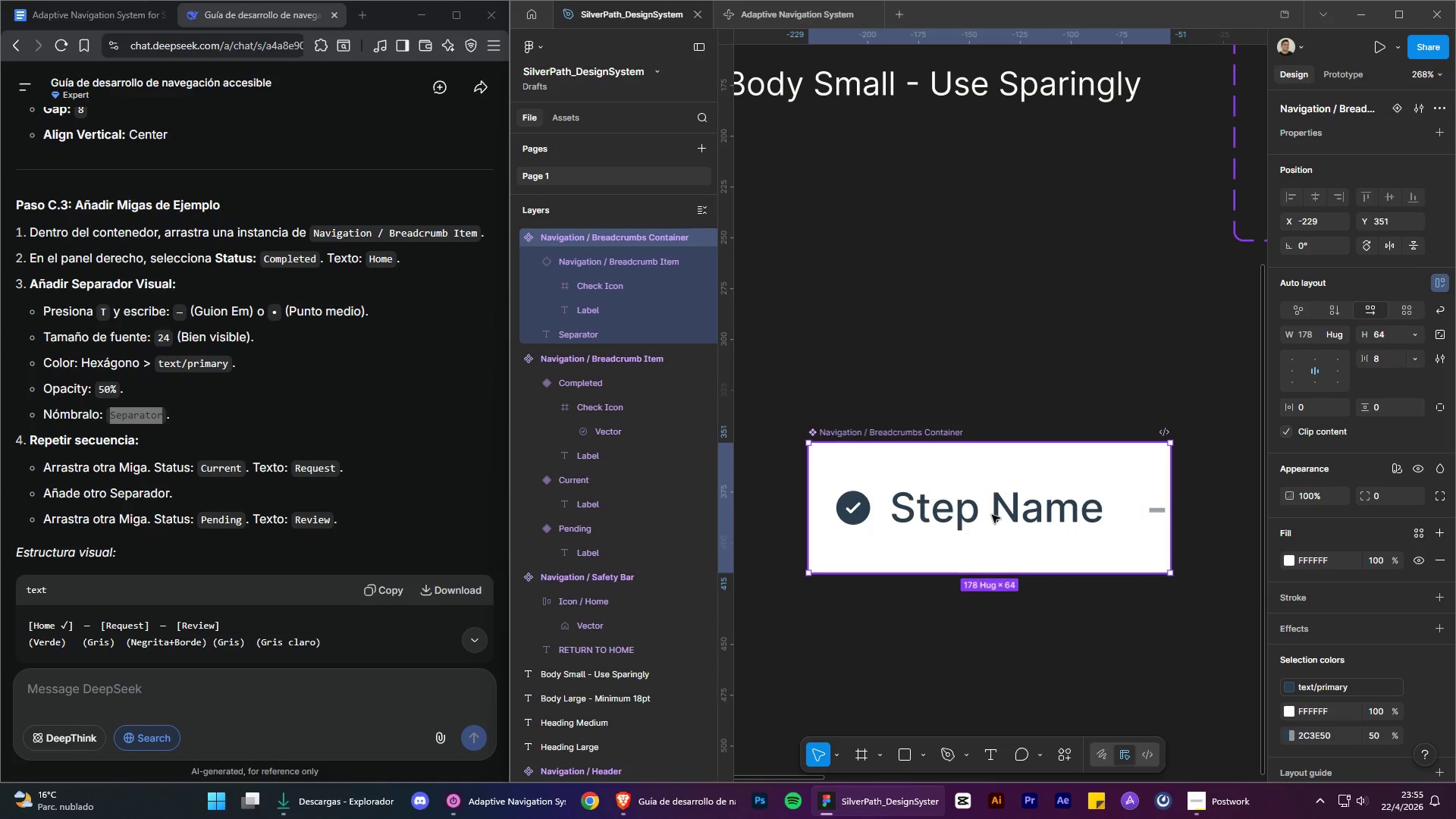 
double_click([992, 515])
 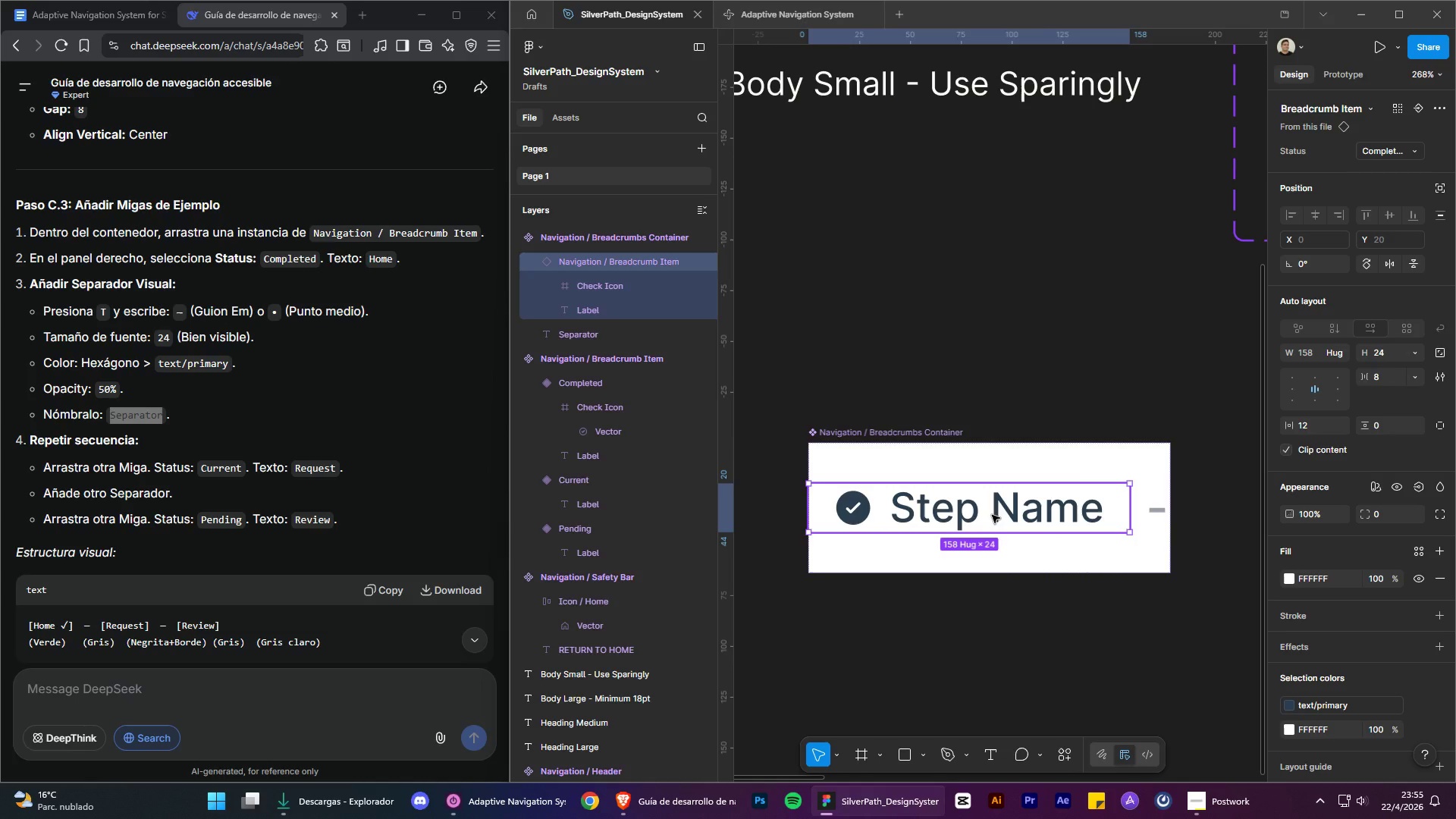 
double_click([992, 515])
 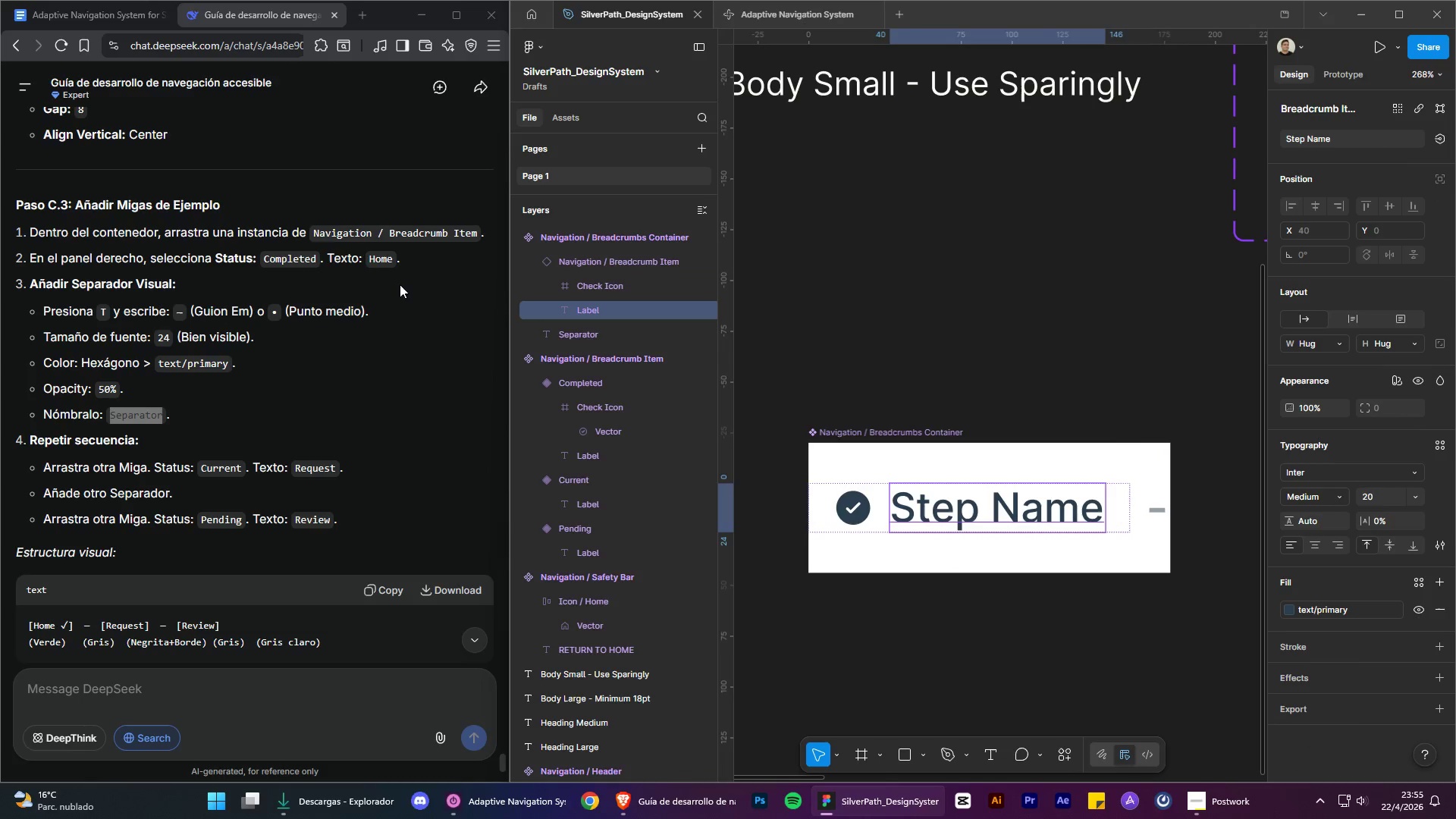 
left_click_drag(start_coordinate=[371, 256], to_coordinate=[392, 259])
 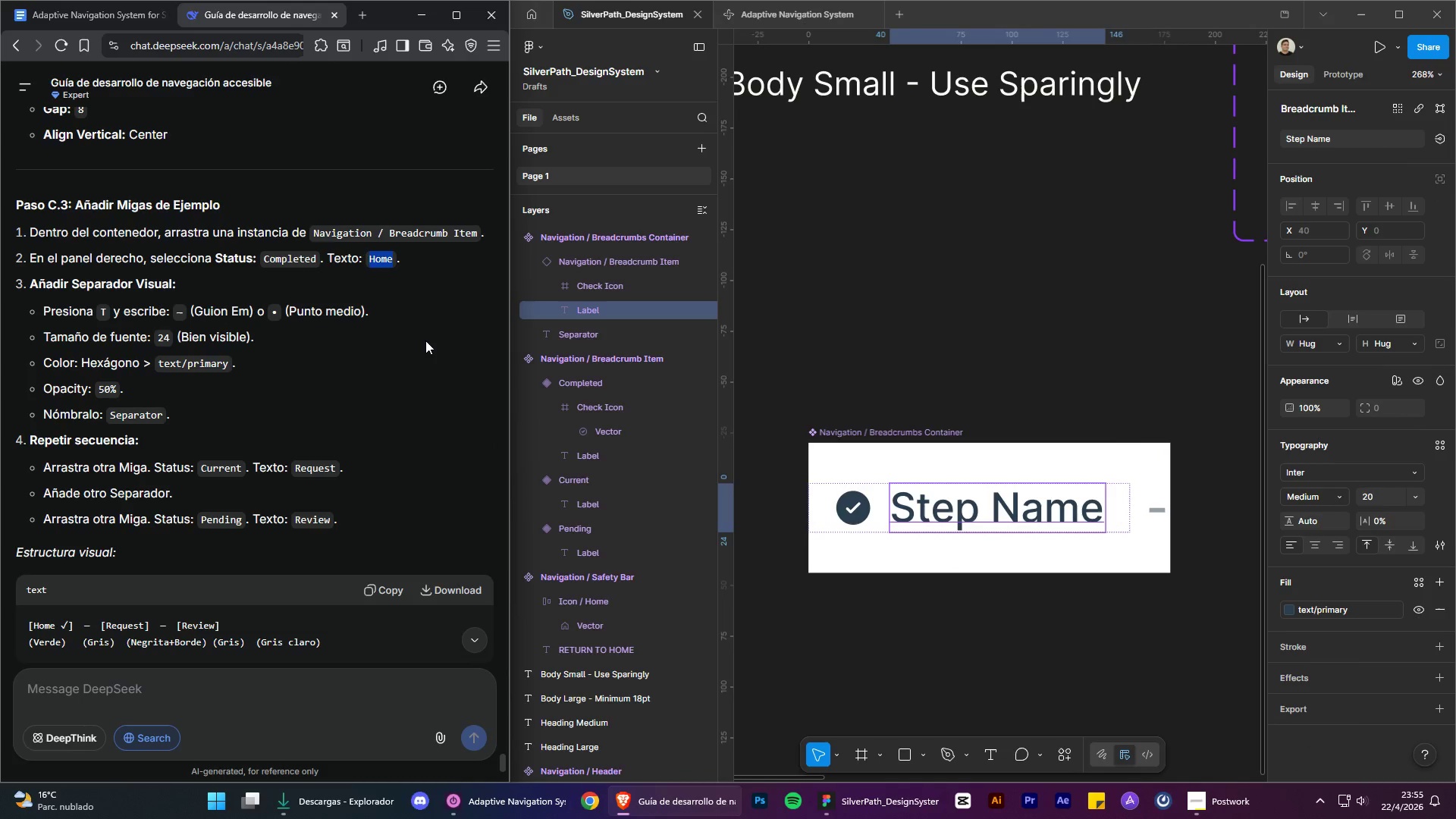 
key(Control+C)
 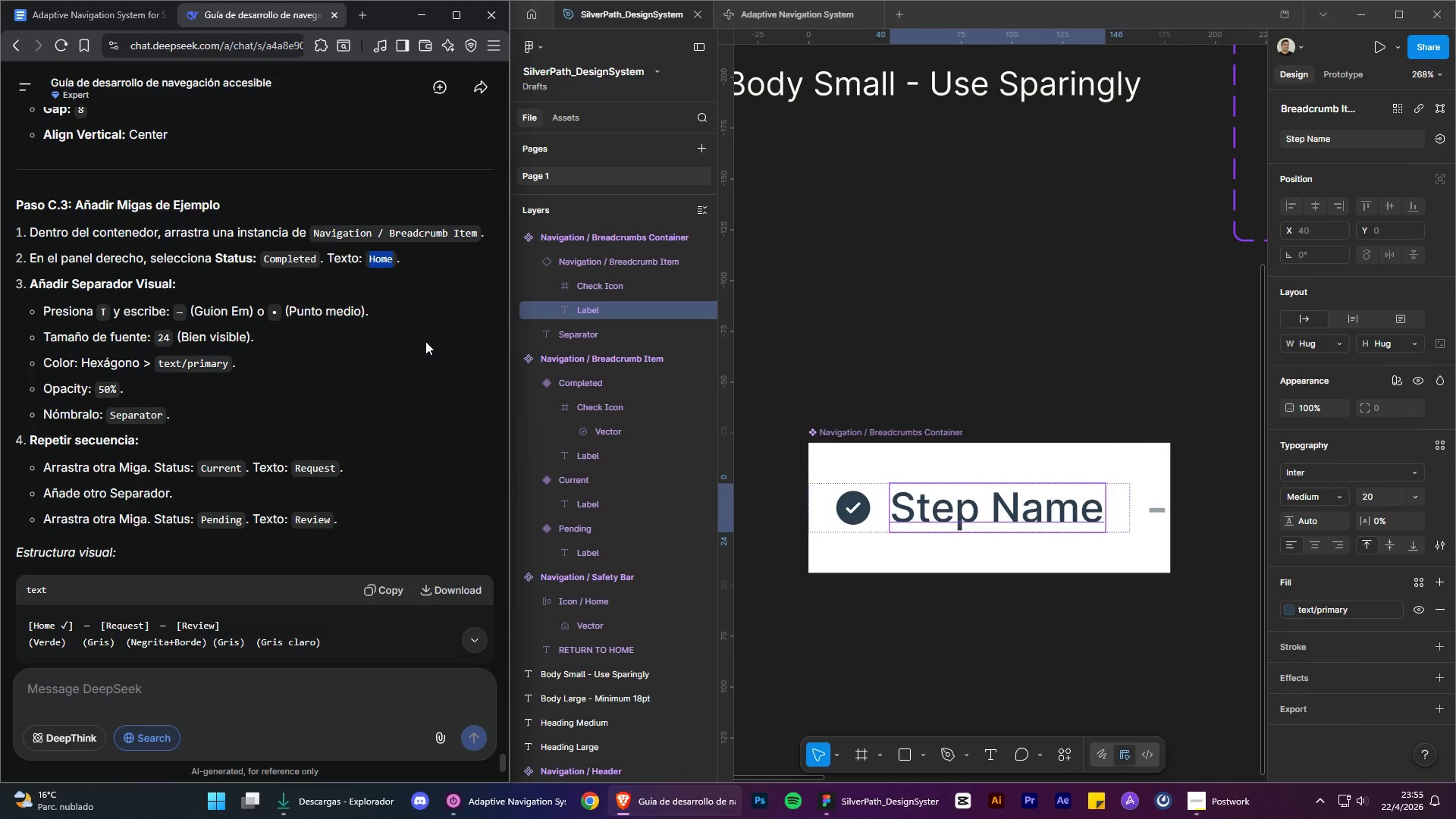 
key(Control+C)
 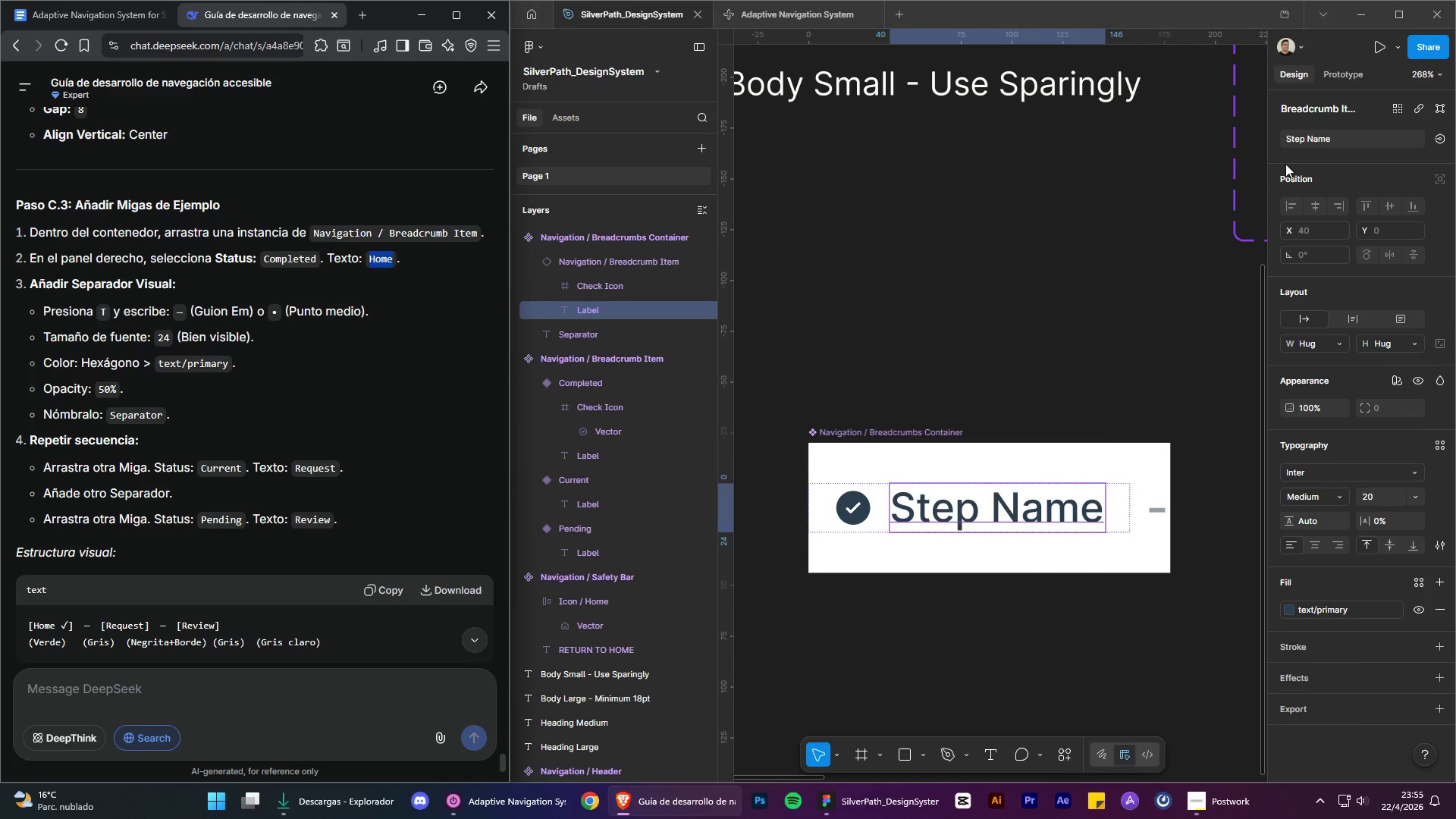 
left_click([1319, 142])
 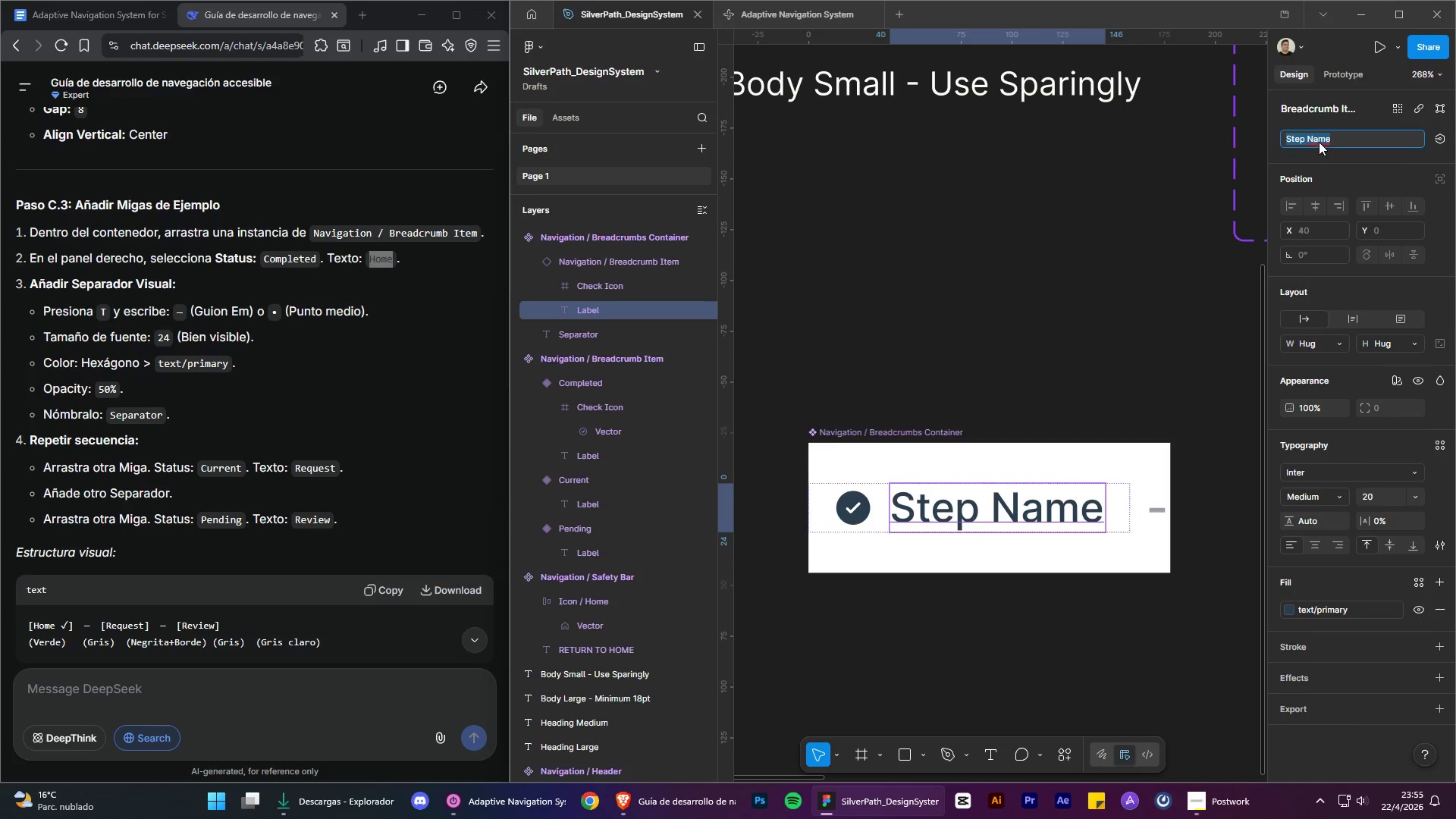 
key(Control+V)
 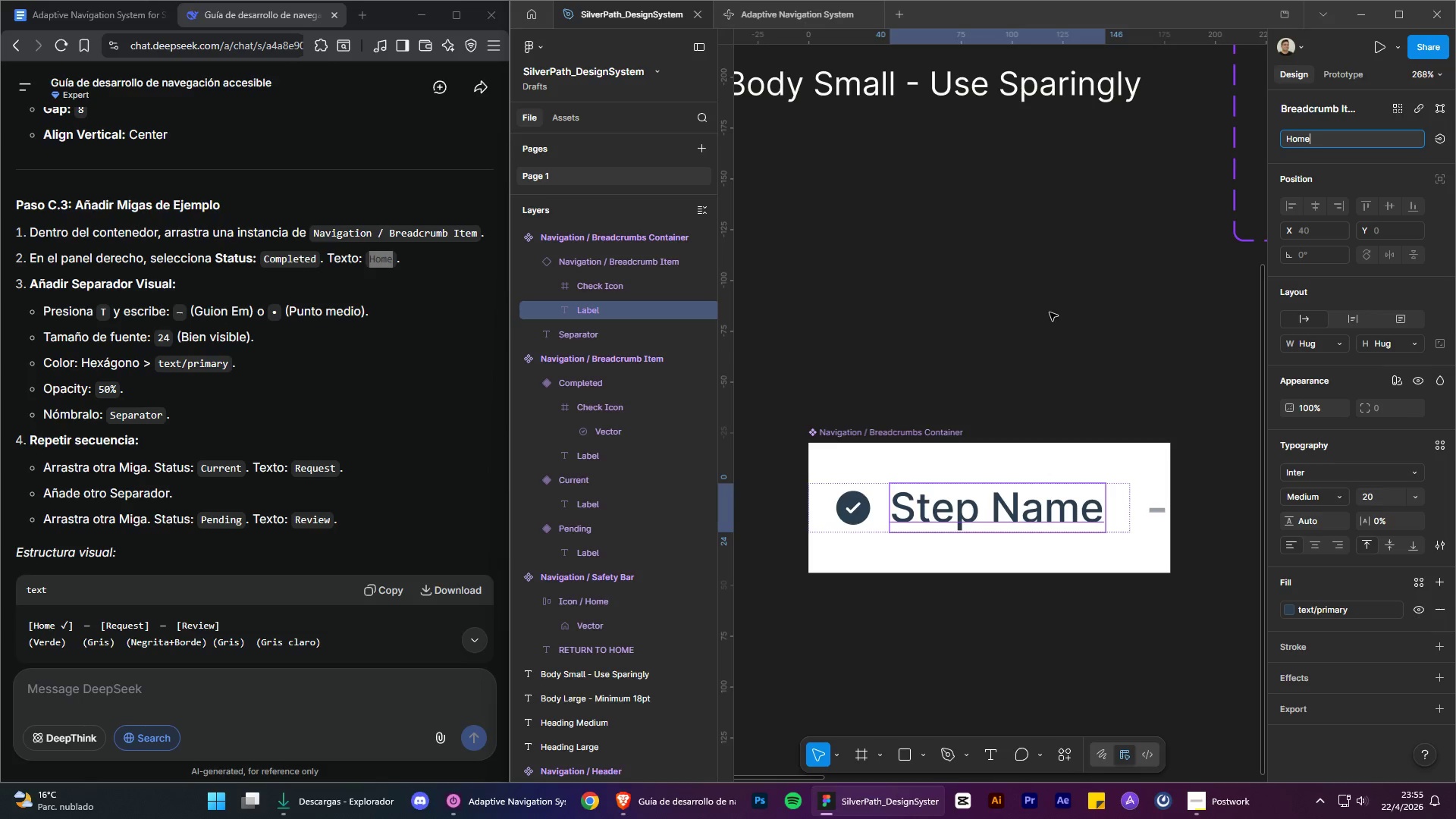 
left_click([1050, 312])
 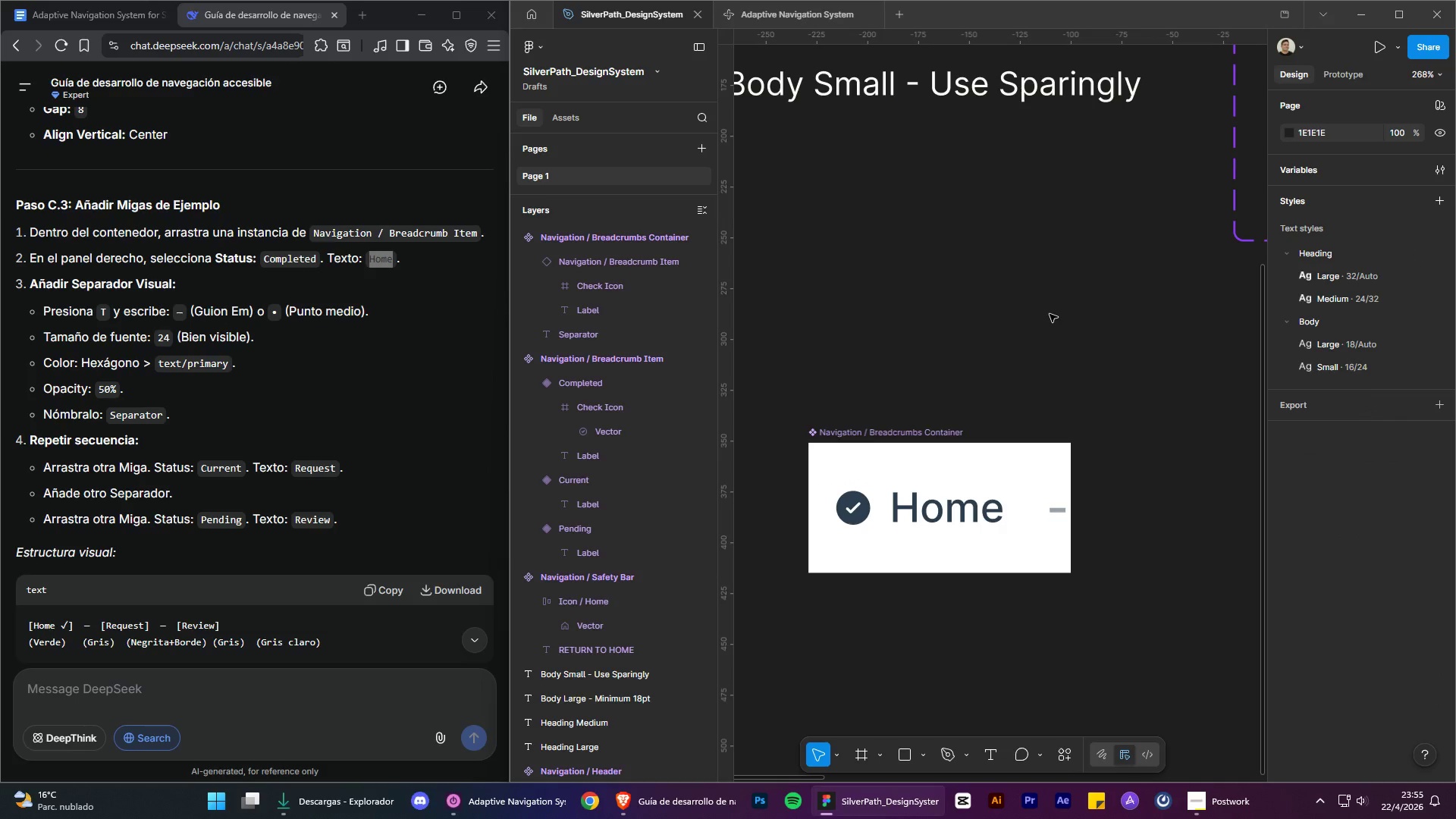 
wait(11.75)
 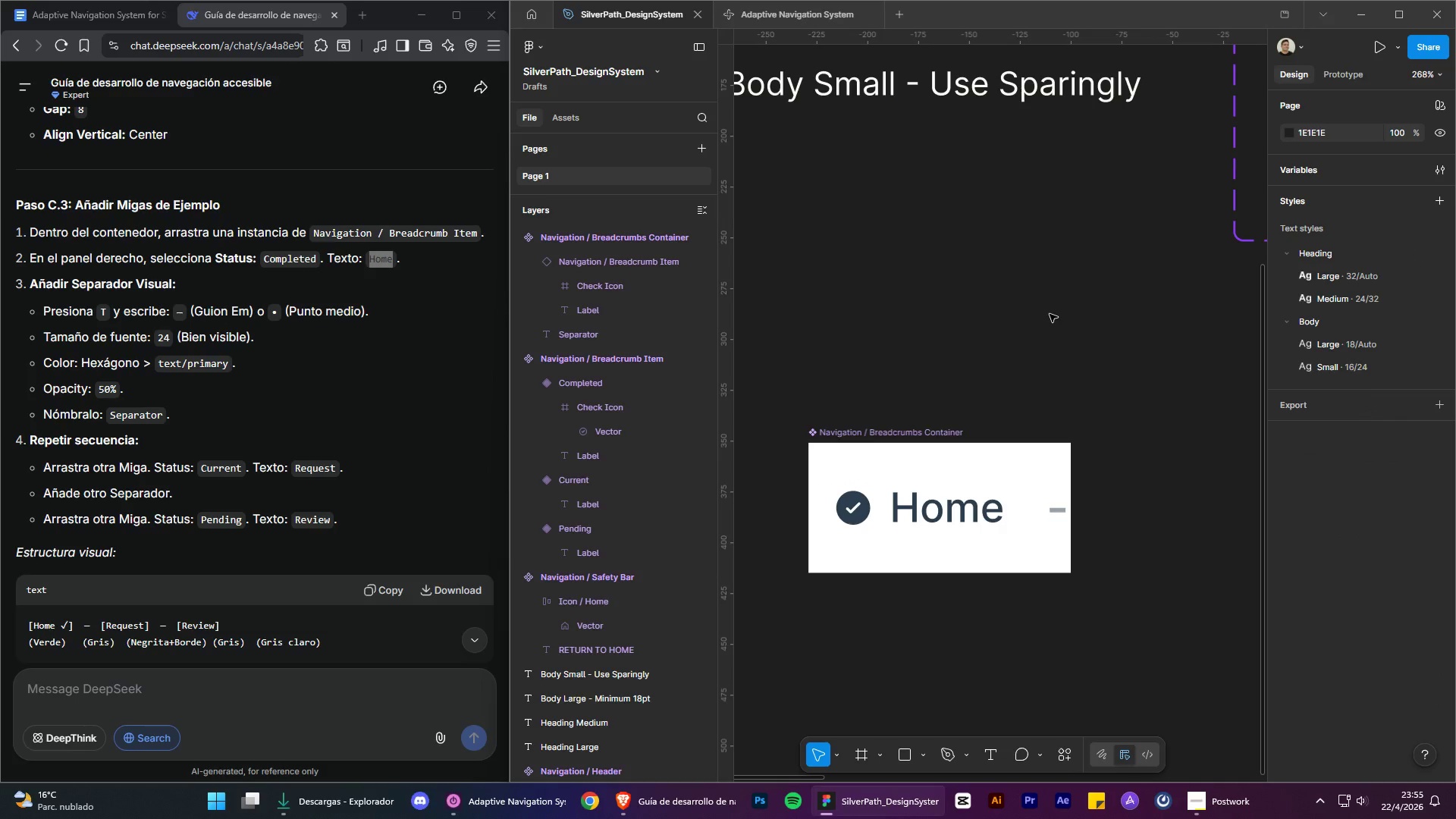 
hold_key(key=ControlLeft, duration=2.23)
hold_key(key=AltLeft, duration=1.5)
hold_key(key=AltLeft, duration=0.69)
scroll: coordinate [1232, 488], scroll_direction: down, amount: 3.0
 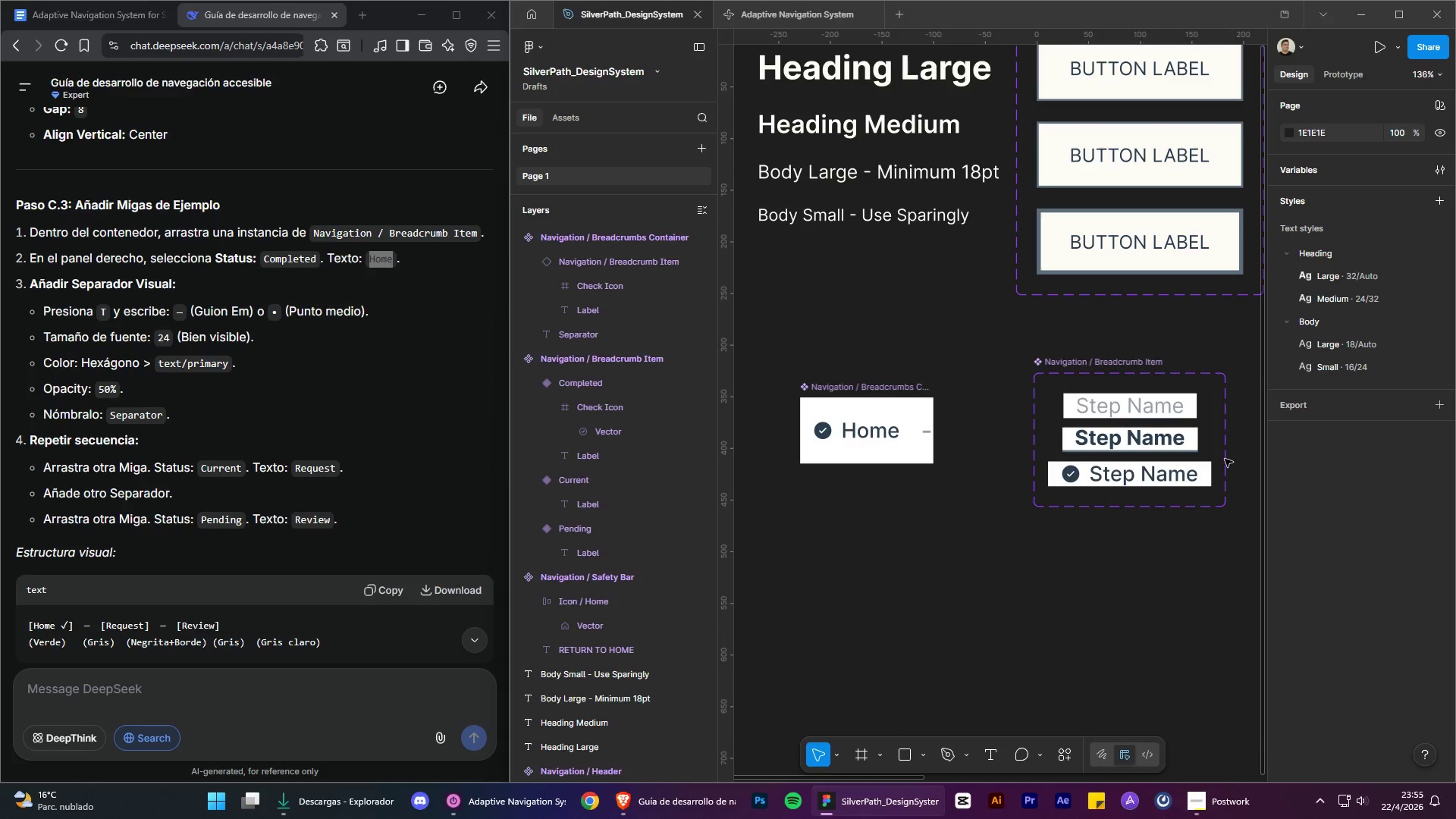 
wait(15.42)
 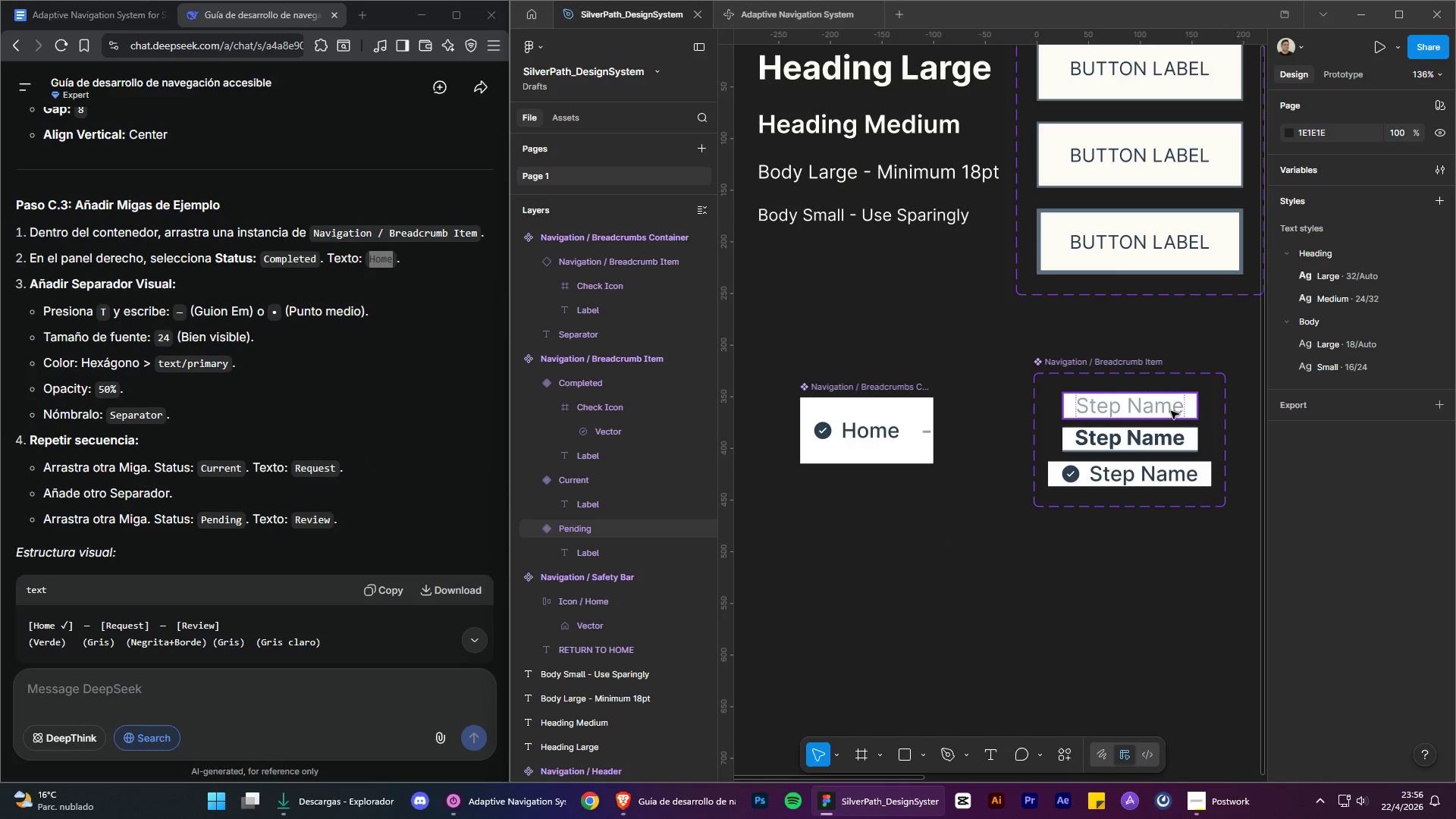 
left_click([1171, 411])
 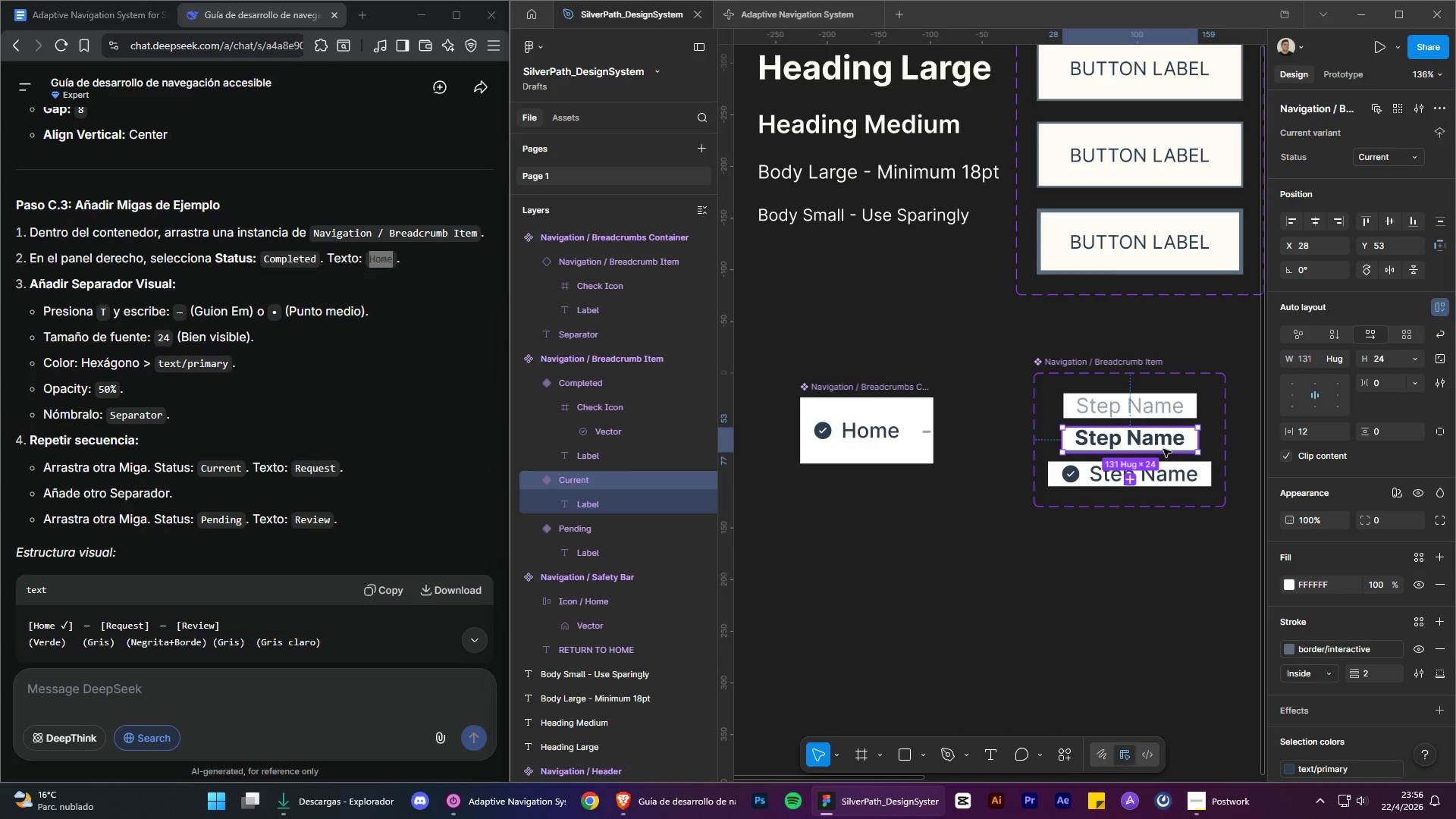 
left_click_drag(start_coordinate=[1163, 449], to_coordinate=[922, 444])
 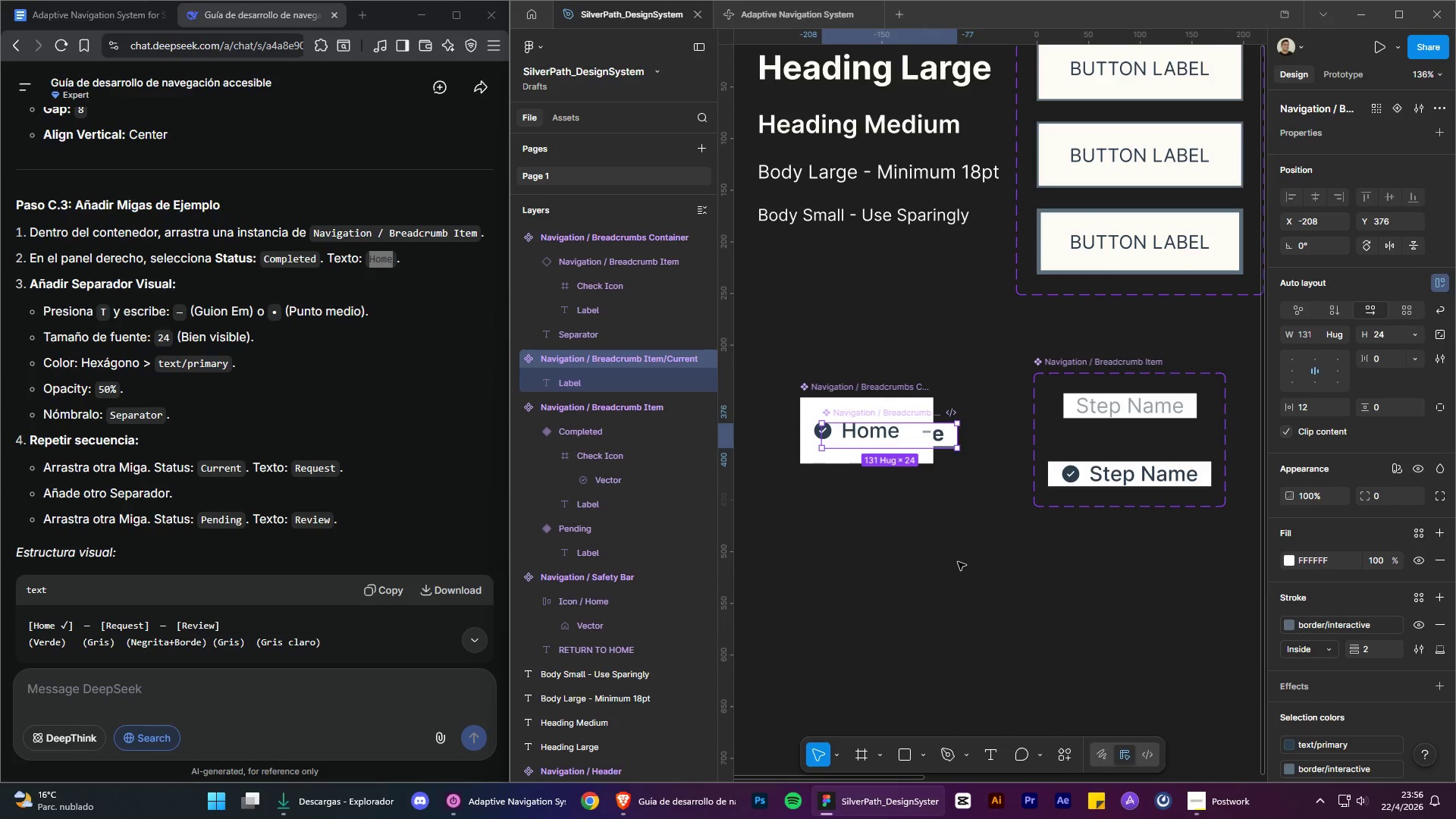 
key(Control+Z)
 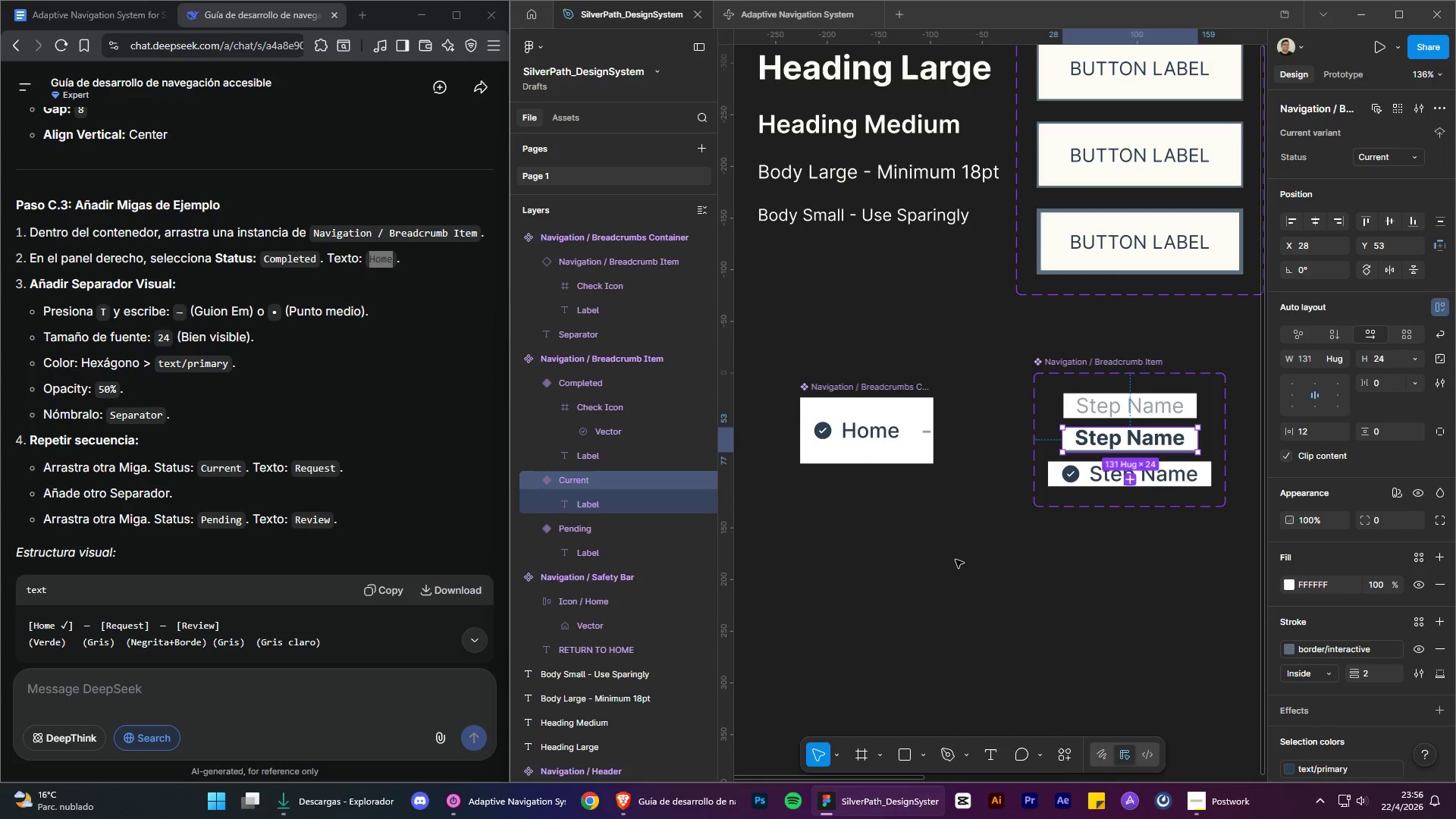 
key(Control+C)
 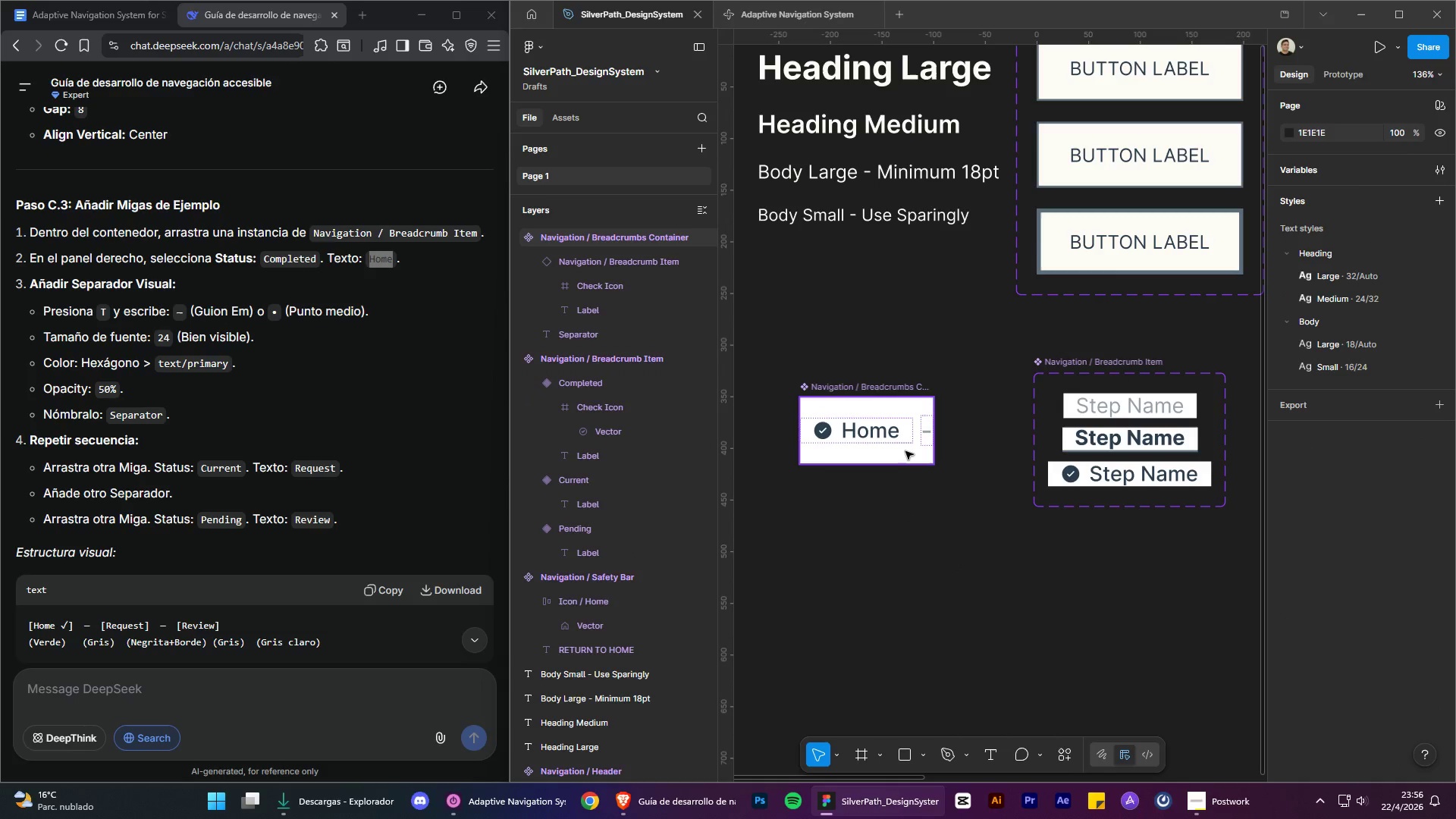 
right_click([893, 504])
 